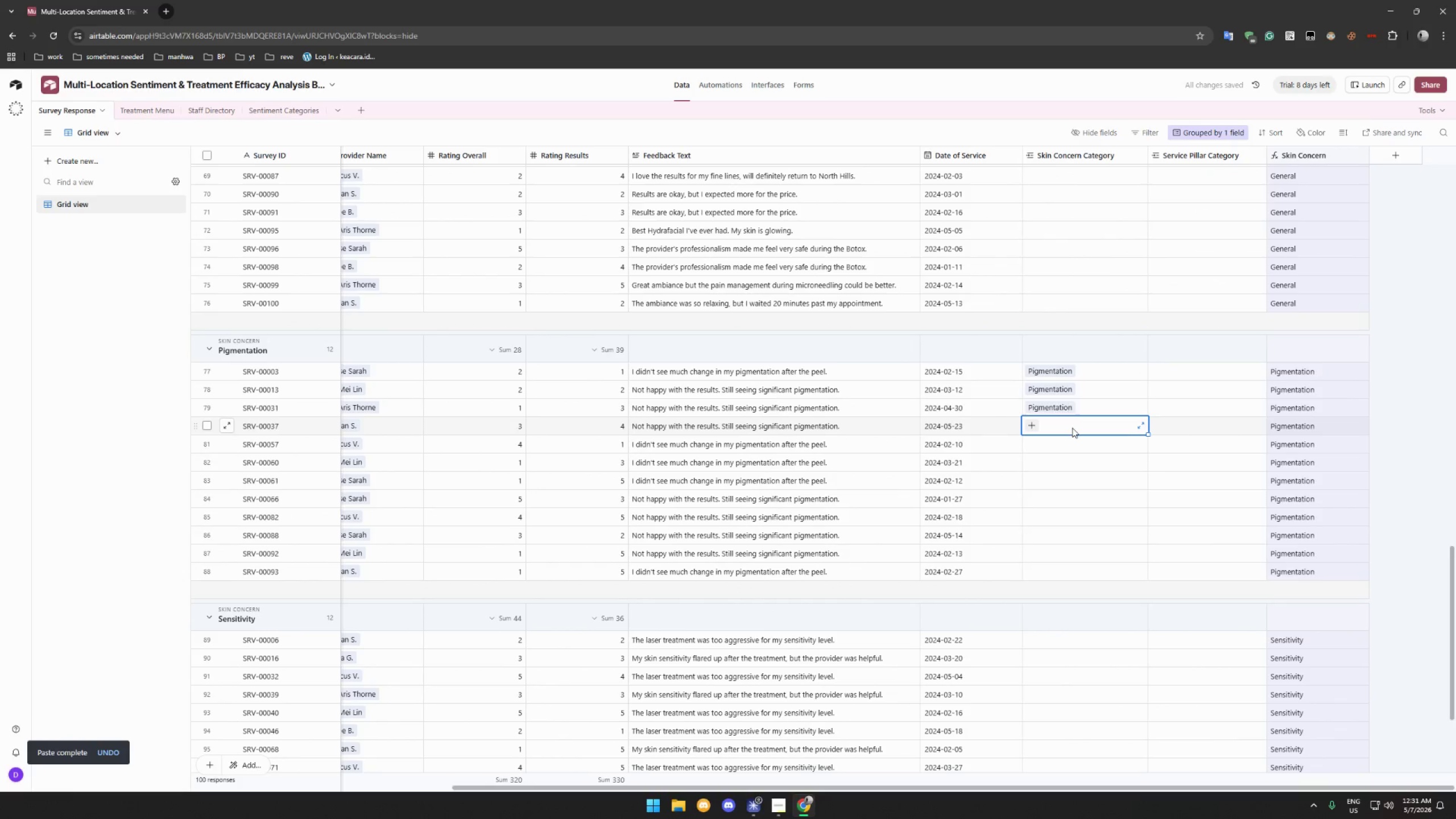 
key(Control+ControlLeft)
 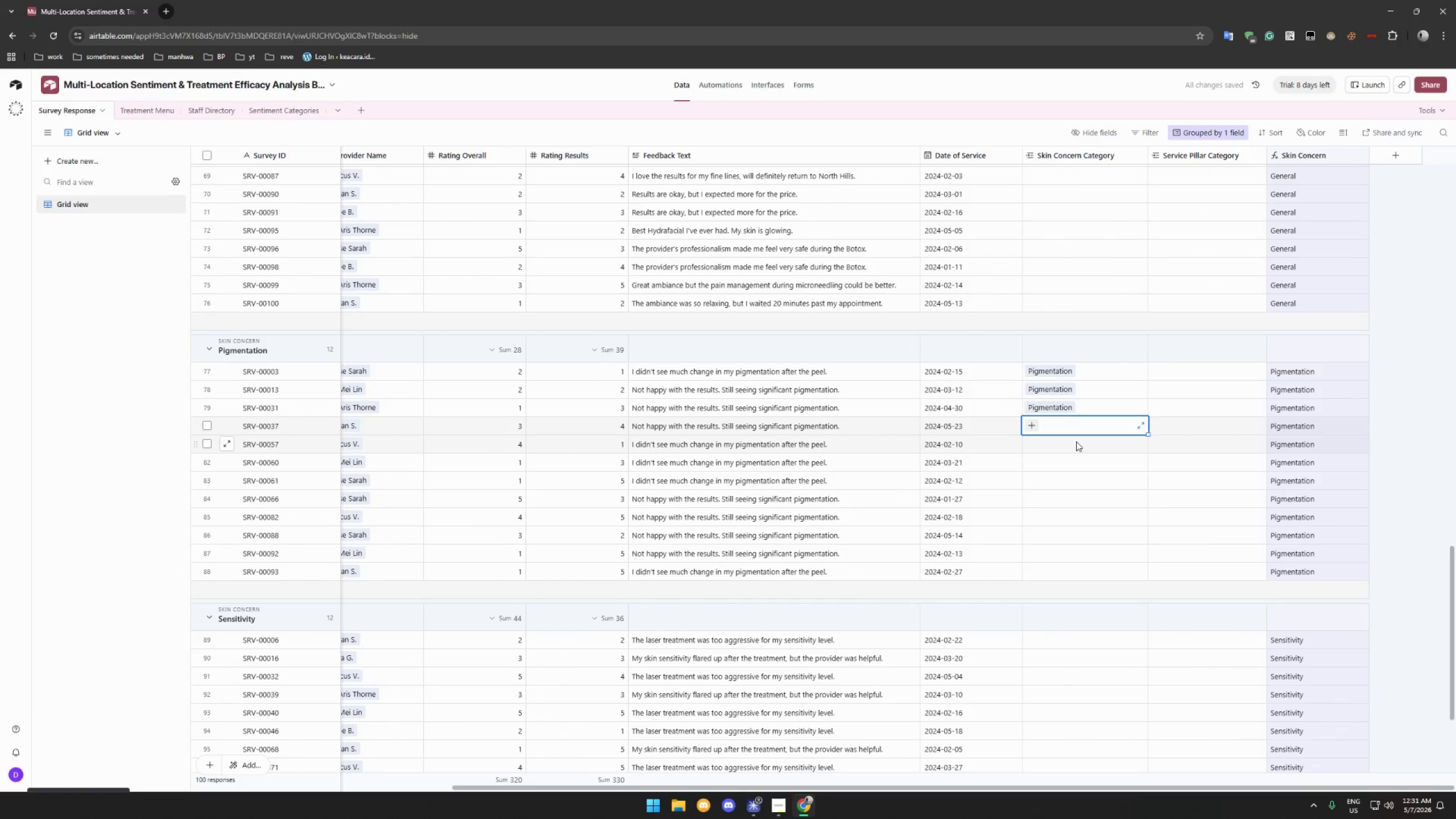 
key(Control+V)
 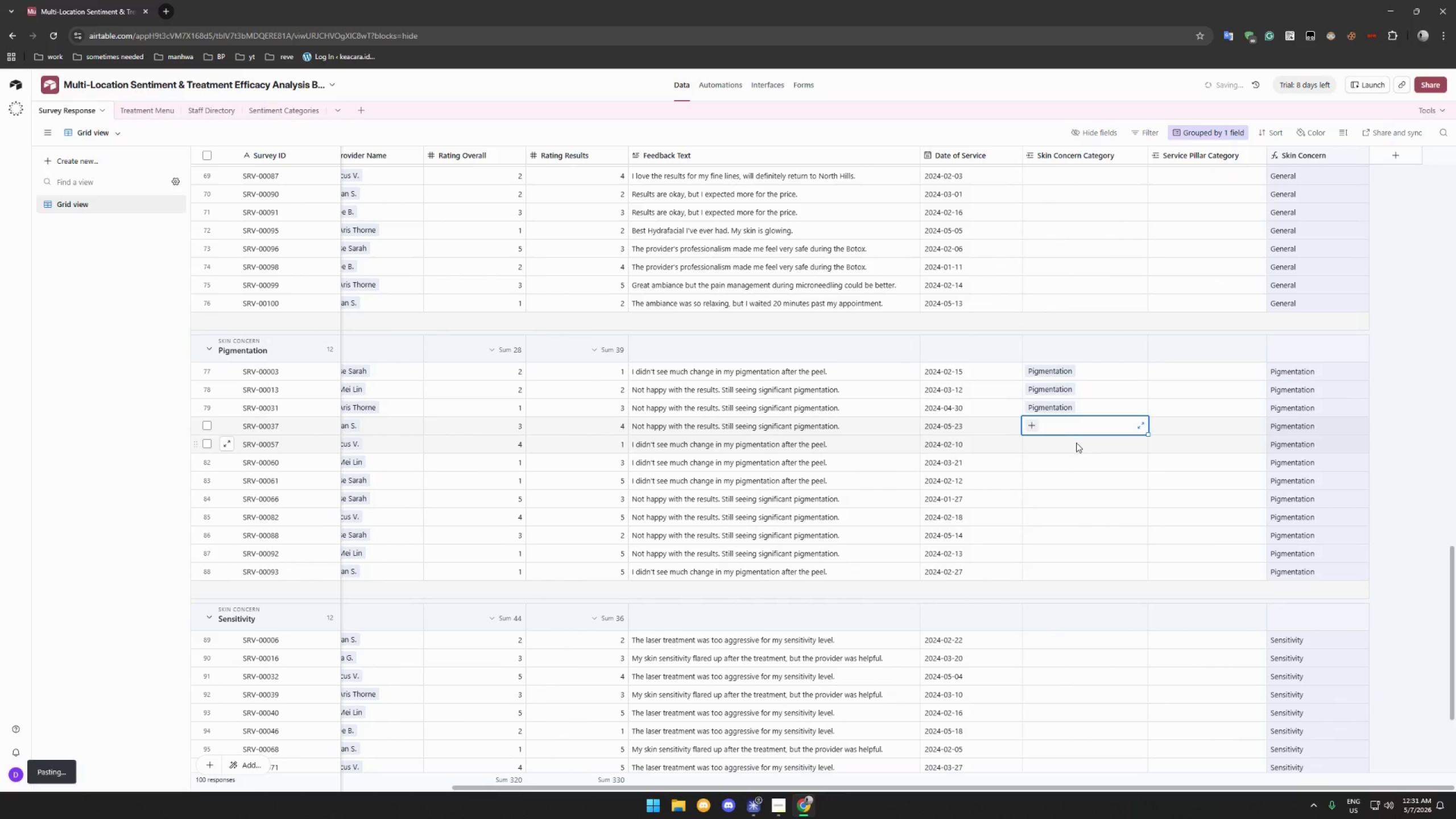 
left_click([1076, 442])
 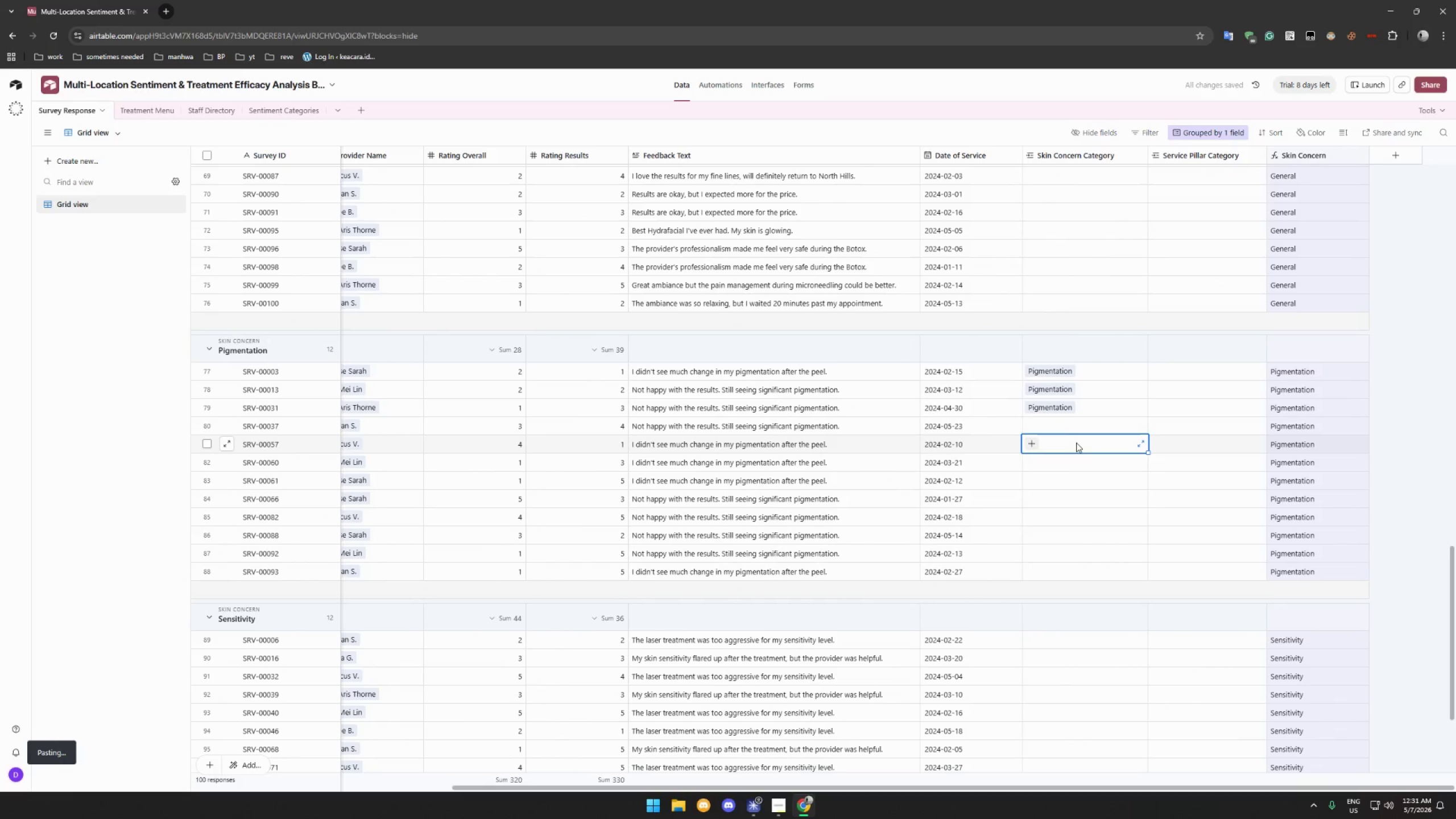 
key(Control+ControlLeft)
 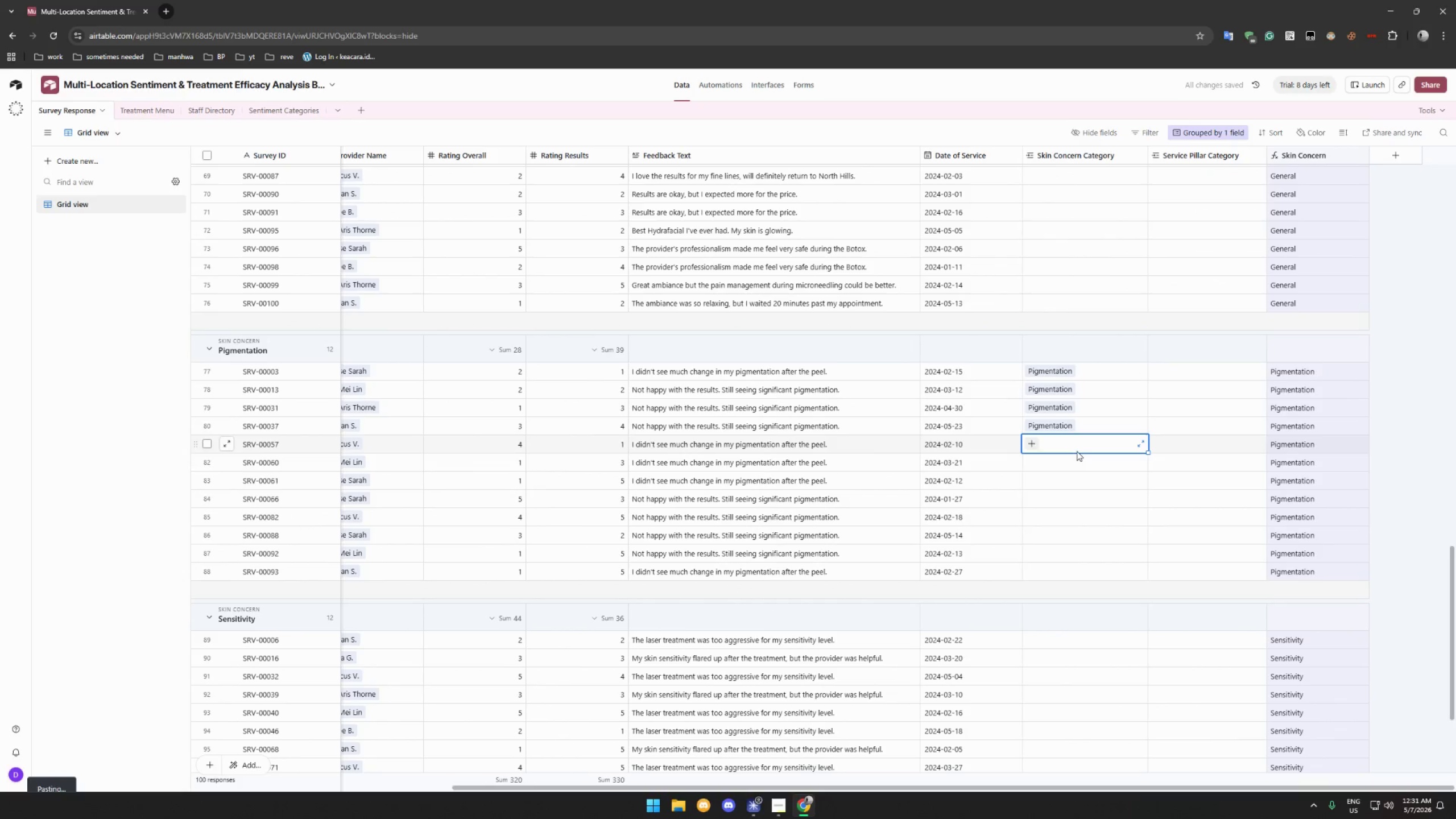 
key(Control+V)
 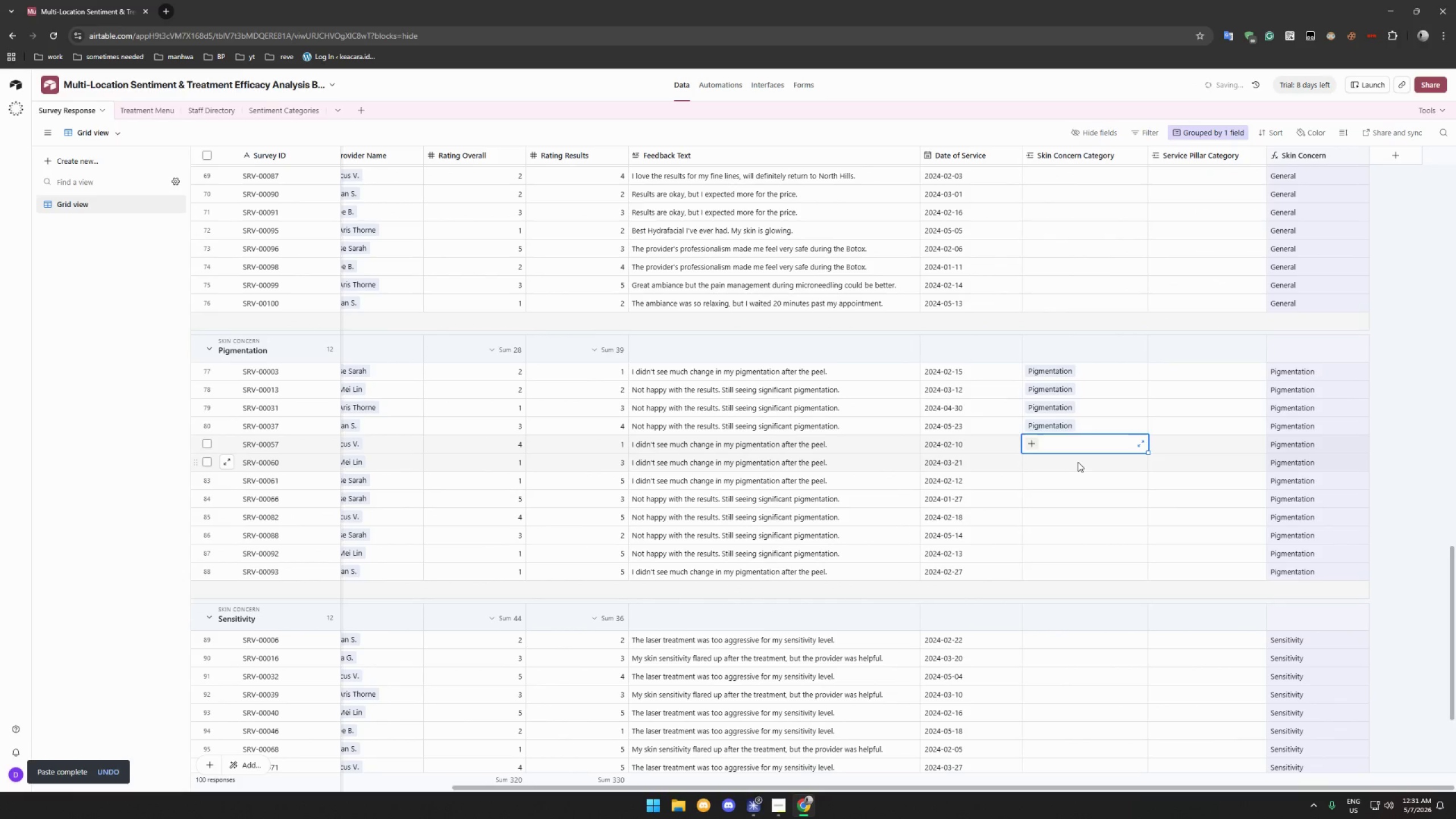 
left_click([1078, 462])
 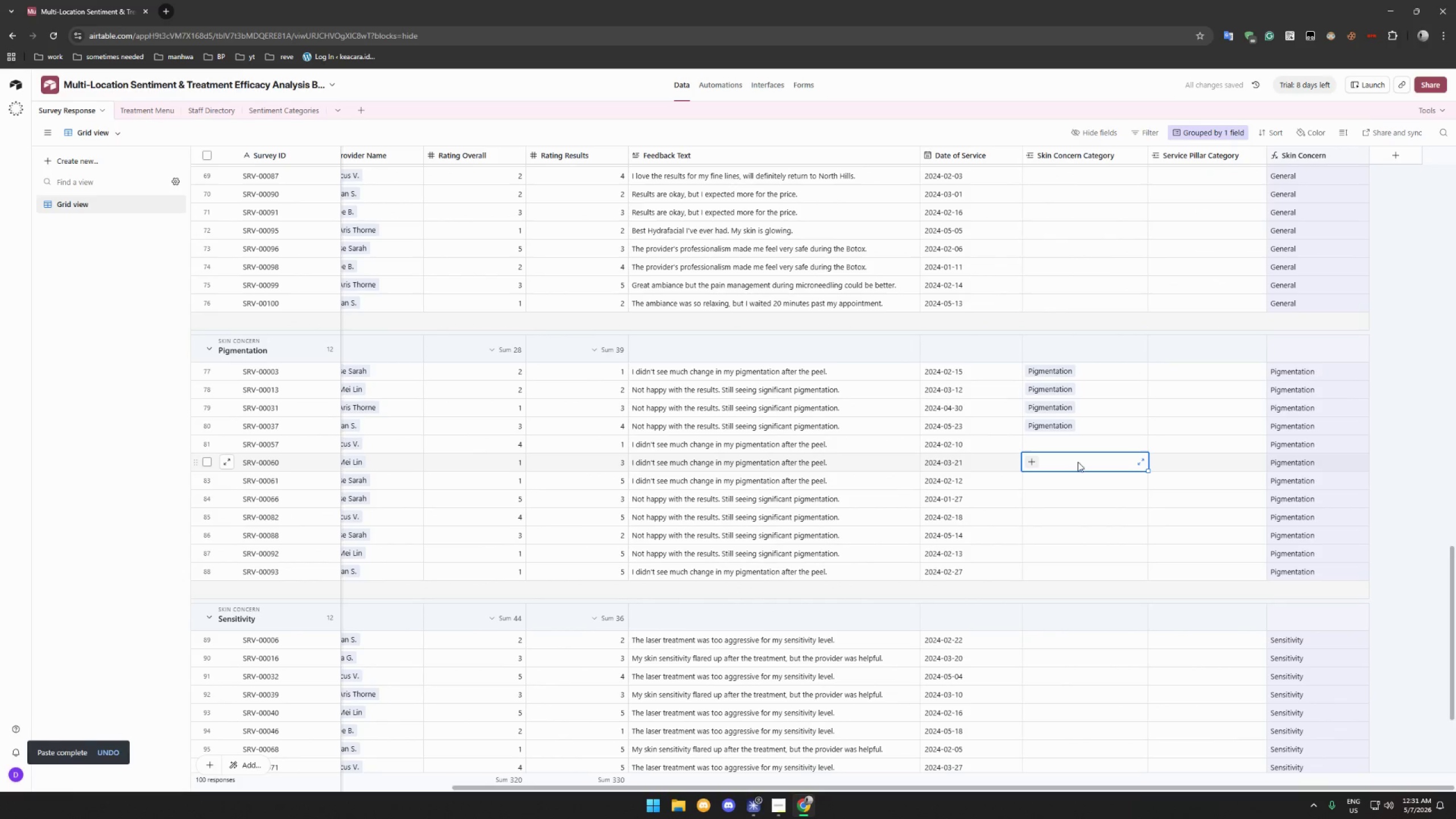 
key(Control+ControlLeft)
 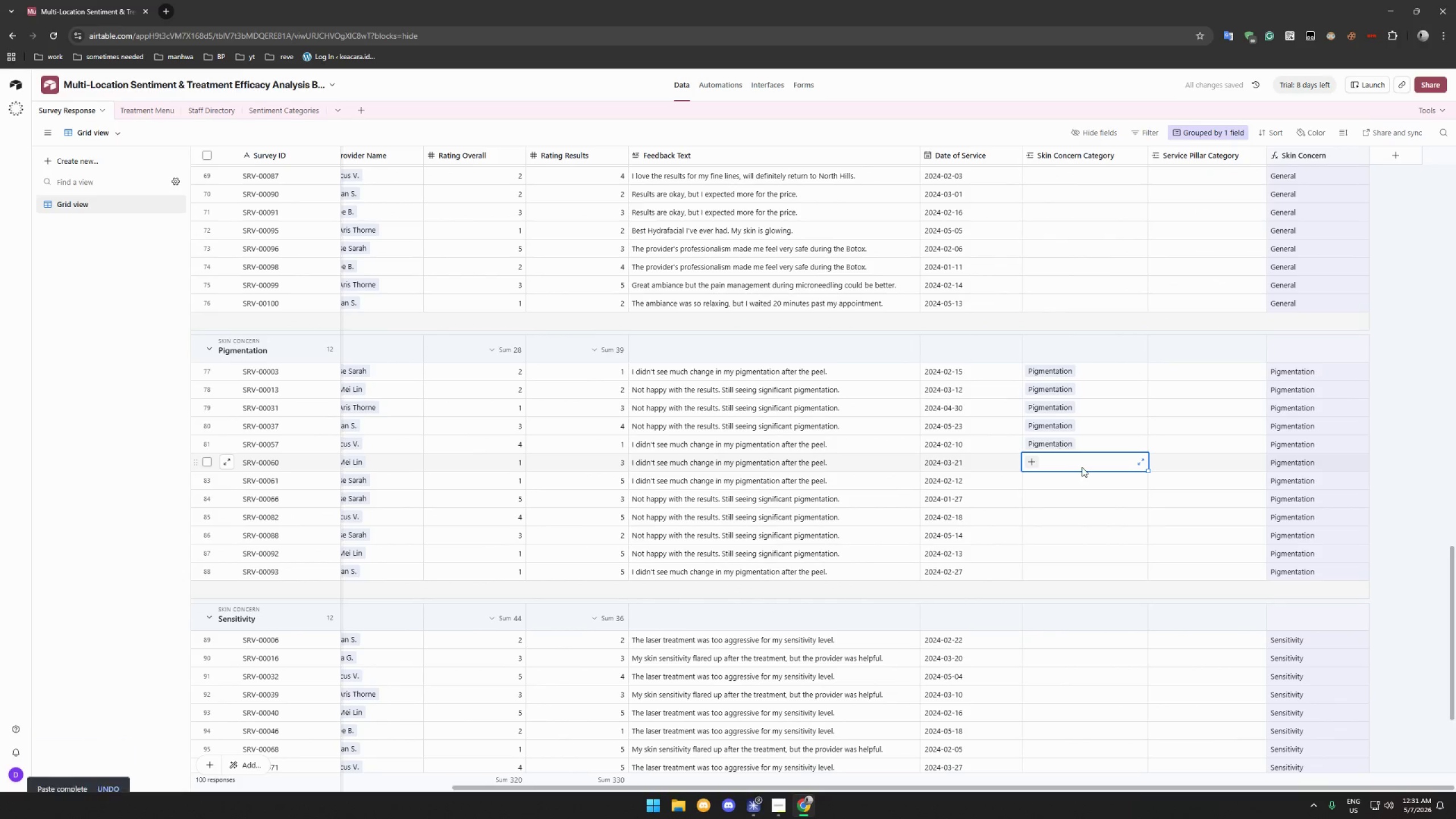 
key(Control+V)
 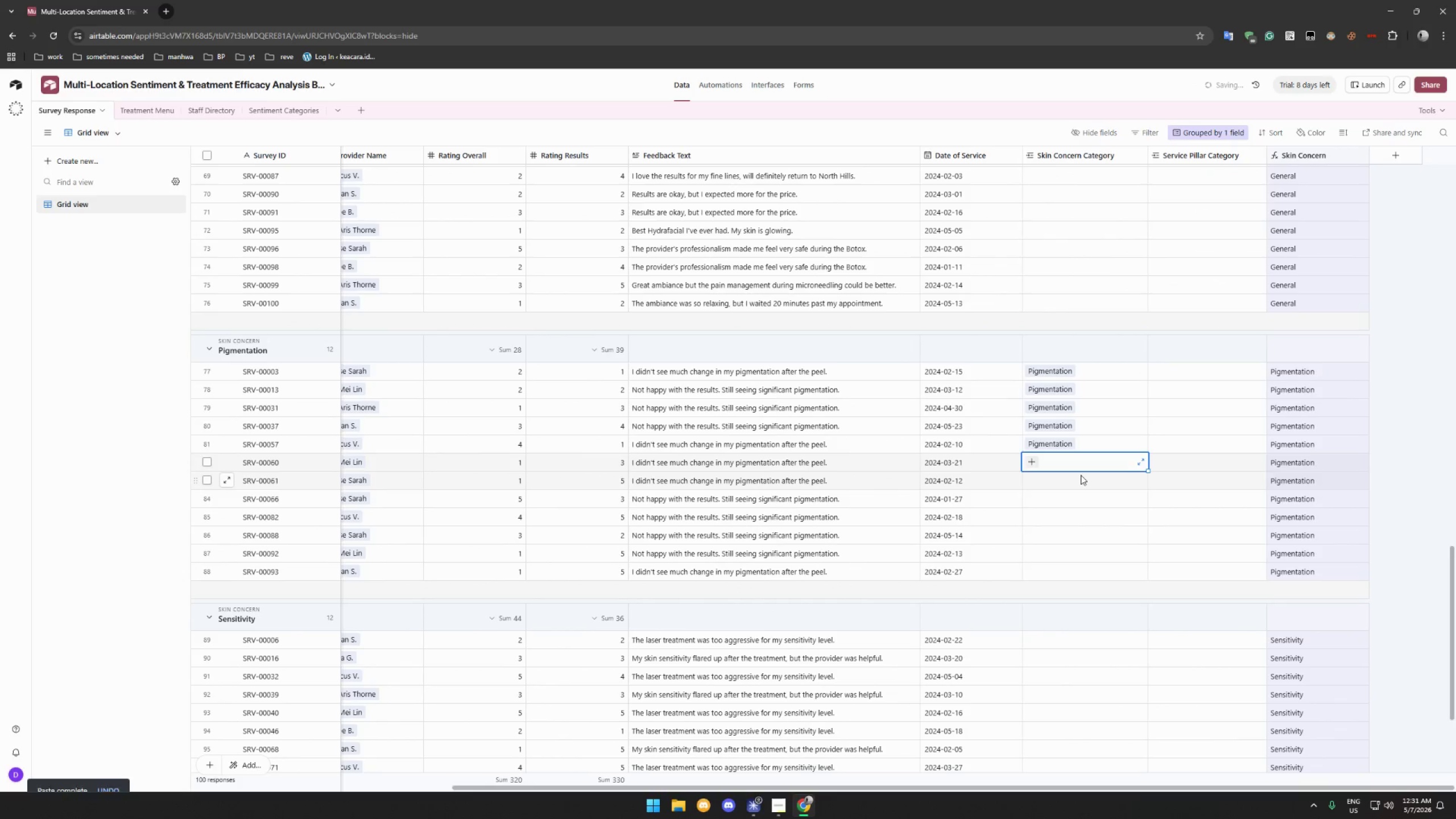 
left_click([1081, 475])
 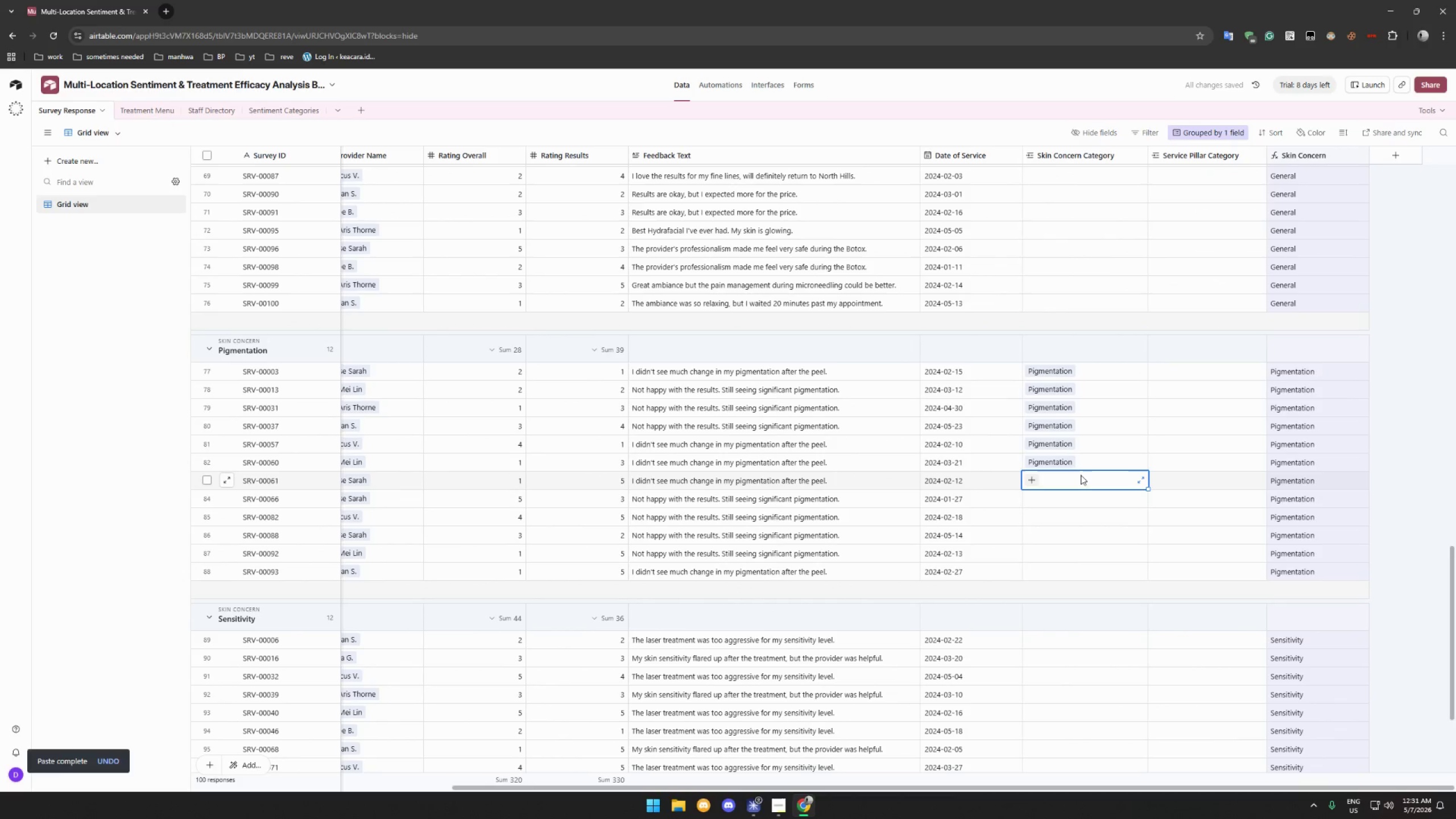 
key(Control+ControlLeft)
 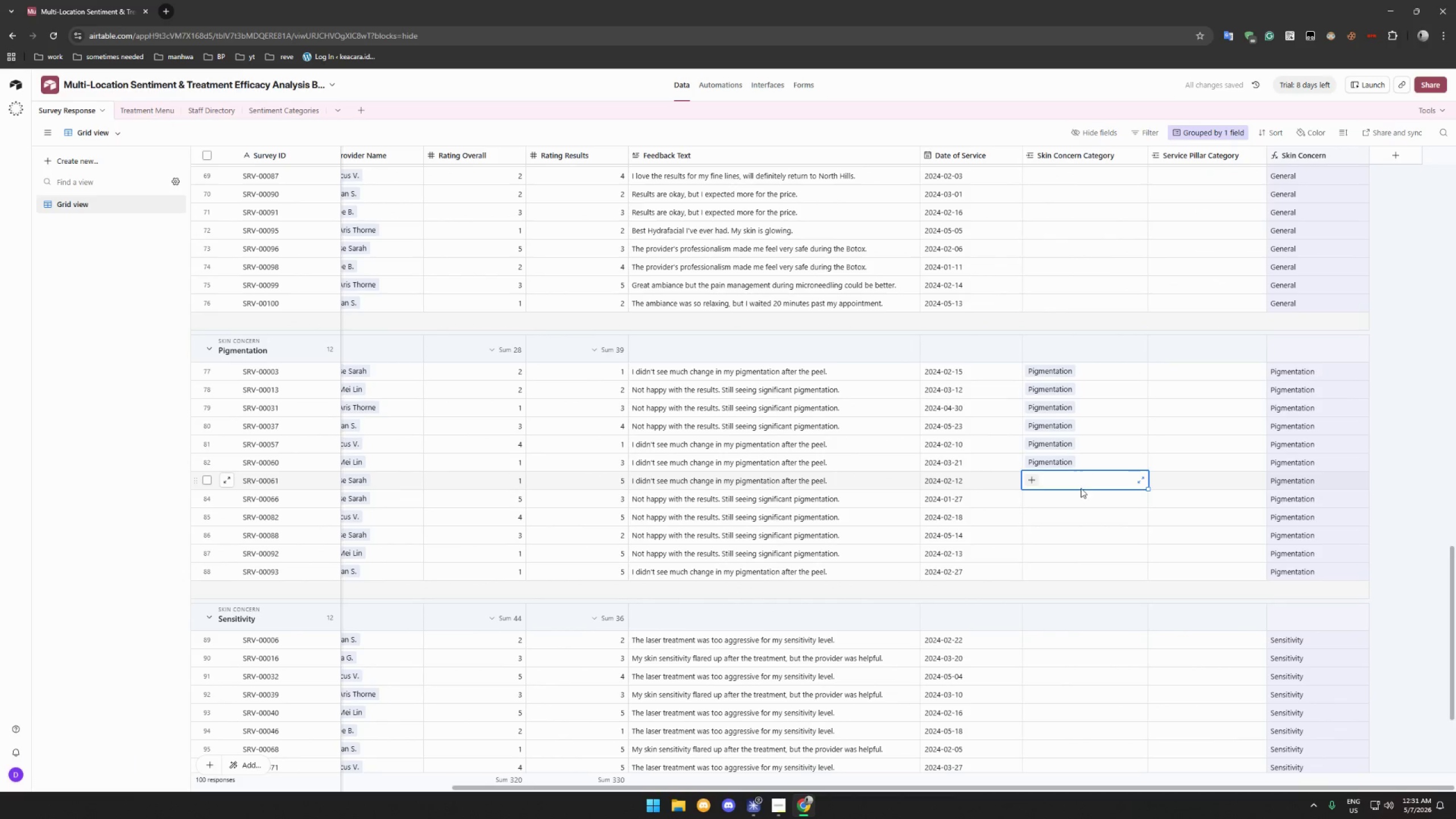 
key(Control+V)
 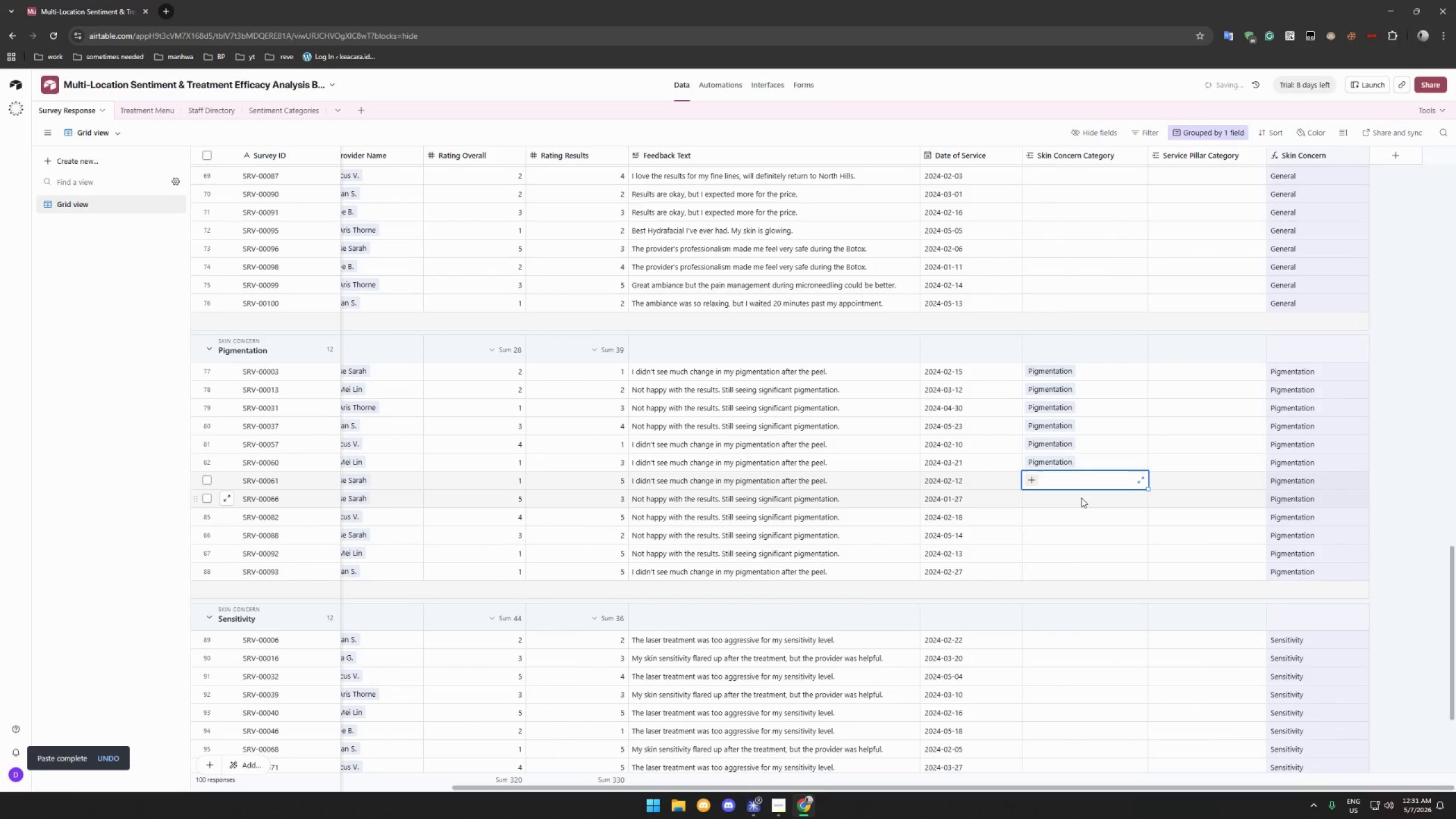 
left_click([1081, 498])
 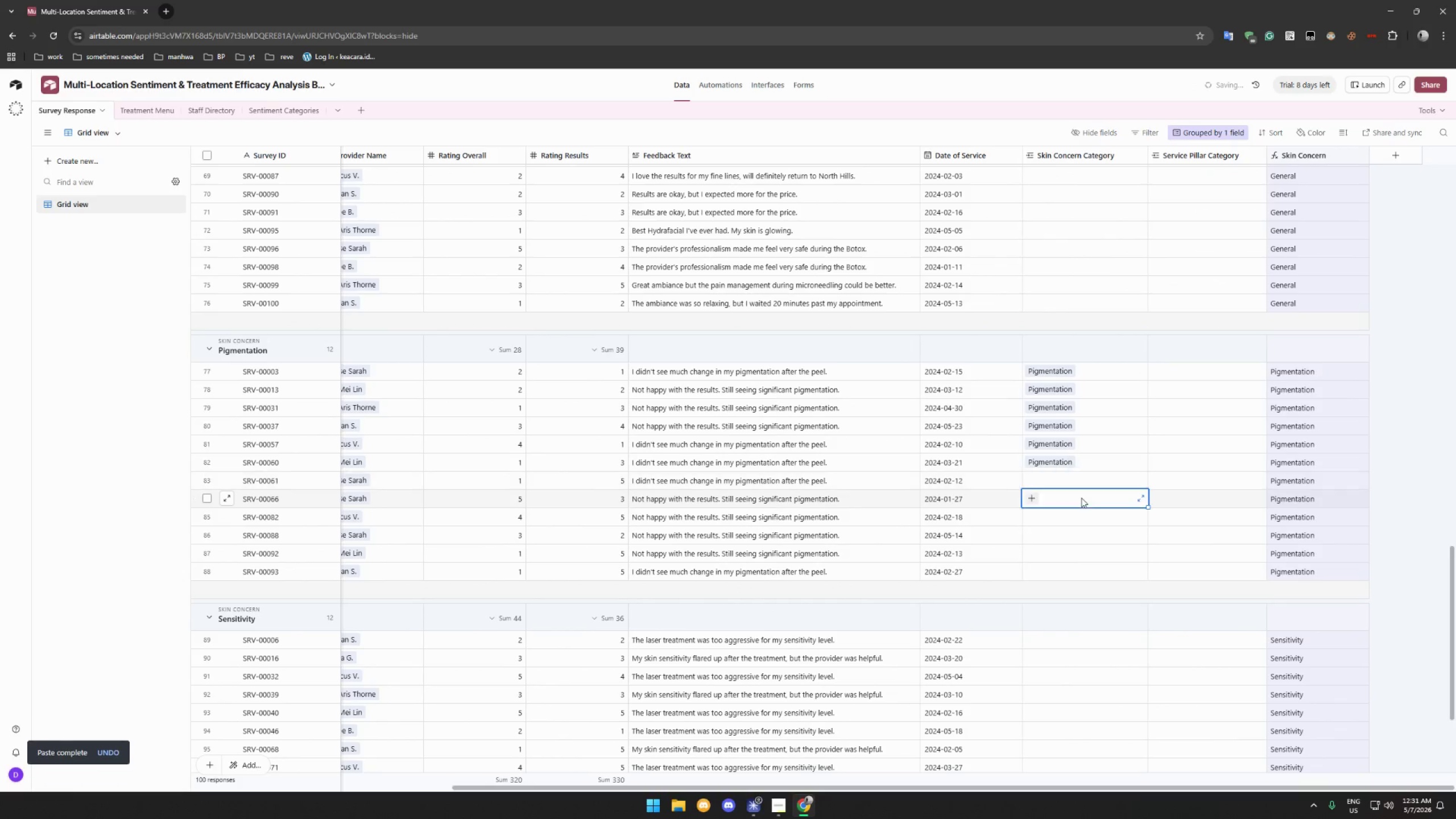 
key(Control+ControlLeft)
 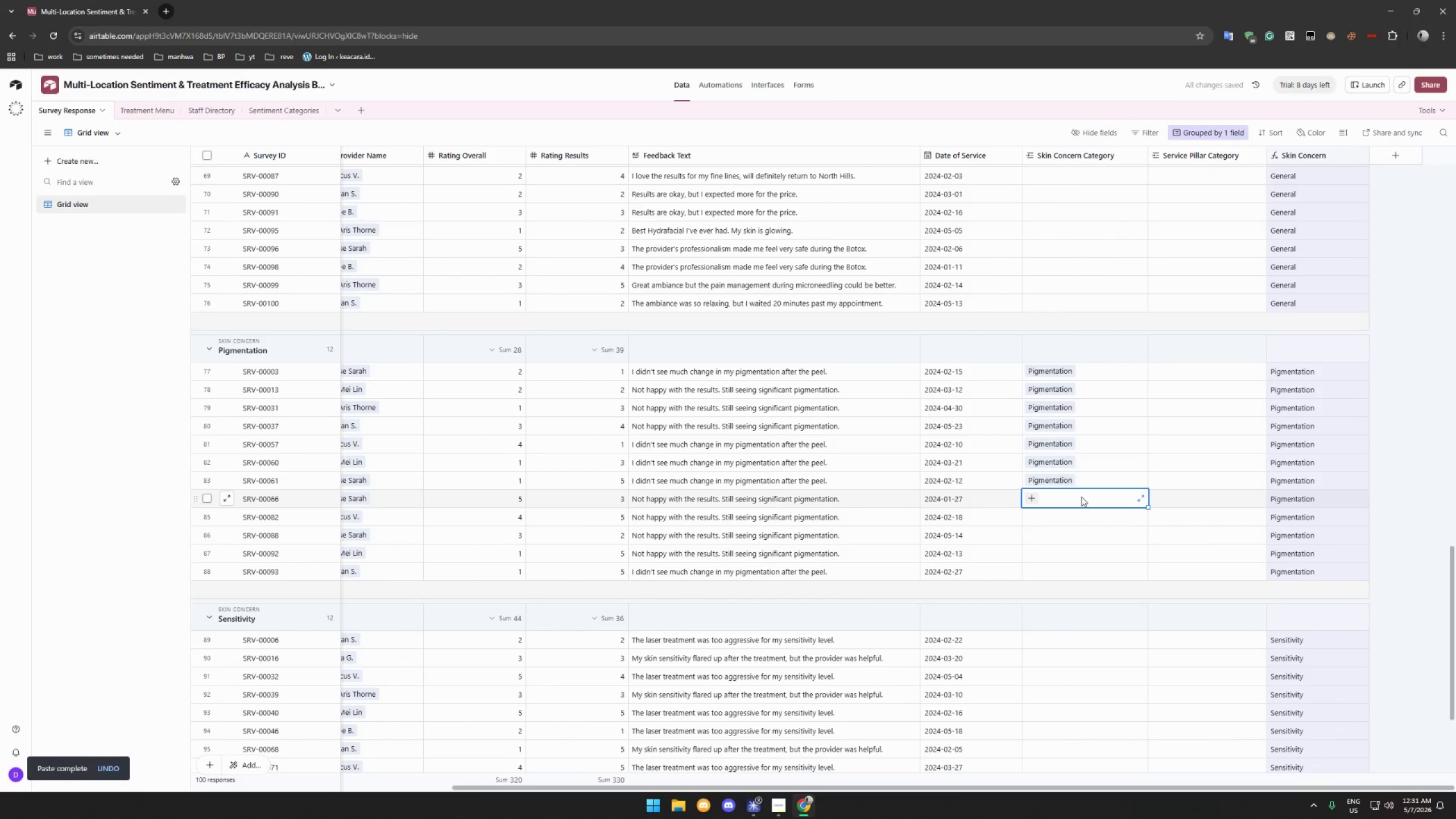 
key(Control+V)
 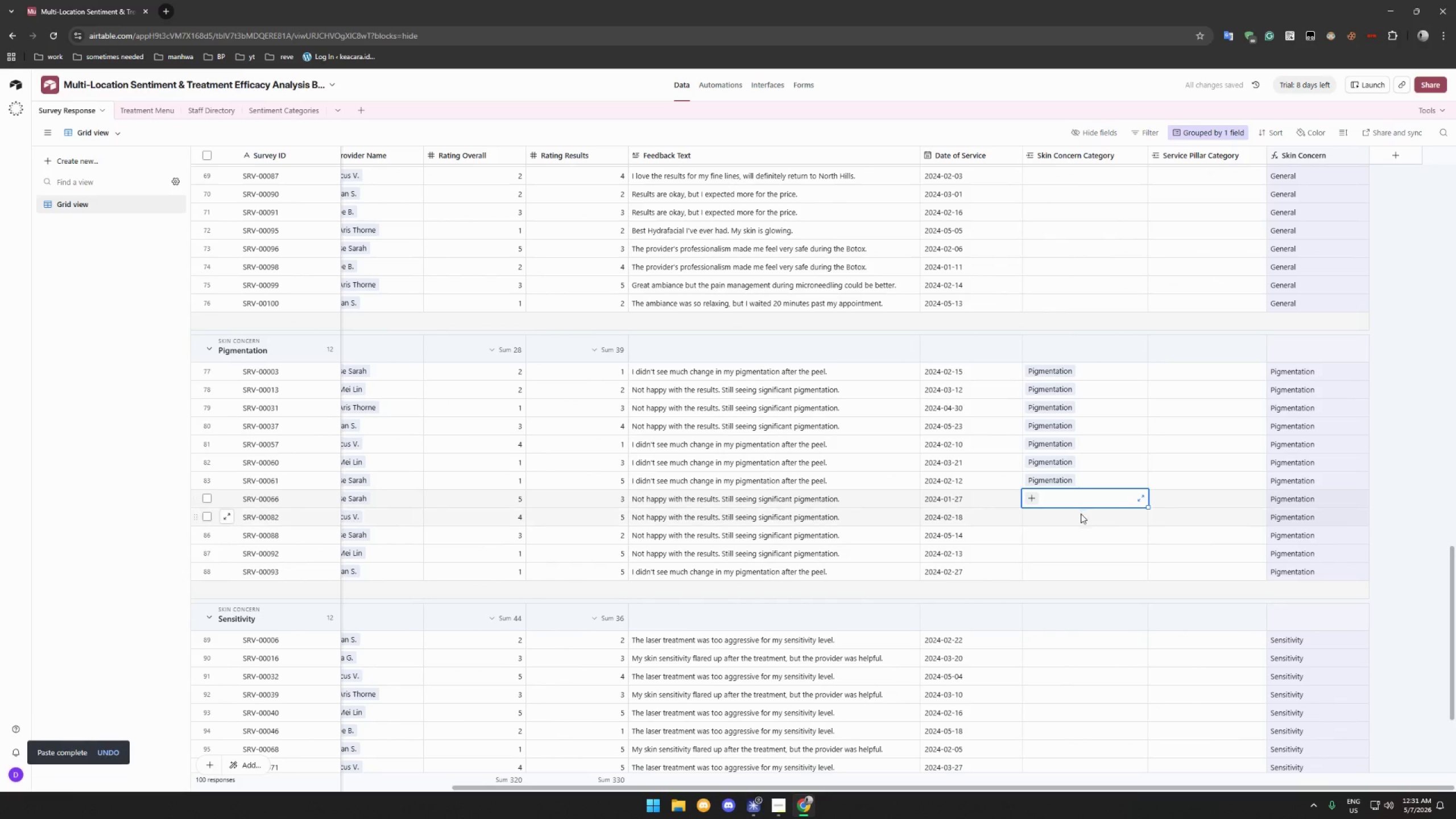 
left_click([1081, 515])
 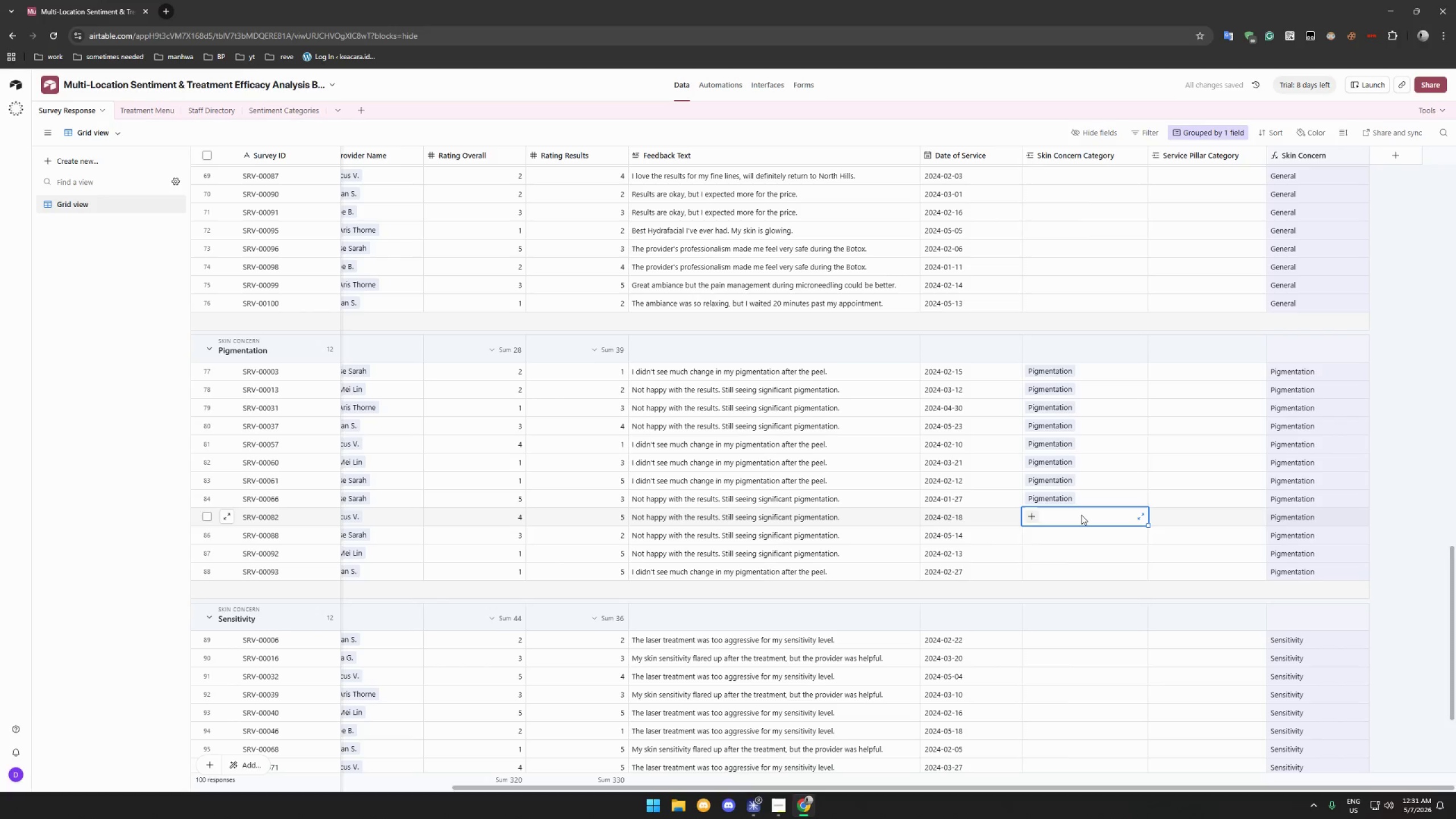 
key(Control+ControlLeft)
 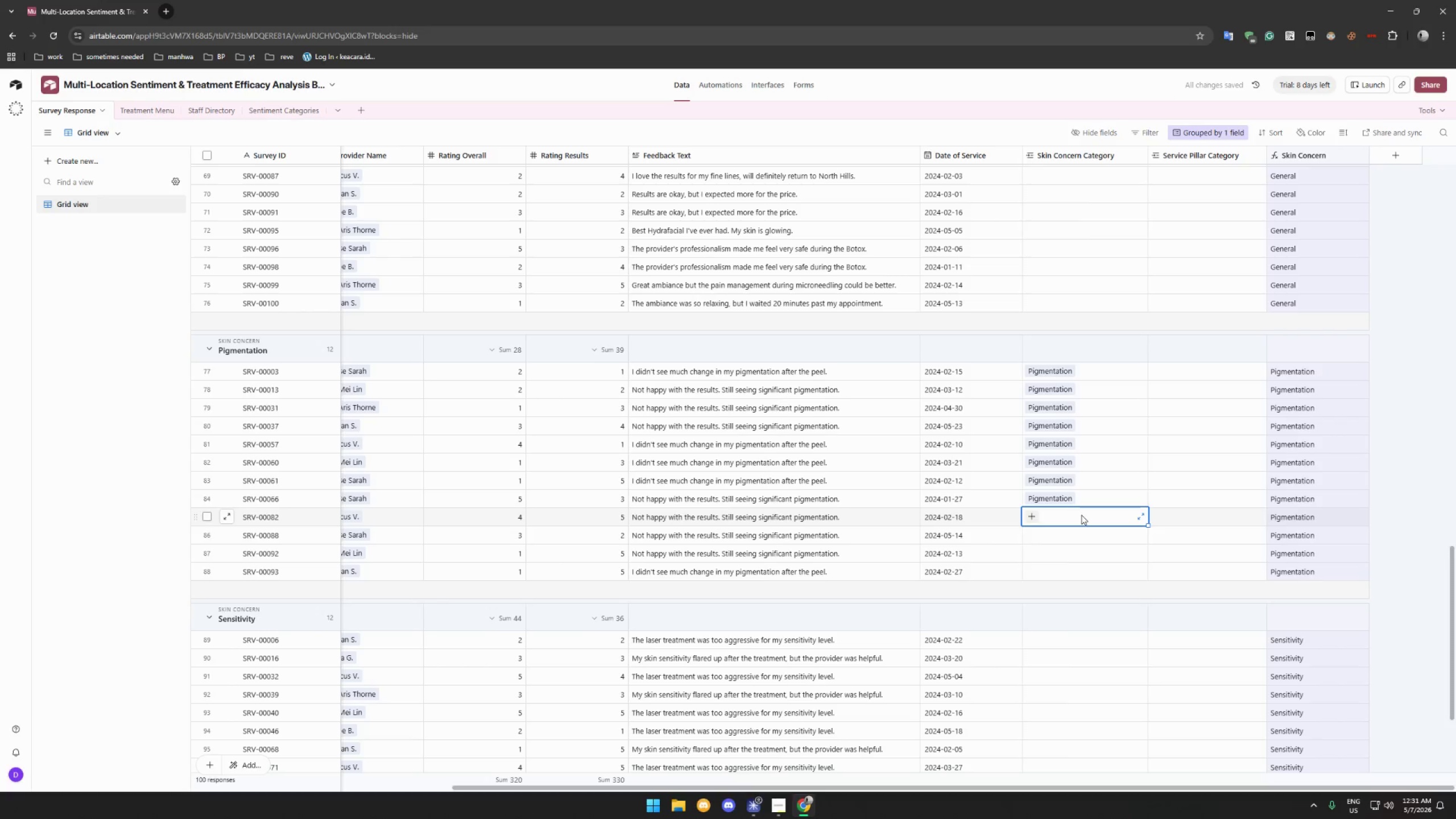 
key(Control+V)
 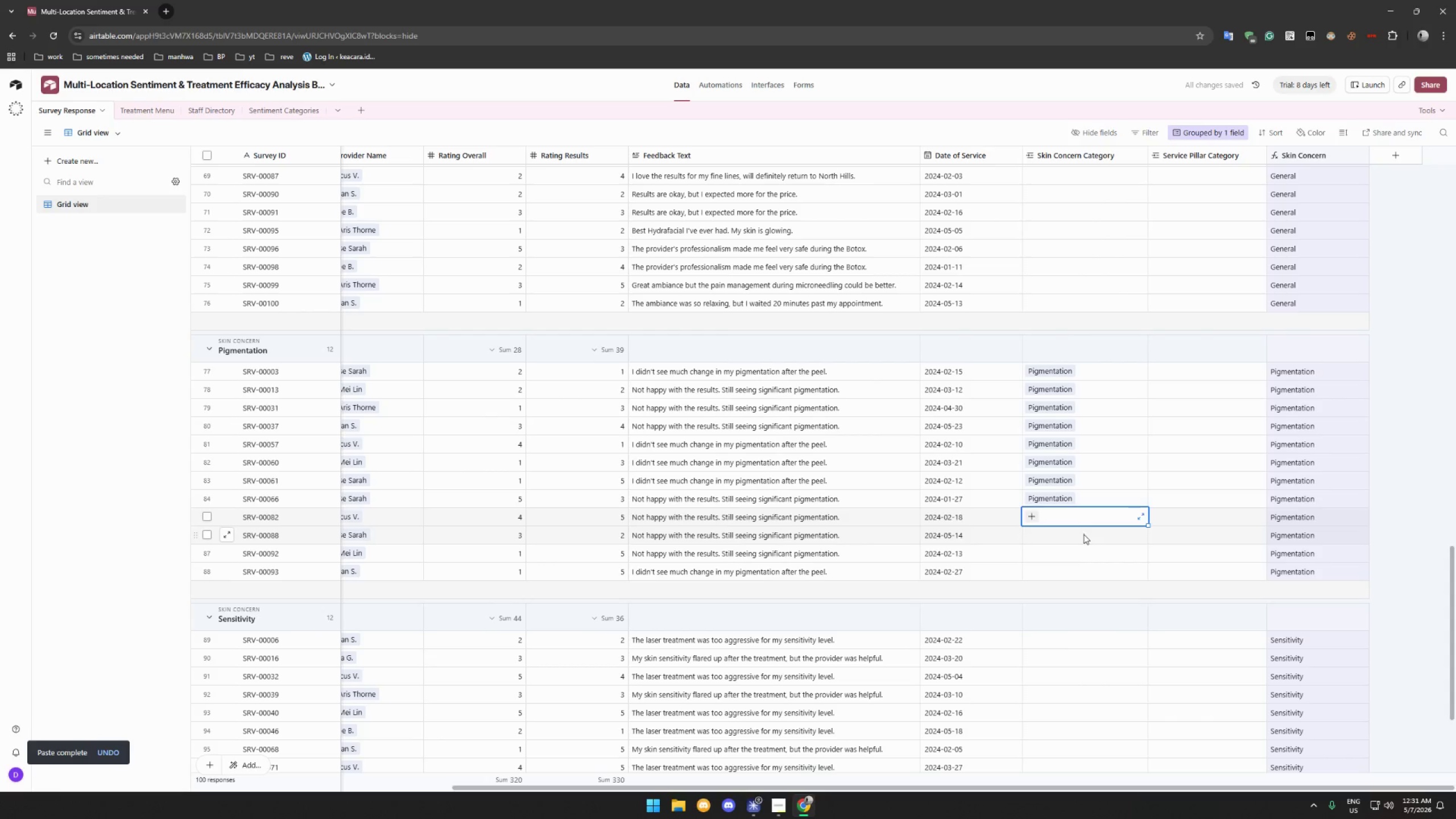 
key(Control+ControlLeft)
 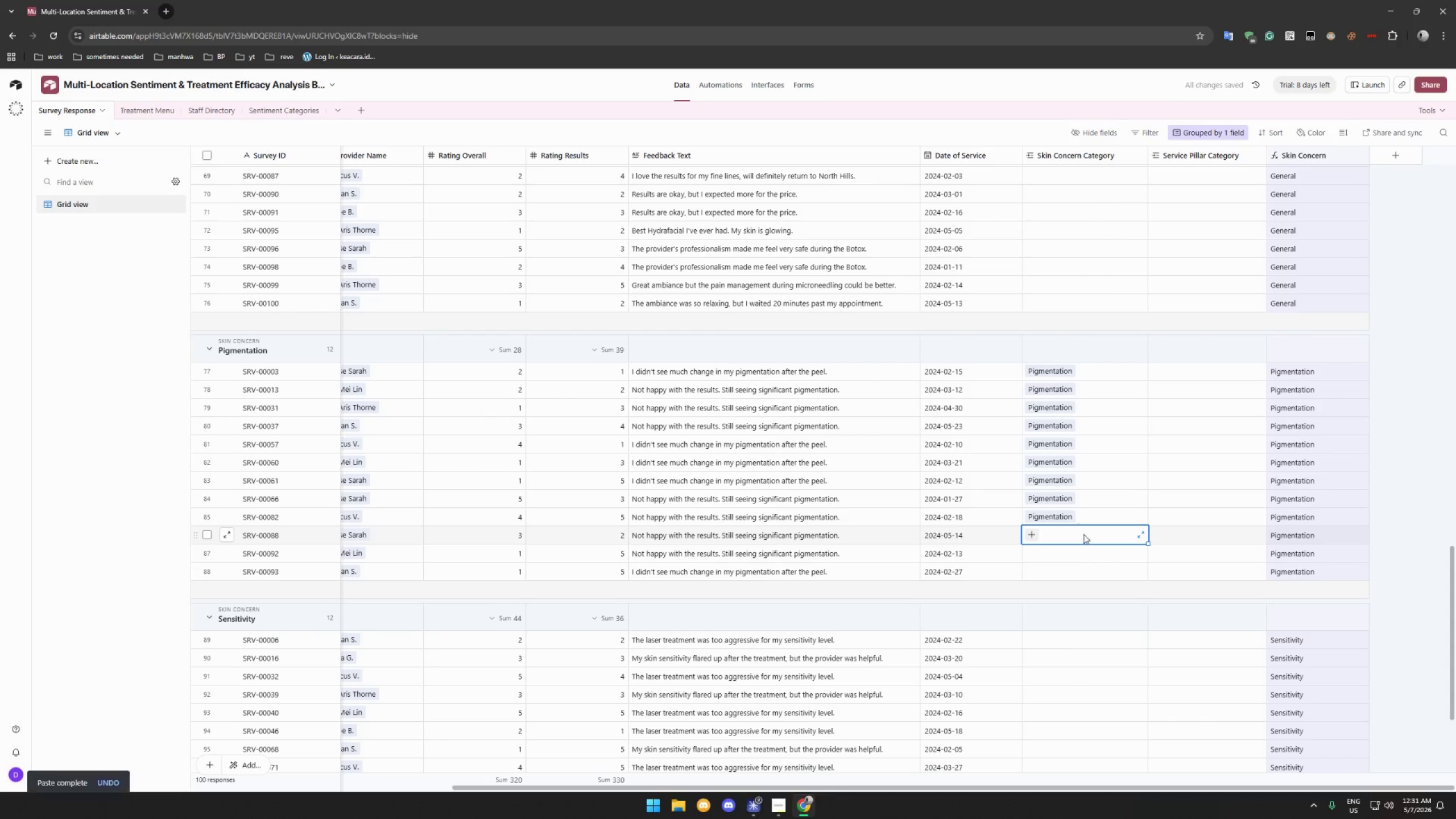 
key(Control+V)
 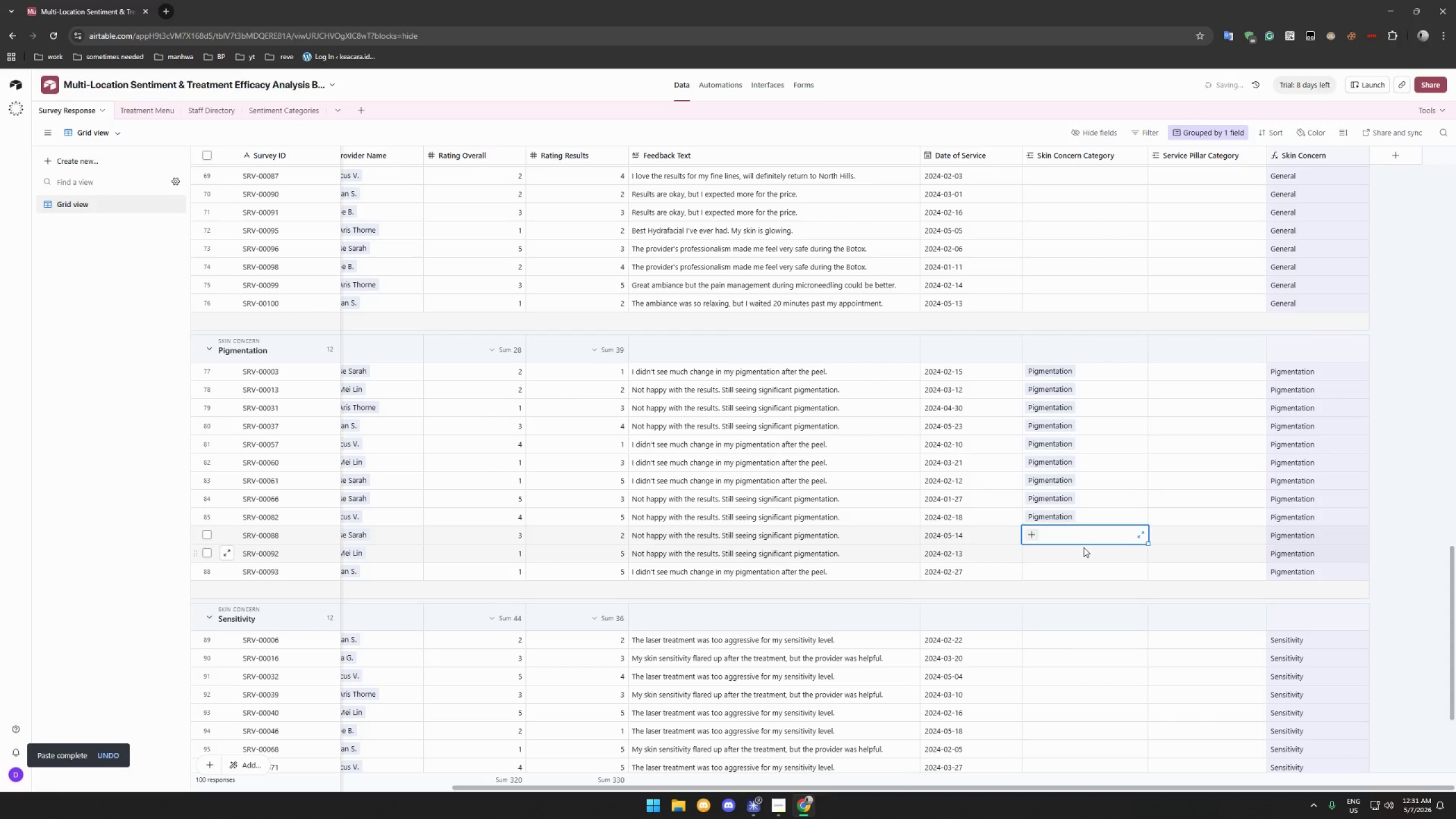 
left_click([1083, 547])
 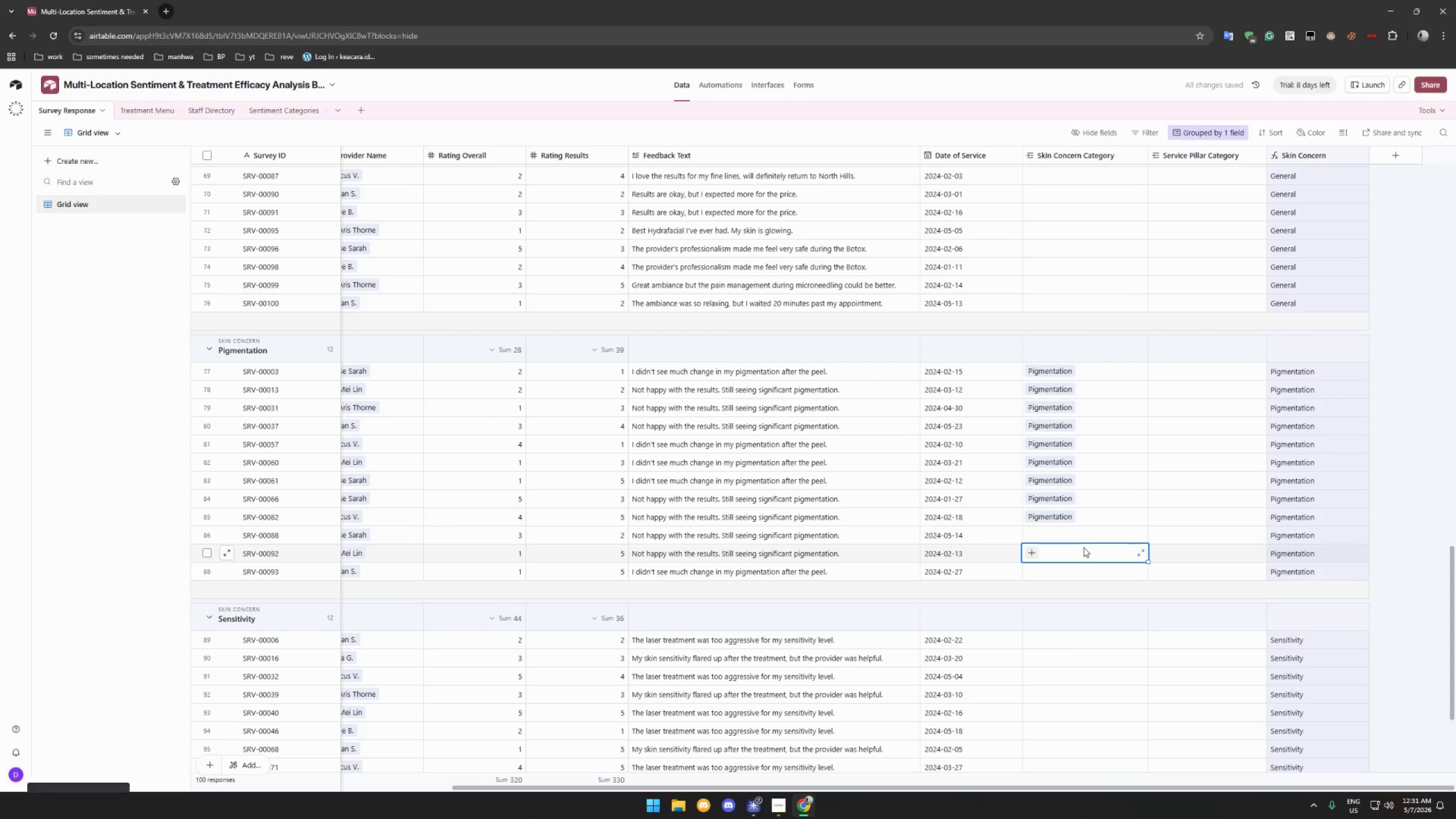 
key(Control+ControlLeft)
 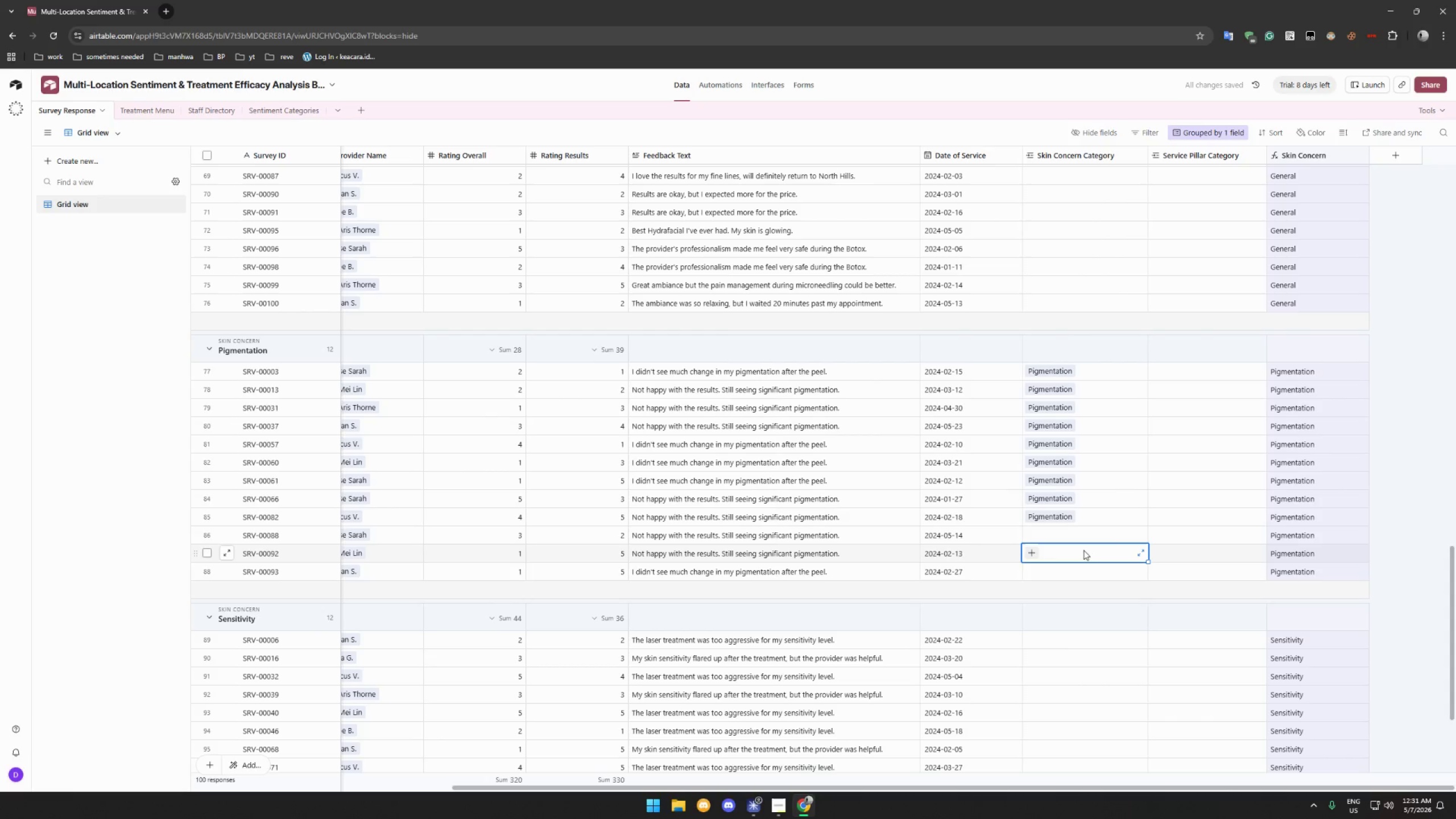 
key(Control+V)
 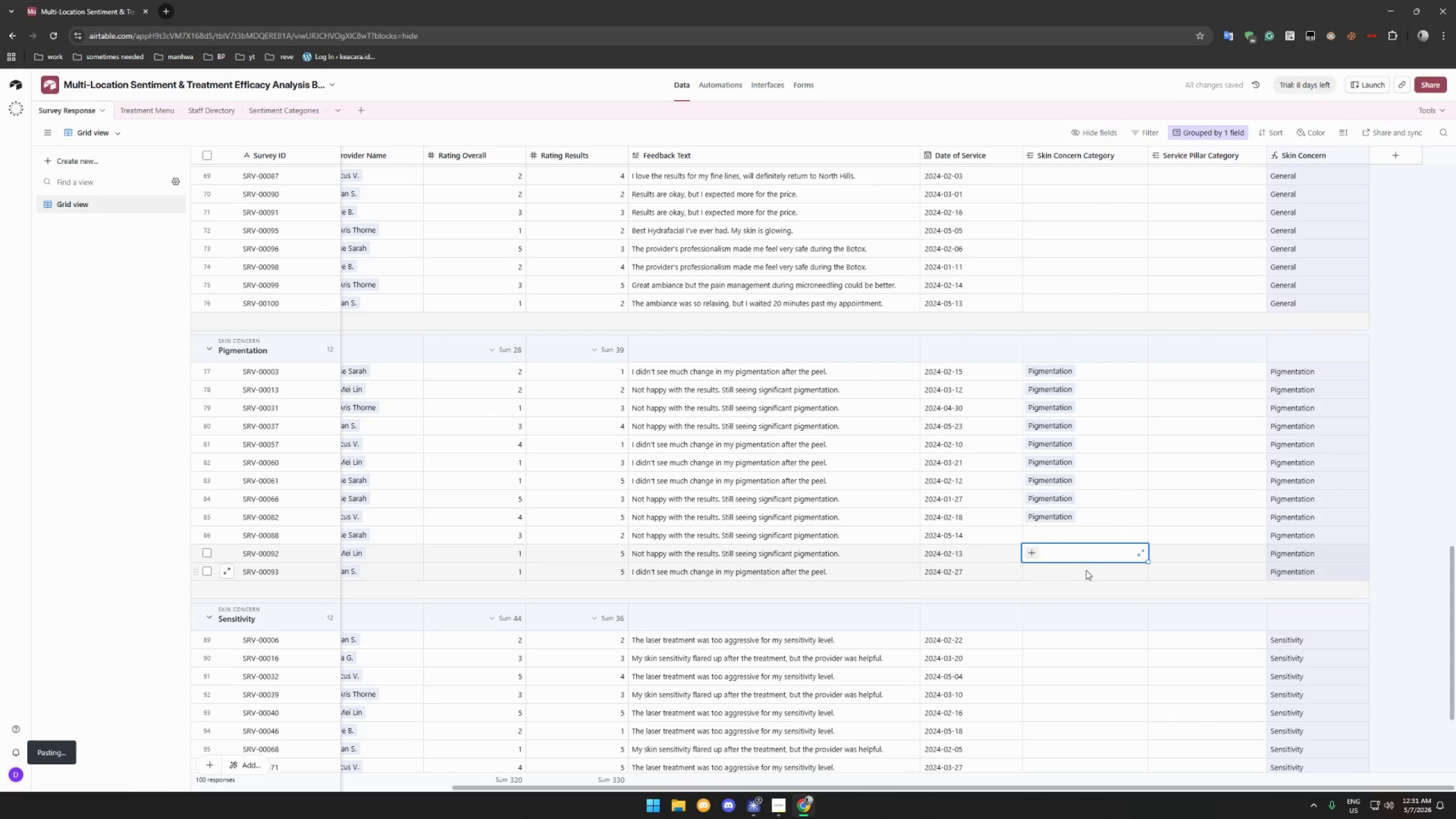 
left_click([1086, 570])
 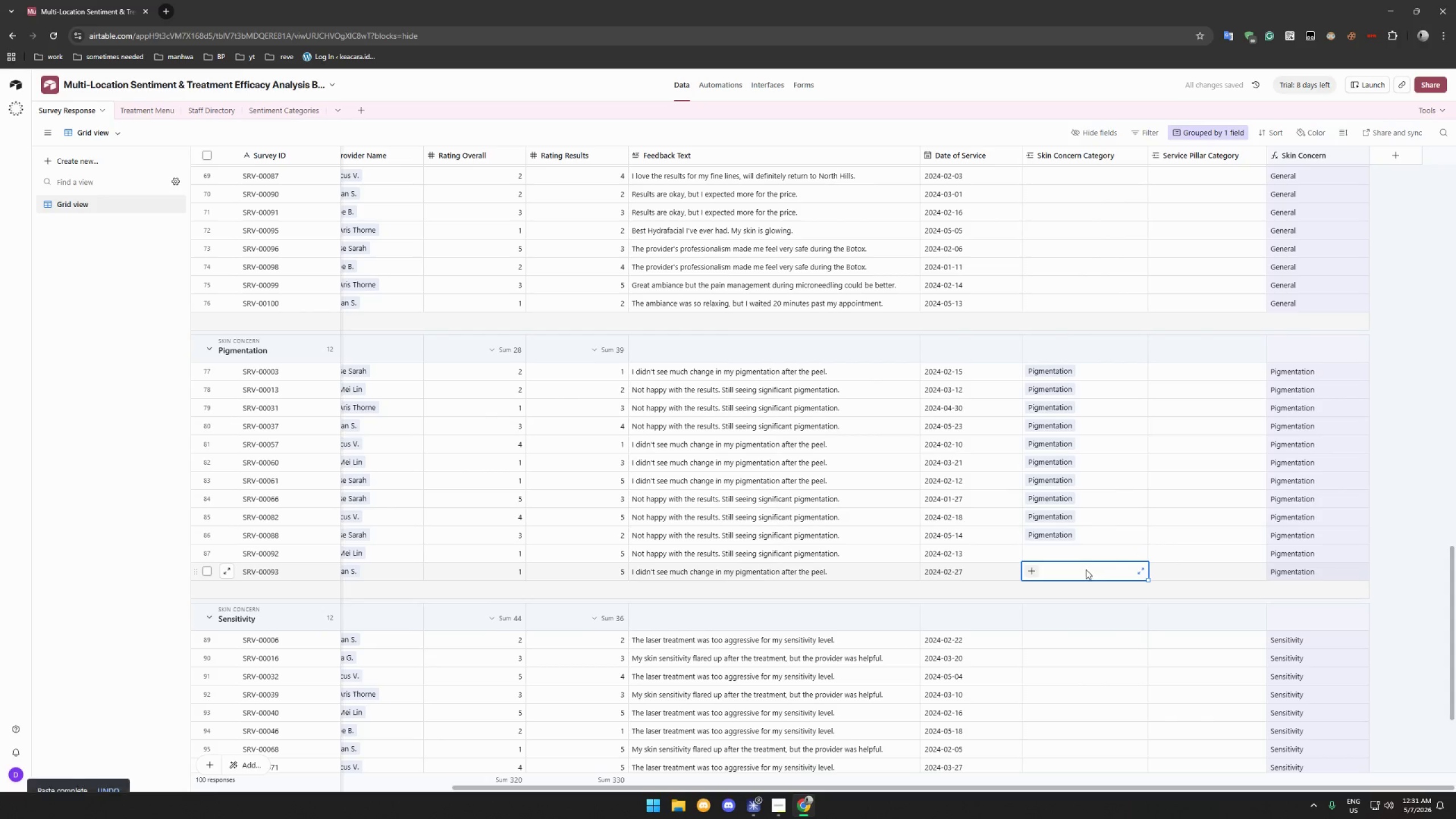 
key(Control+ControlLeft)
 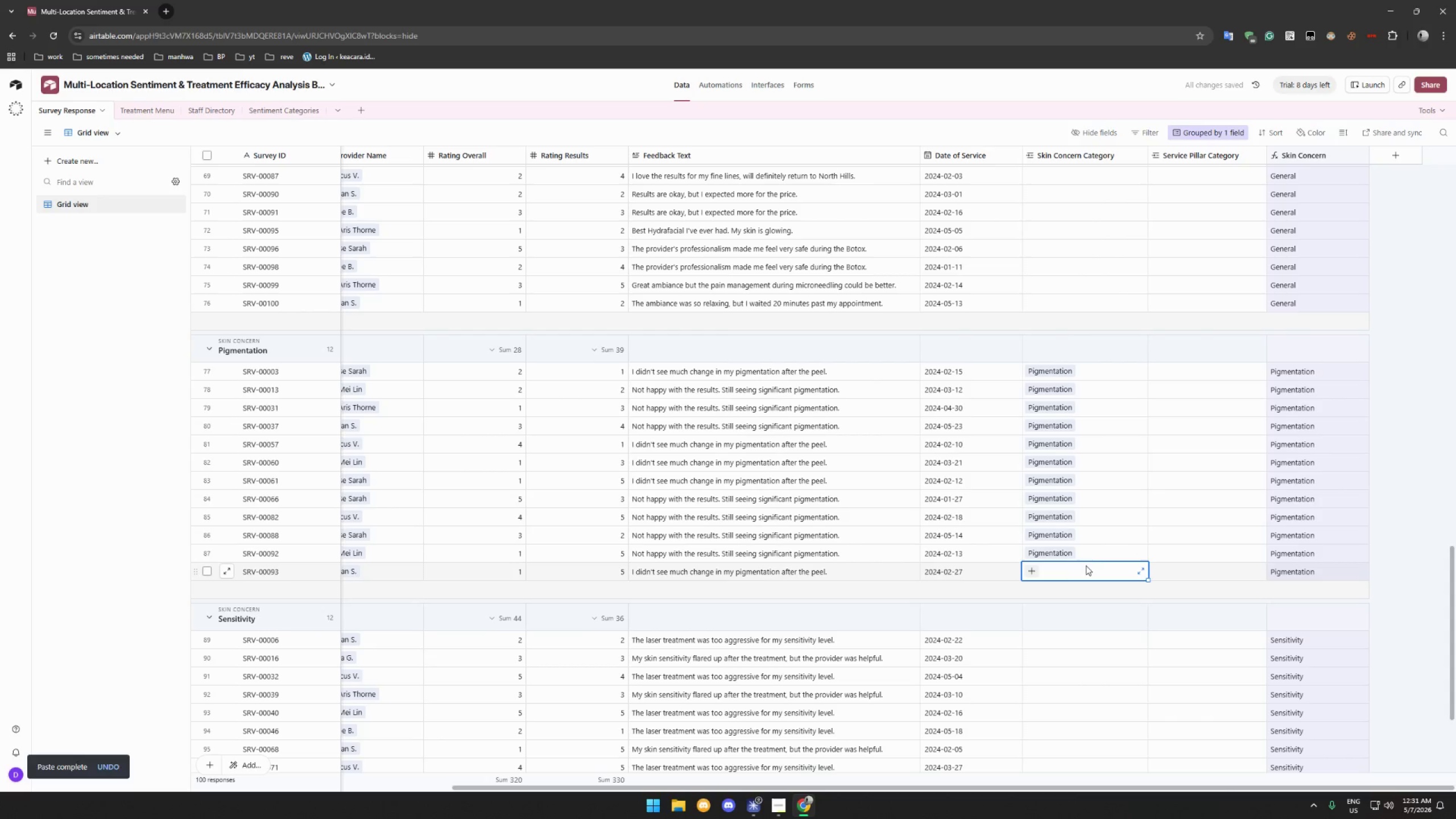 
key(Control+V)
 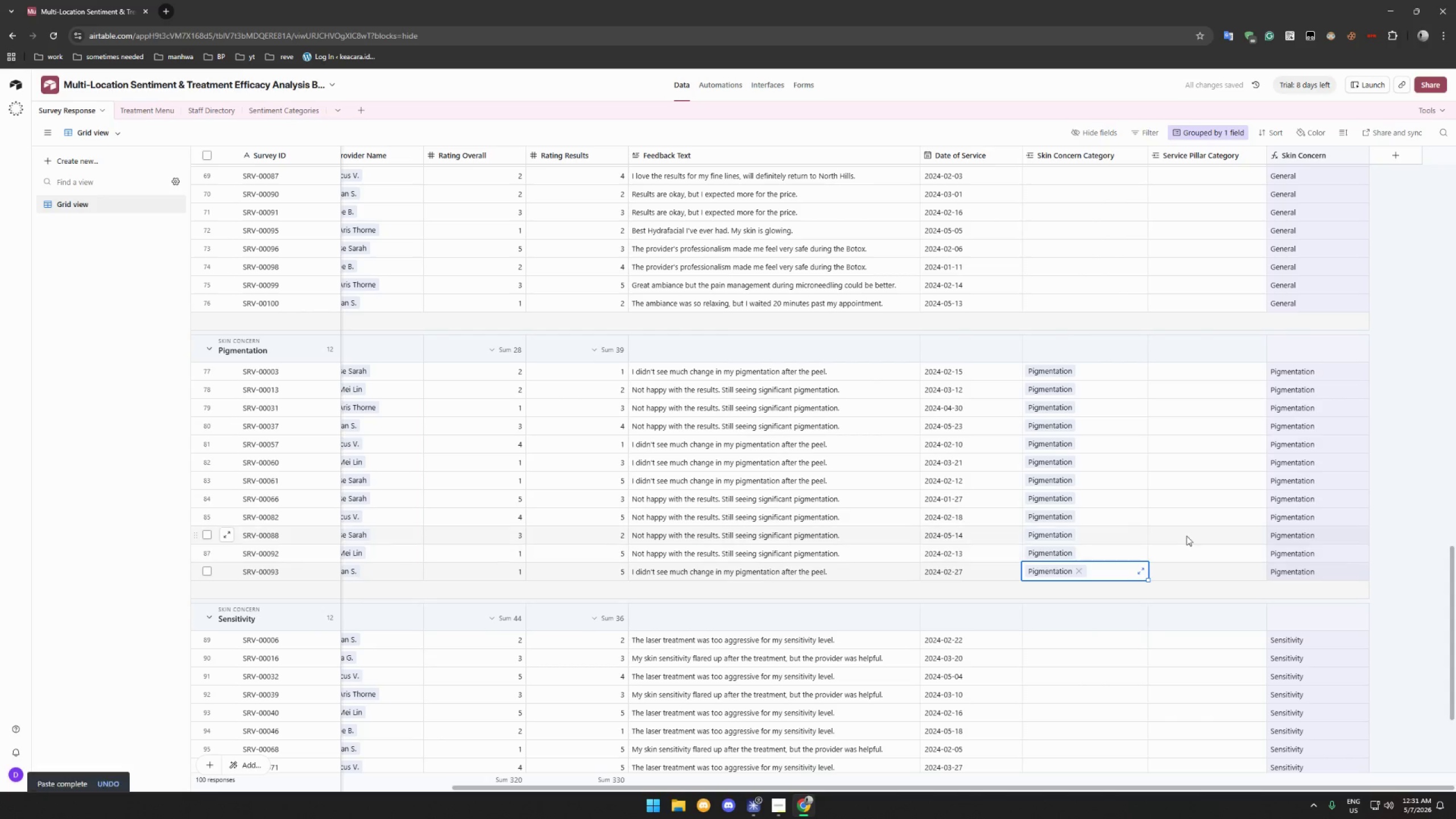 
scroll: coordinate [1284, 543], scroll_direction: down, amount: 3.0
 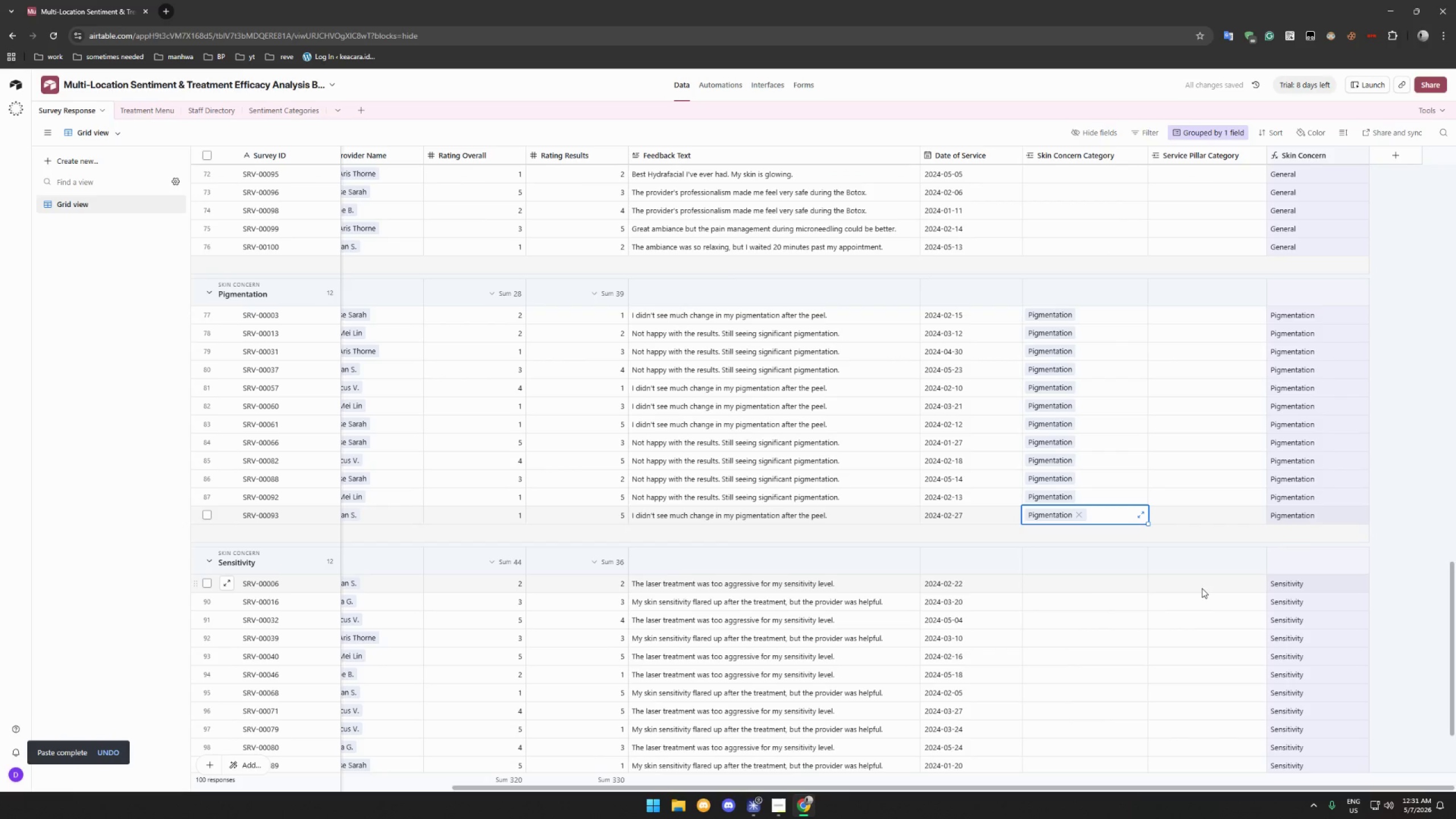 
left_click([1100, 582])
 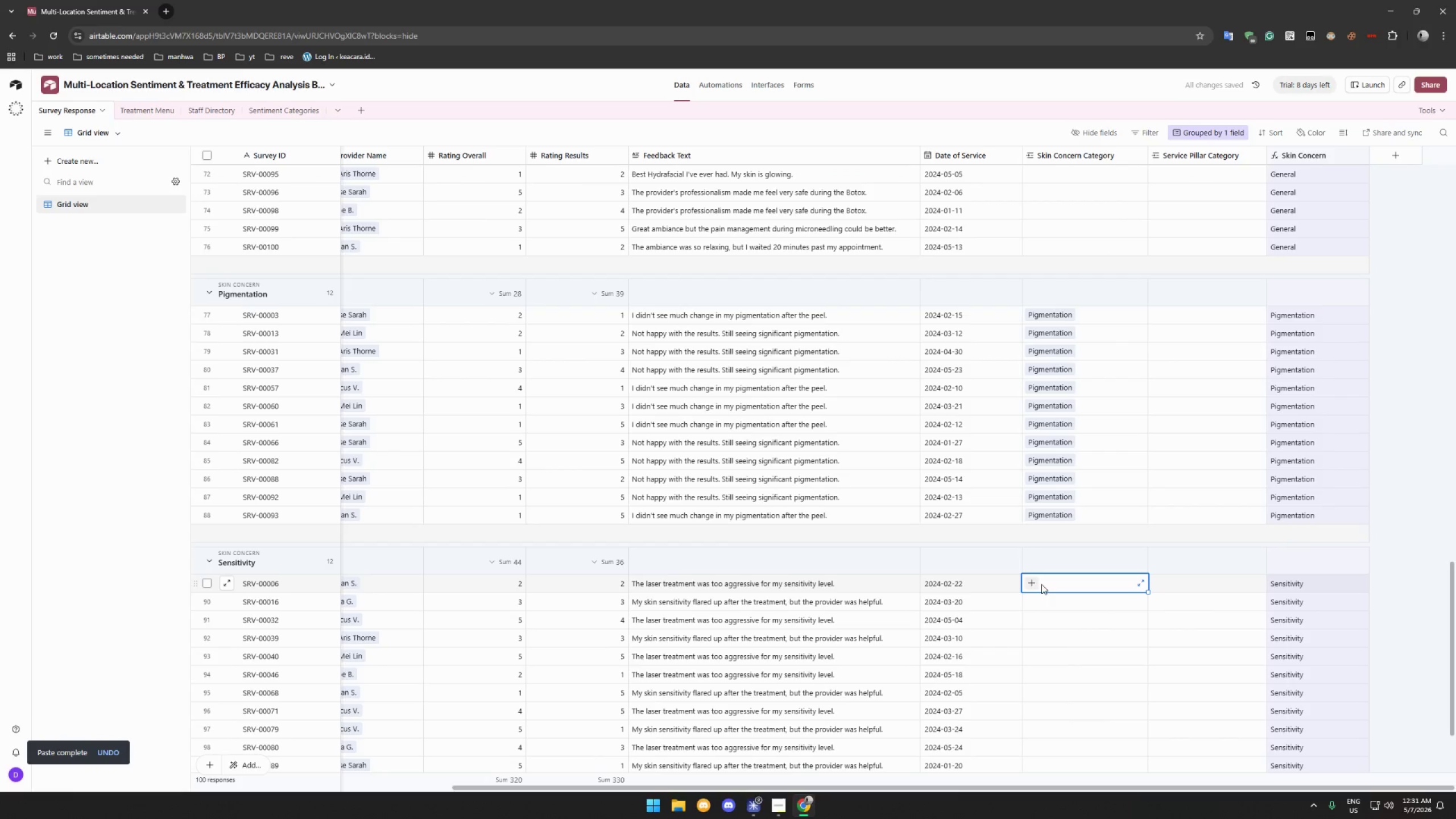 
double_click([1032, 585])
 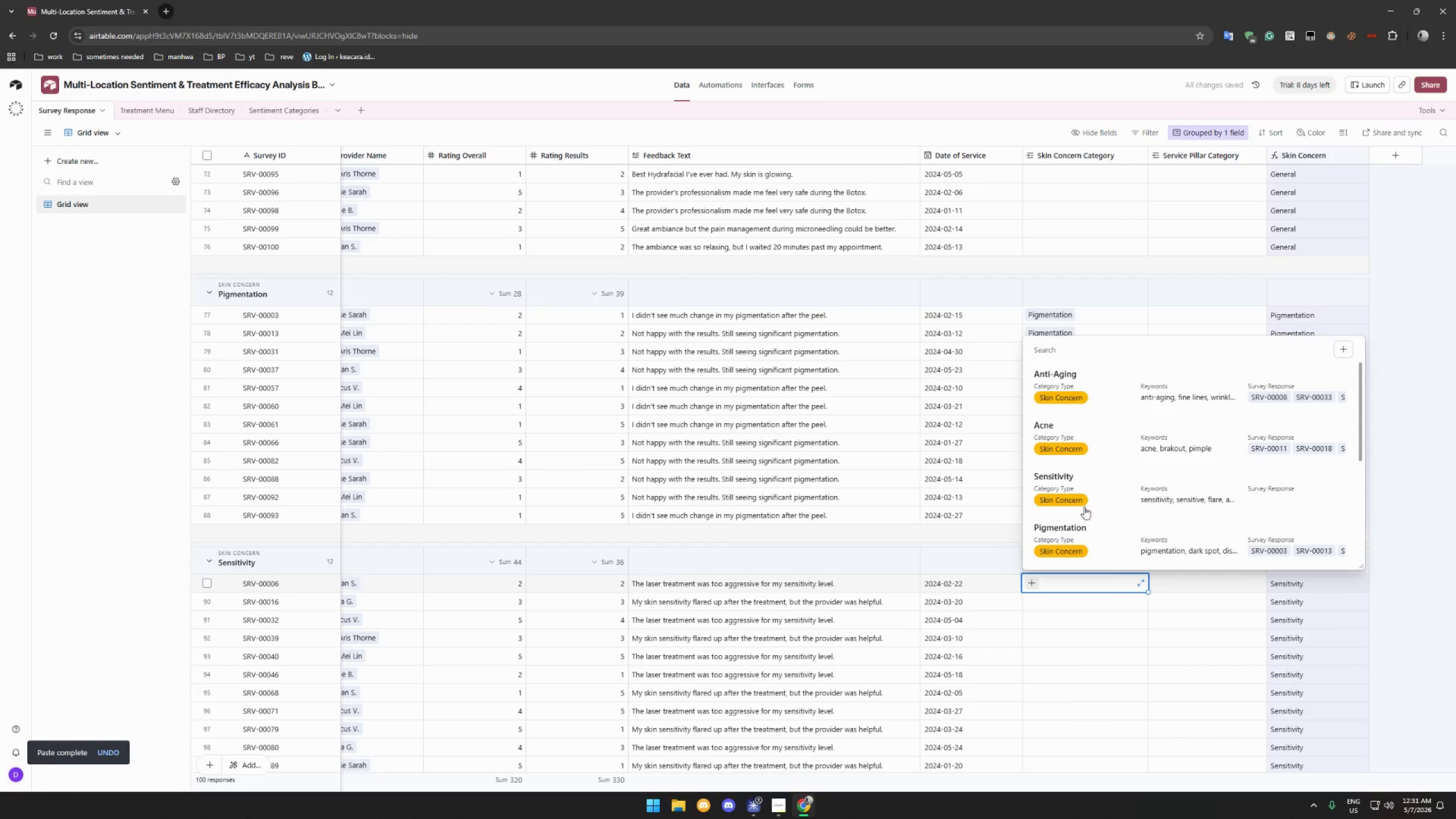 
left_click([1084, 483])
 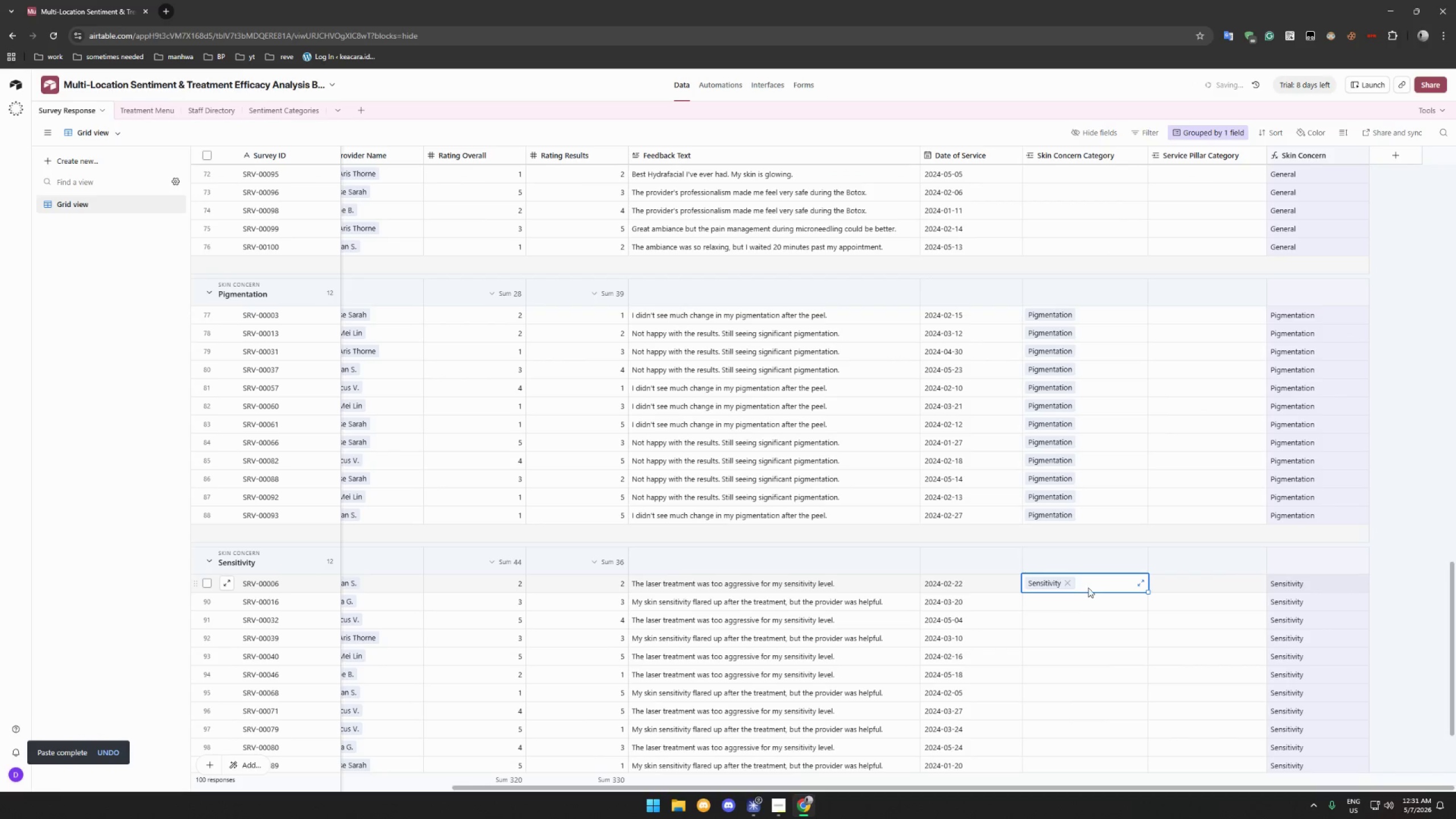 
key(Control+C)
 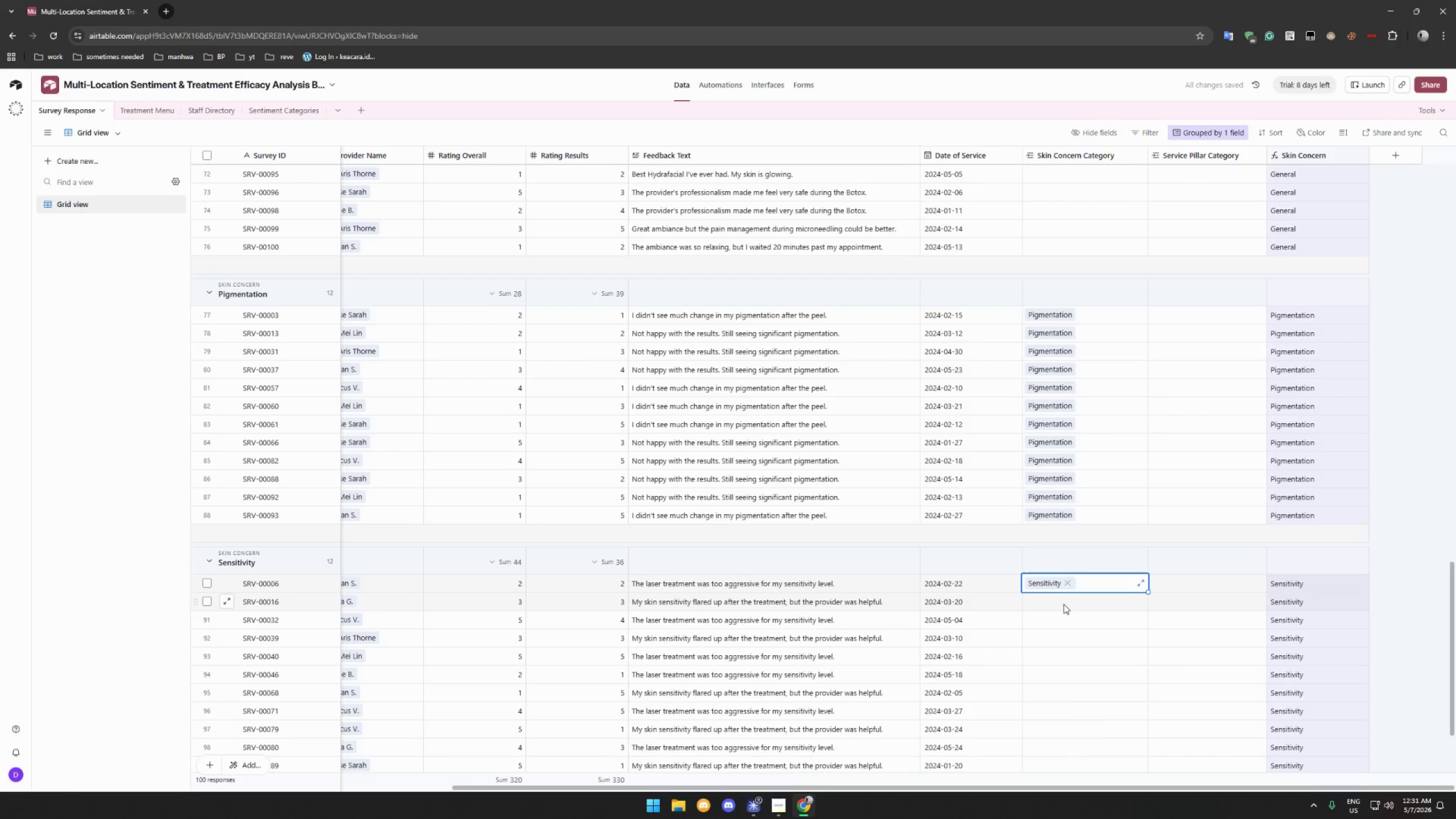 
left_click([1064, 603])
 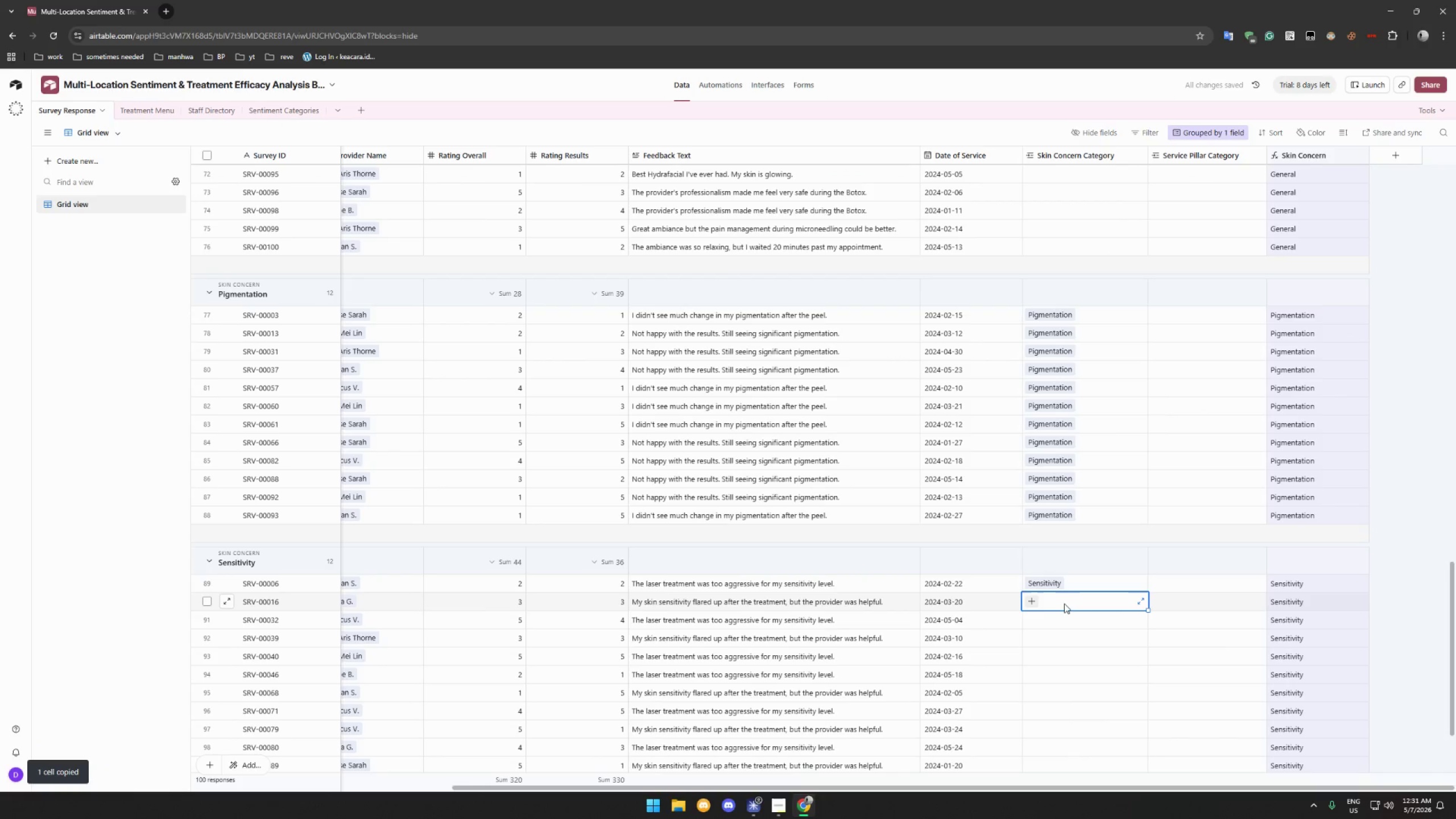 
key(Control+ControlLeft)
 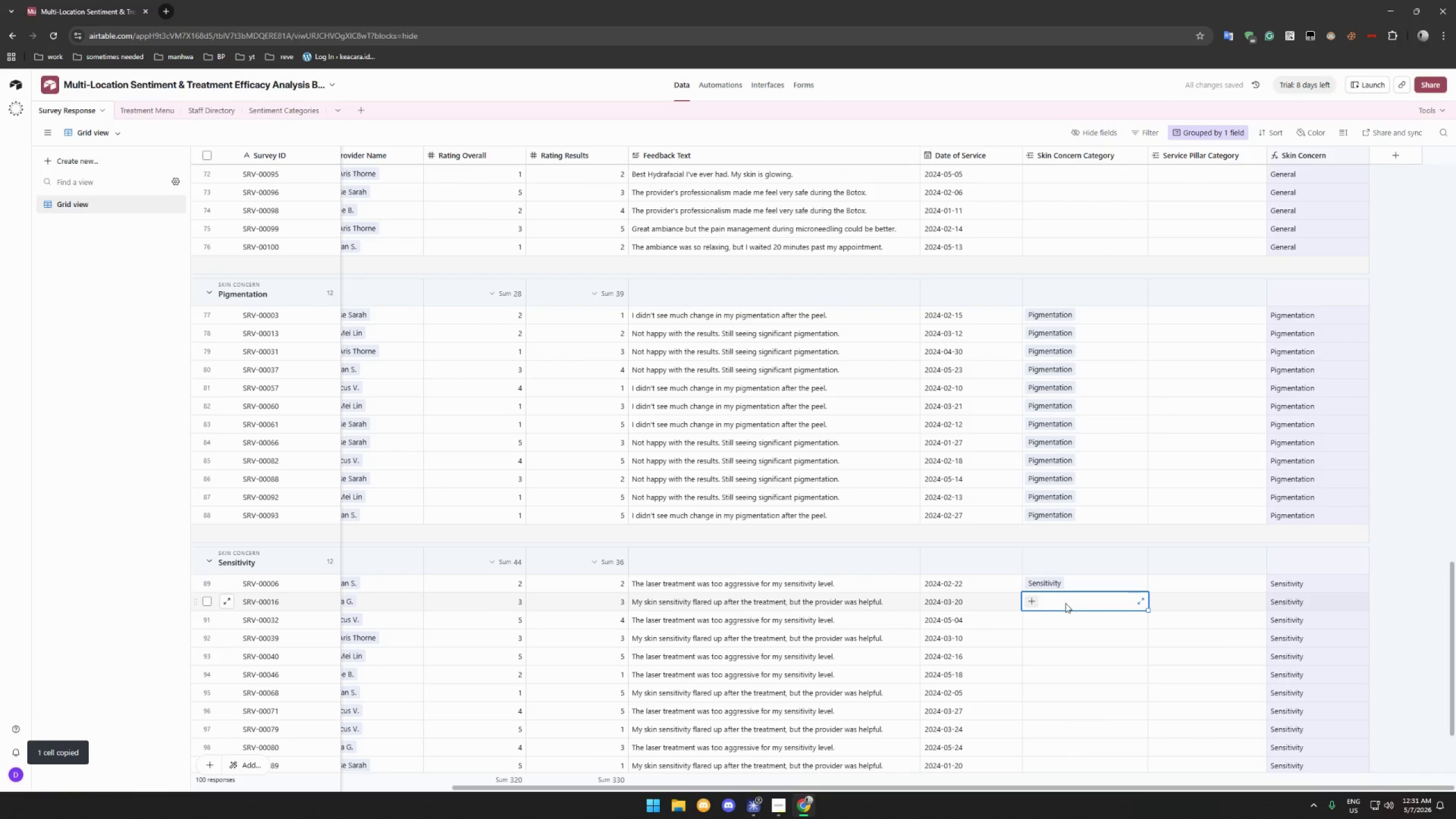 
key(Control+V)
 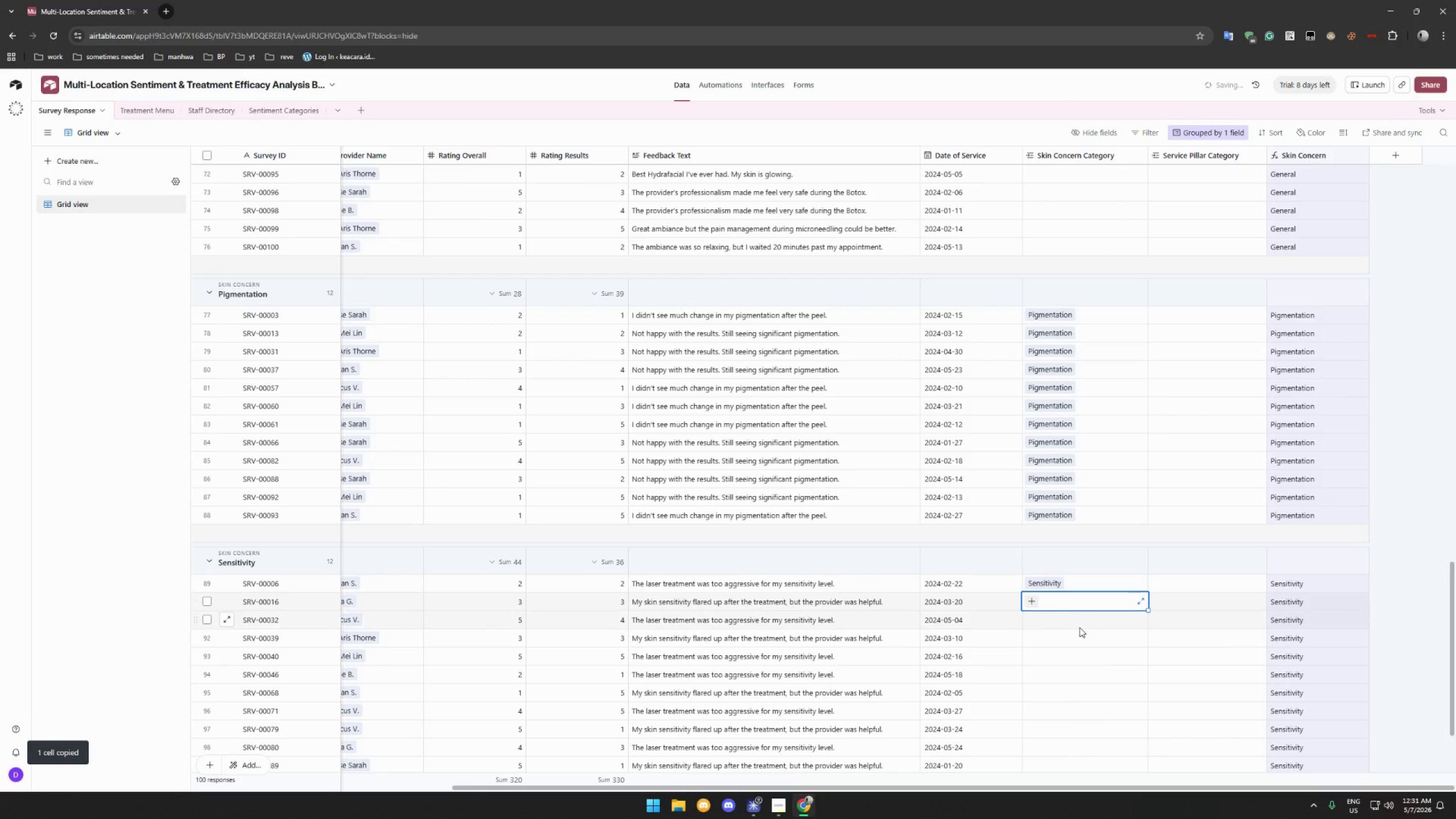 
left_click([1079, 627])
 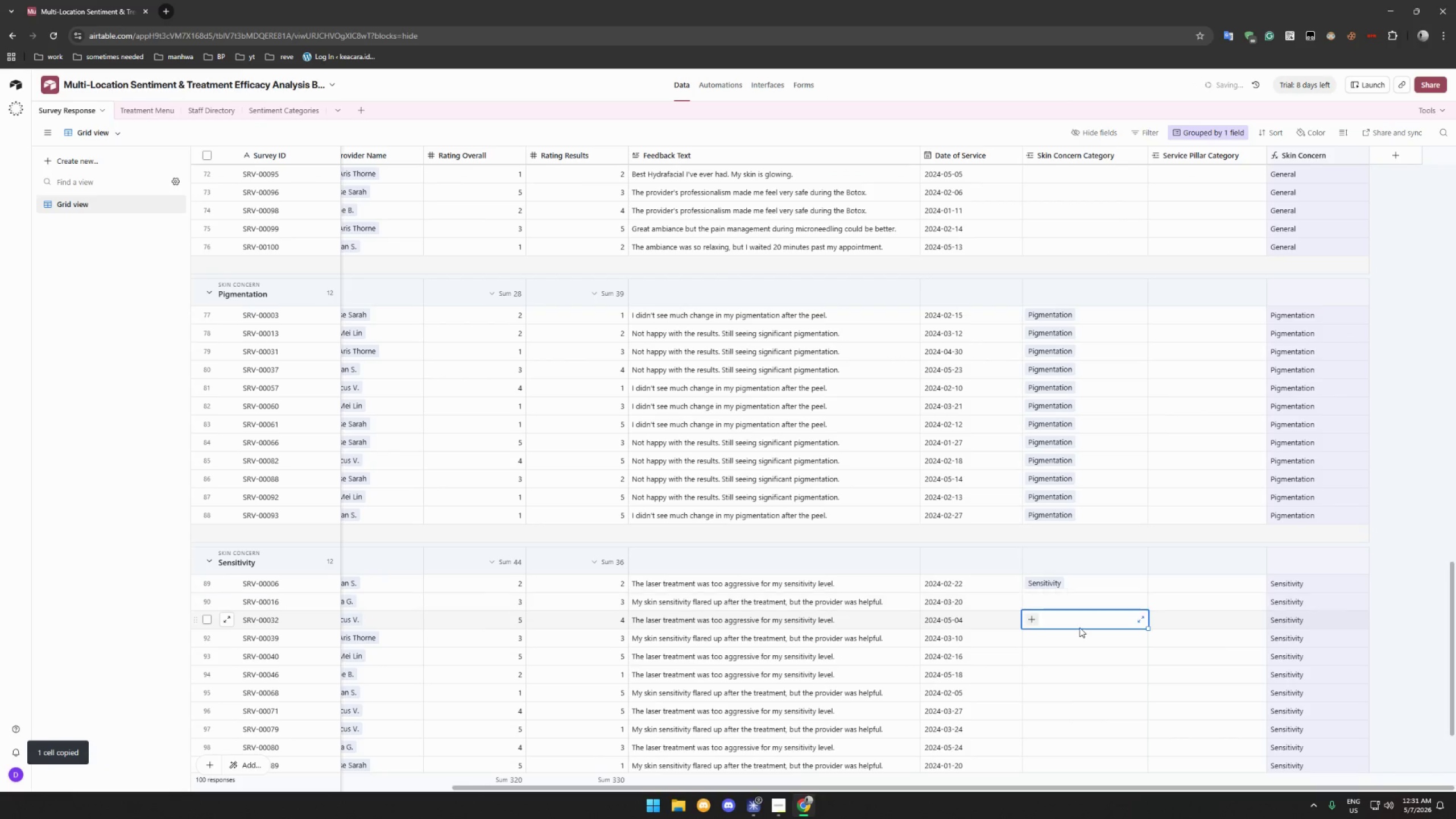 
key(Control+ControlLeft)
 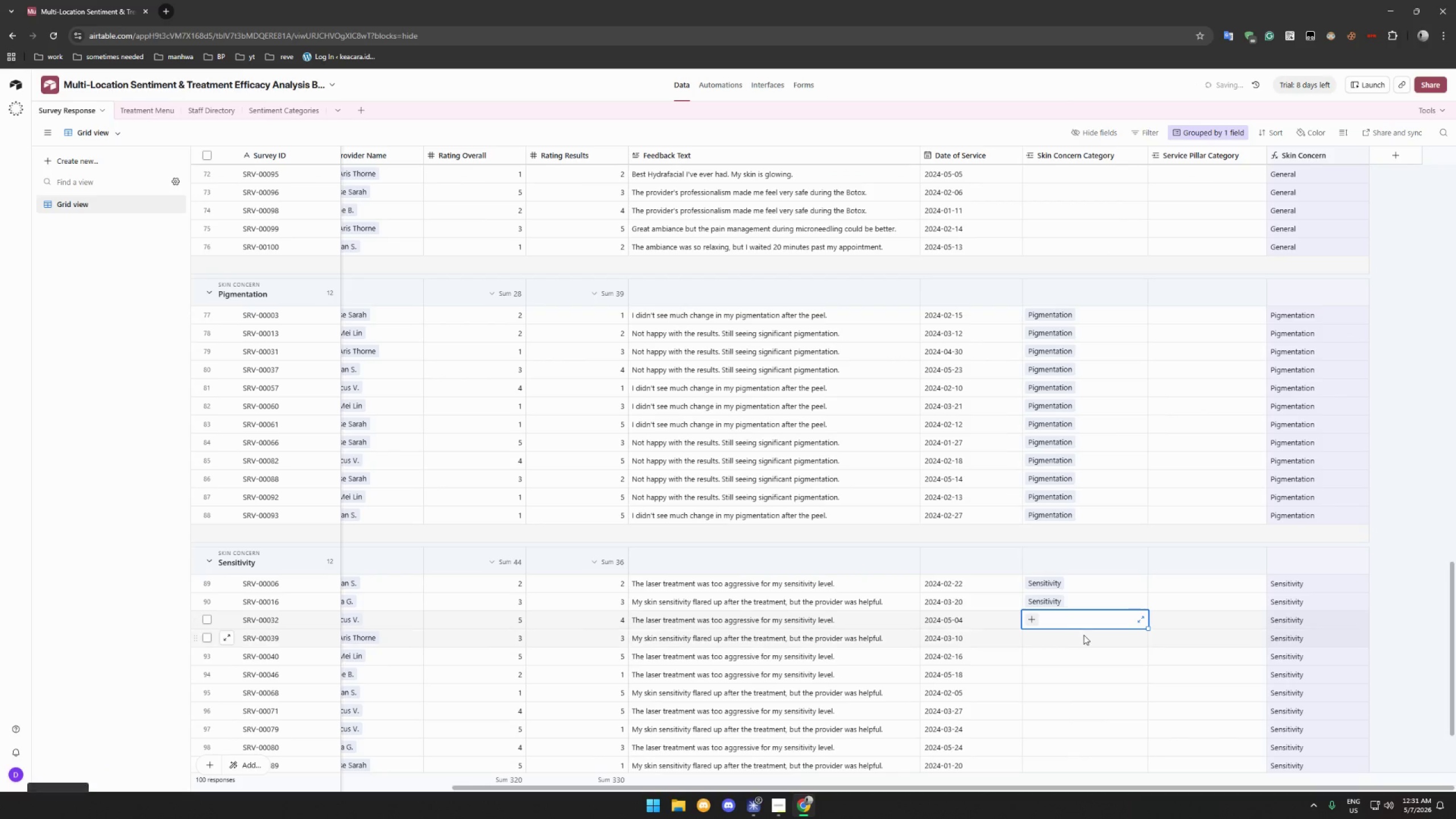 
key(Control+V)
 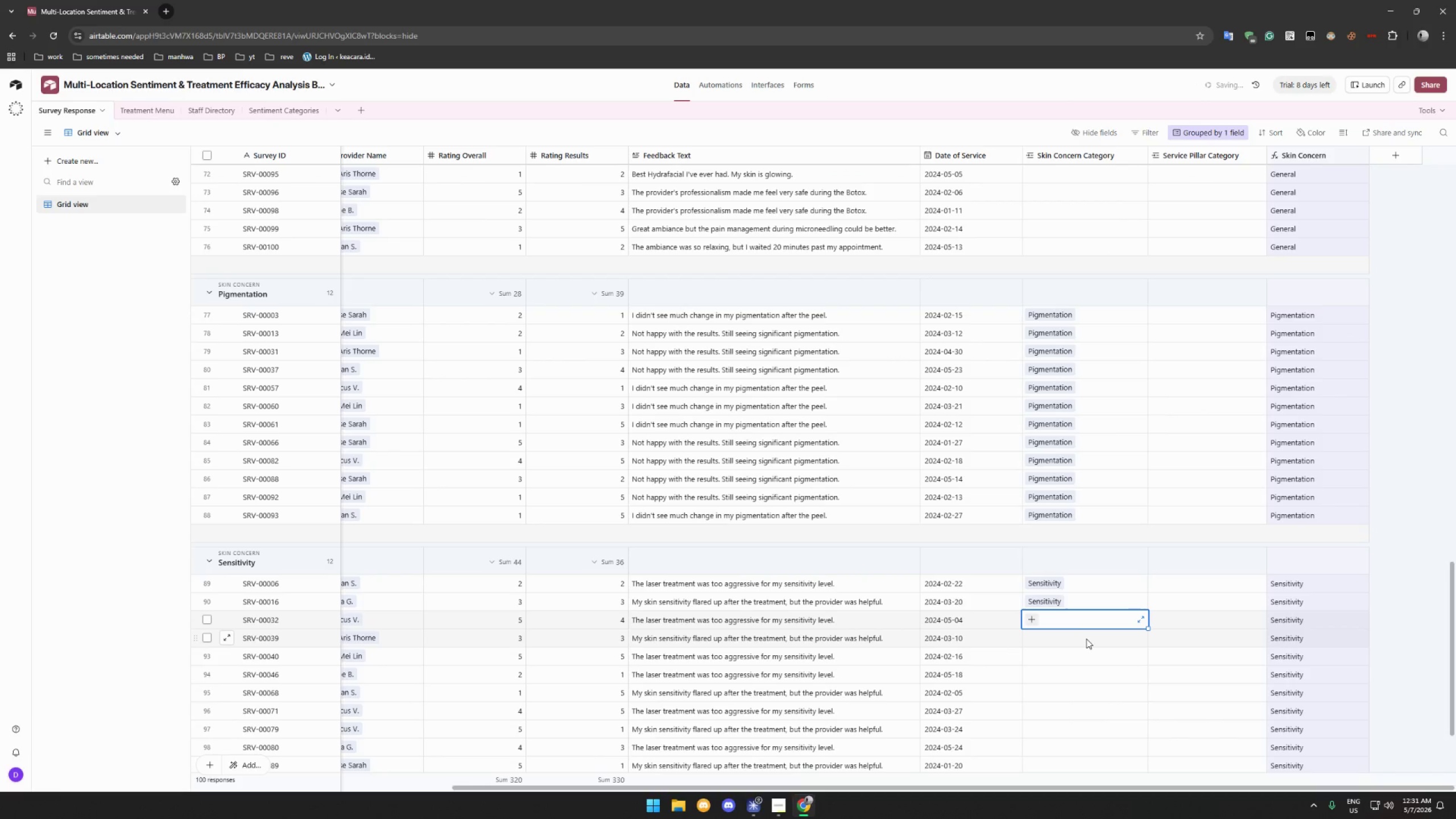 
left_click([1086, 639])
 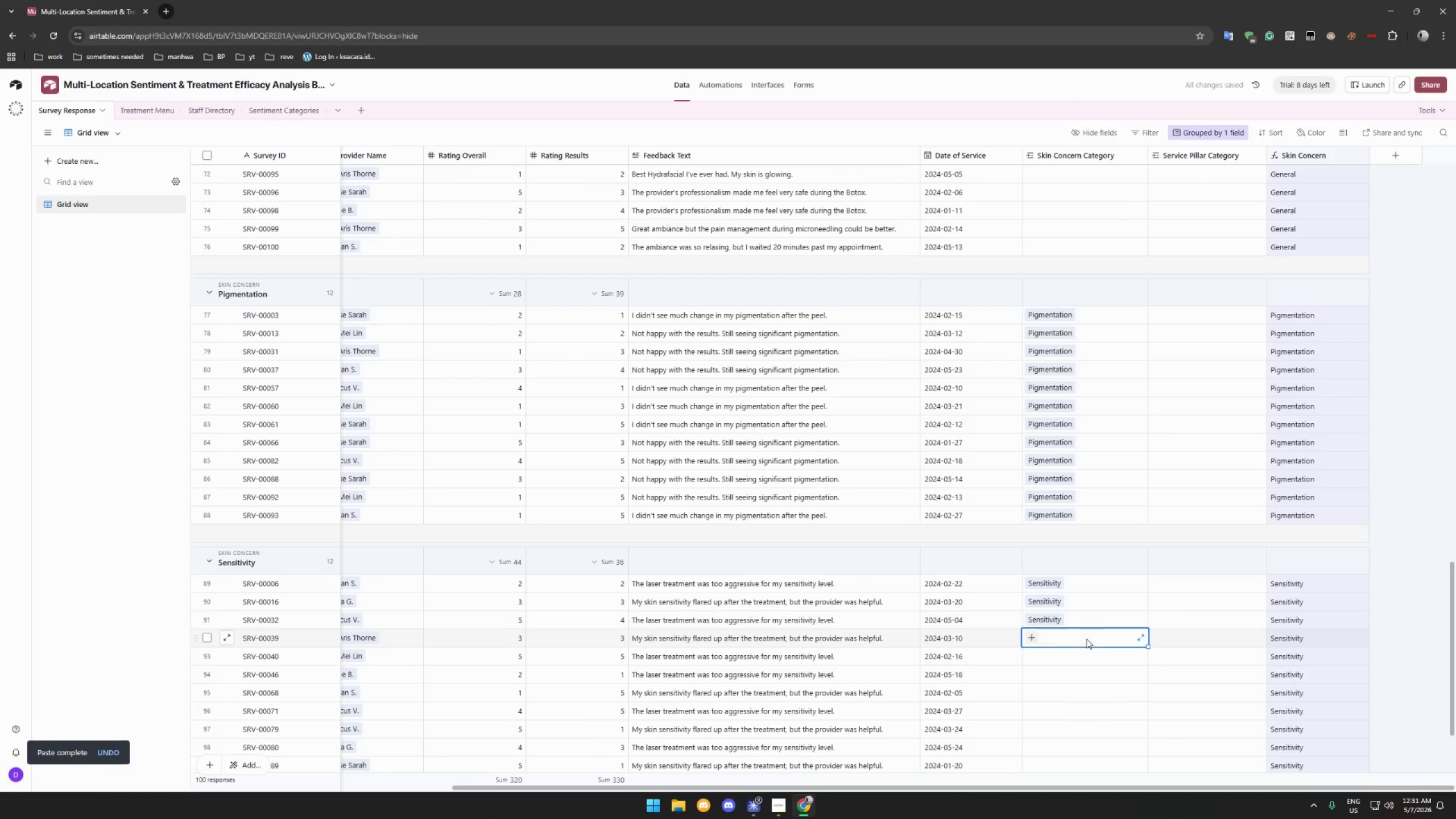 
key(Control+ControlLeft)
 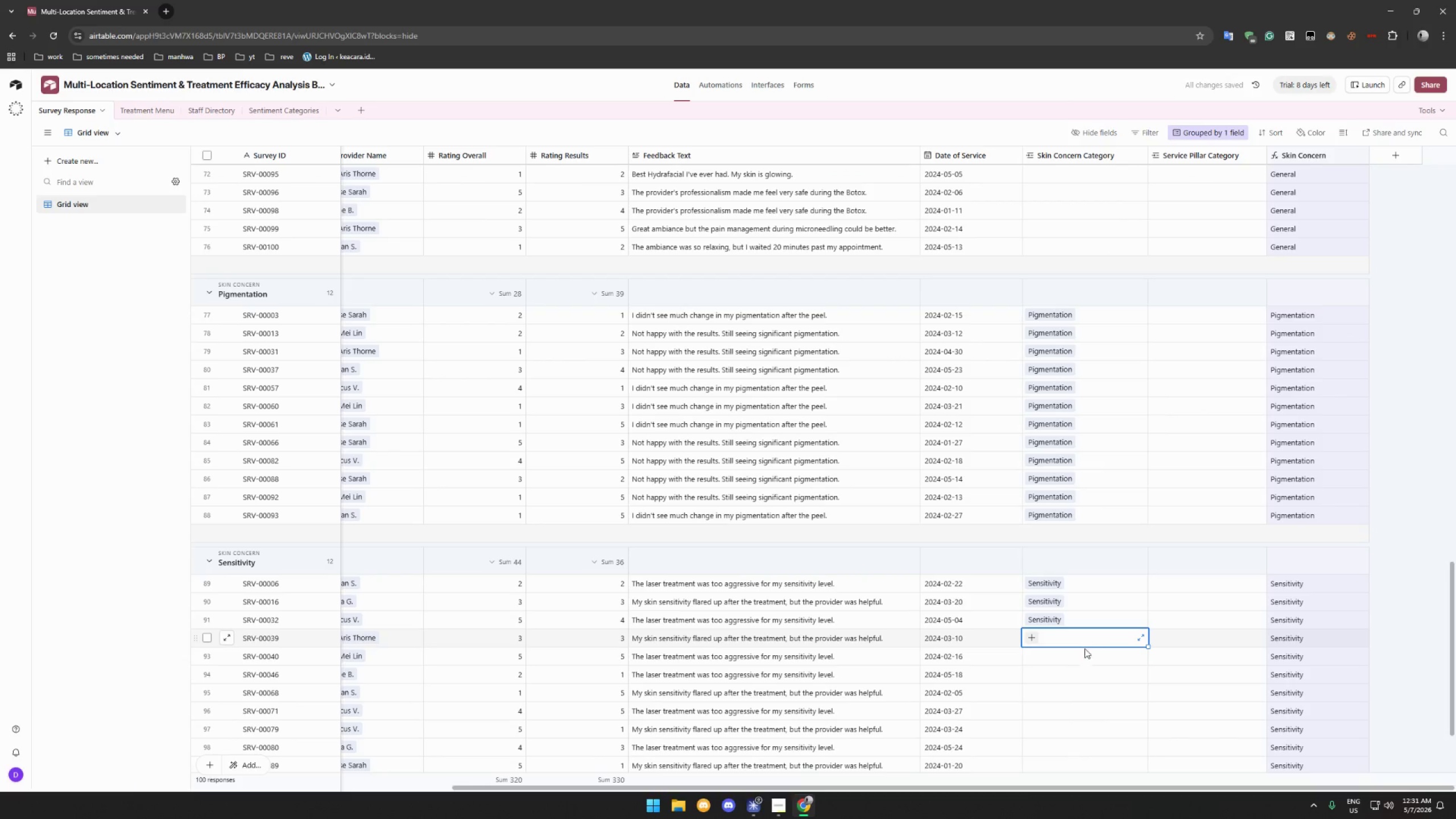 
key(Control+V)
 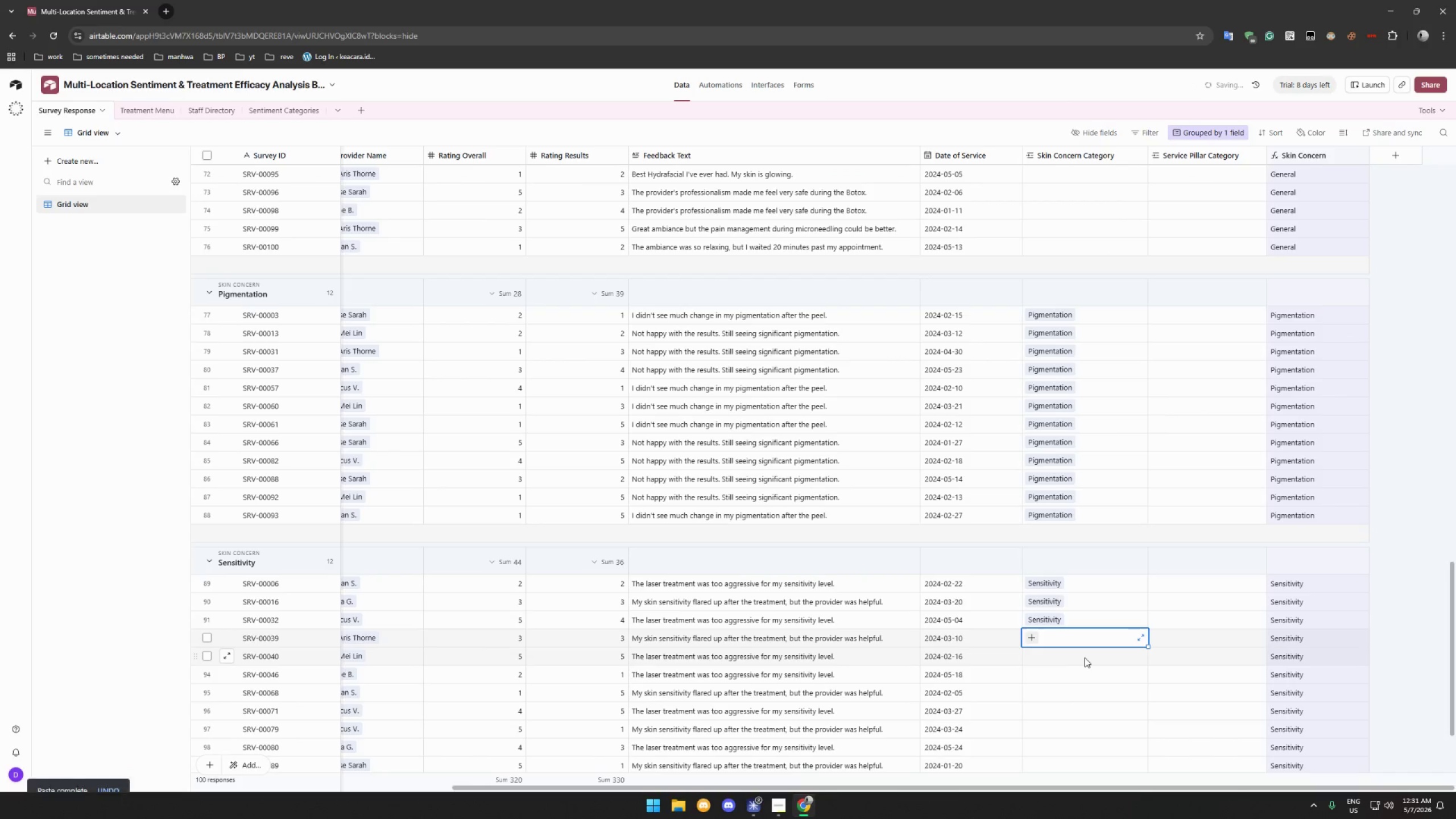 
left_click([1085, 657])
 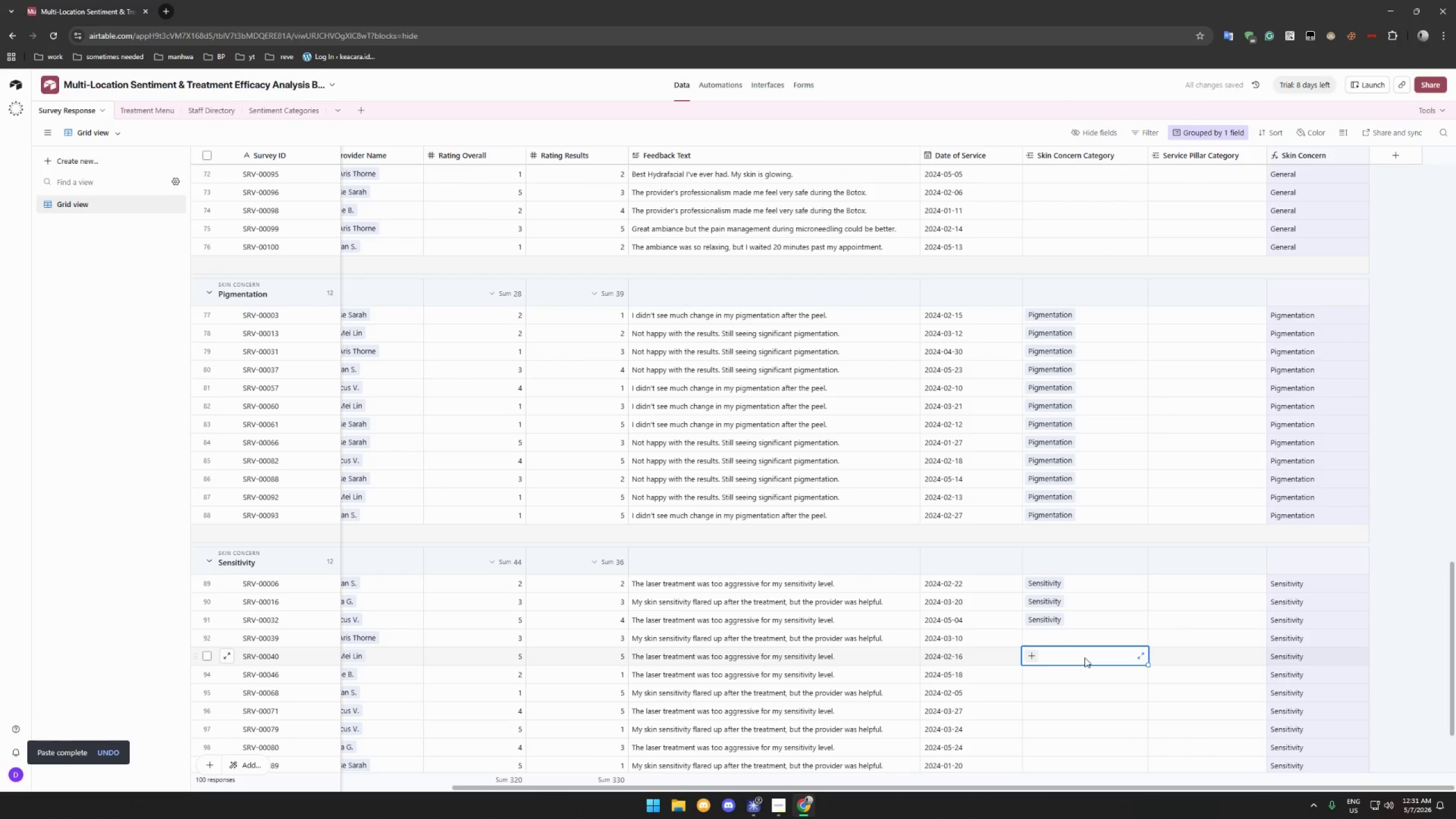 
key(Control+ControlLeft)
 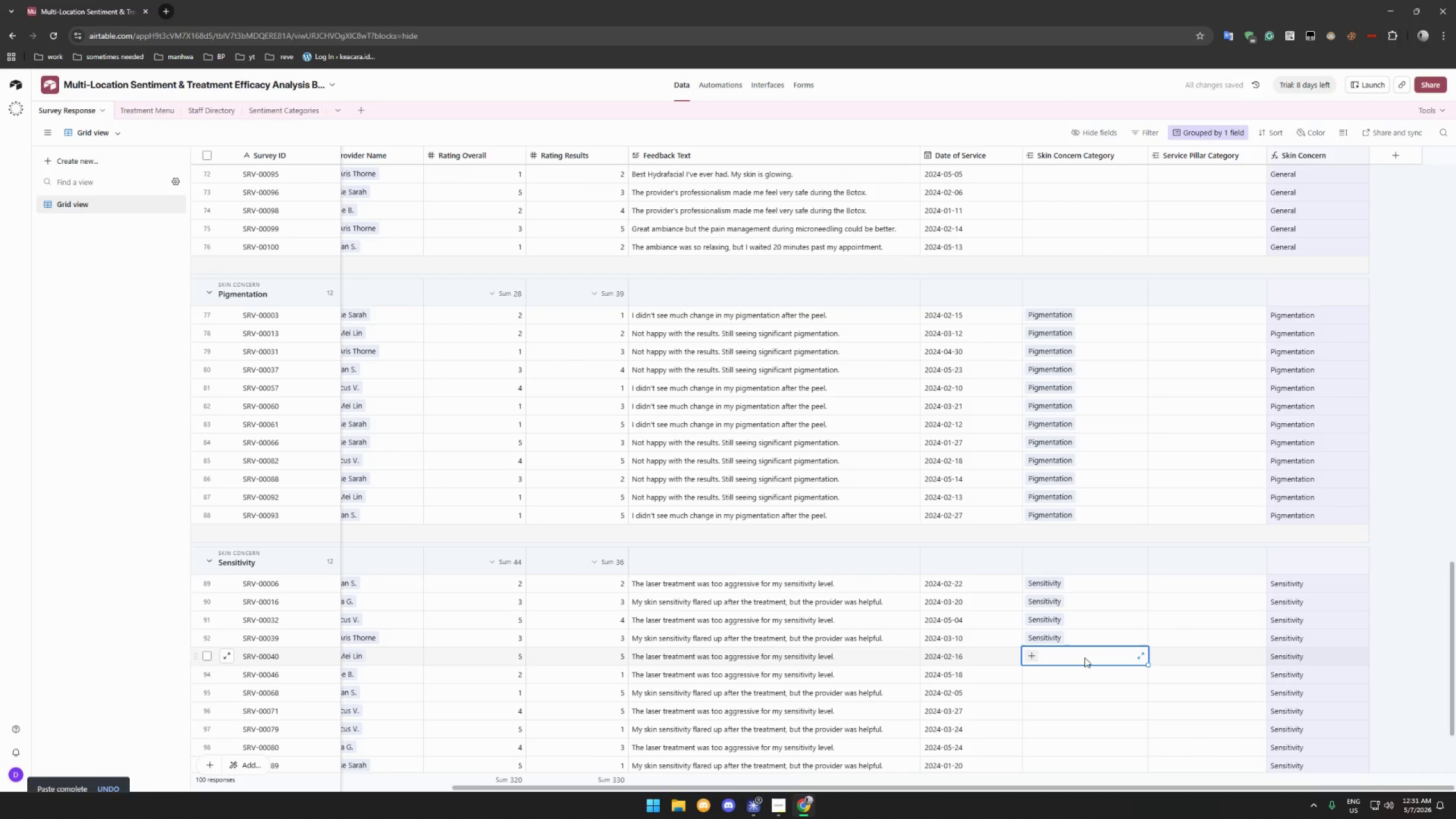 
key(Control+V)
 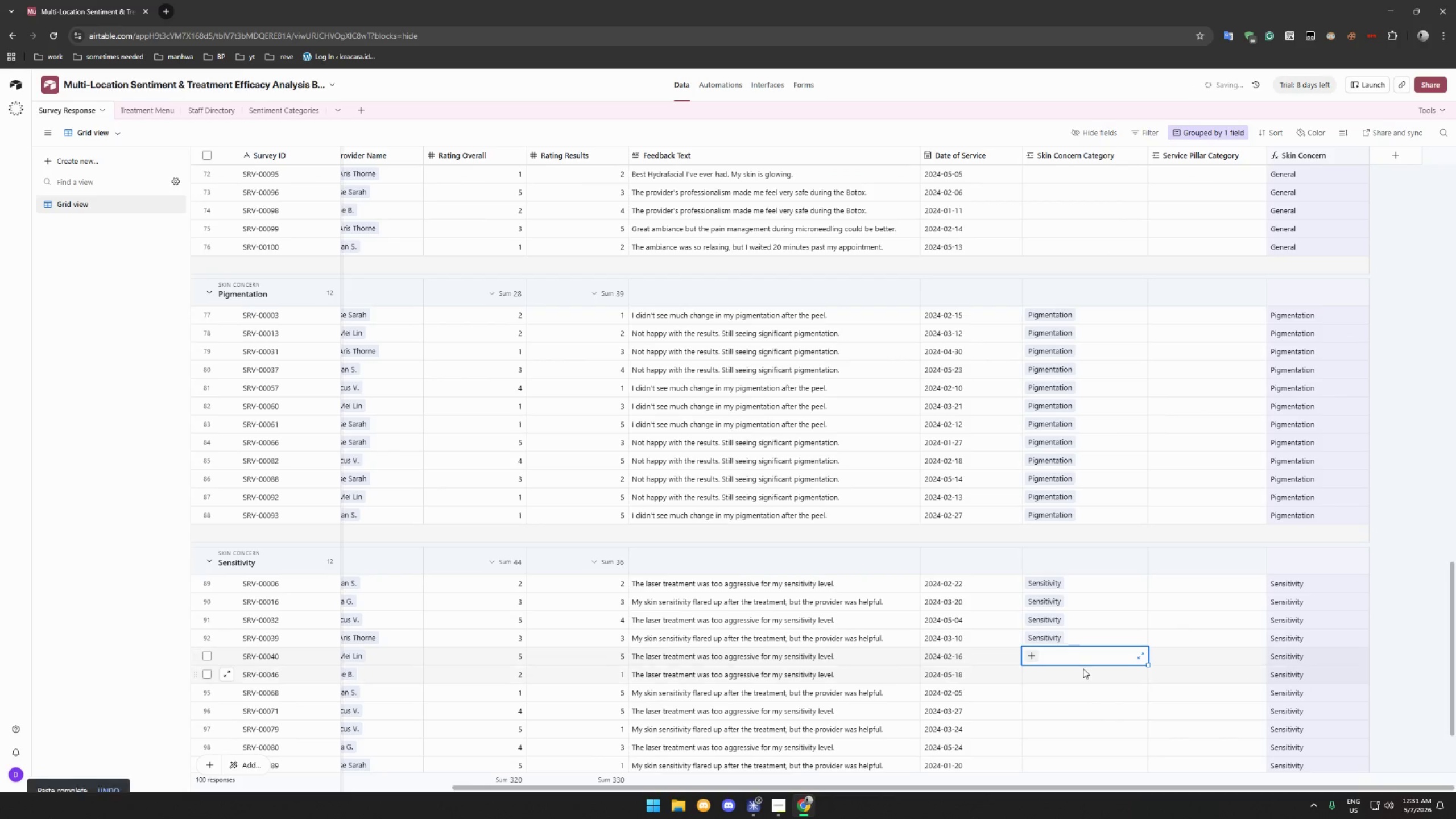 
left_click([1082, 672])
 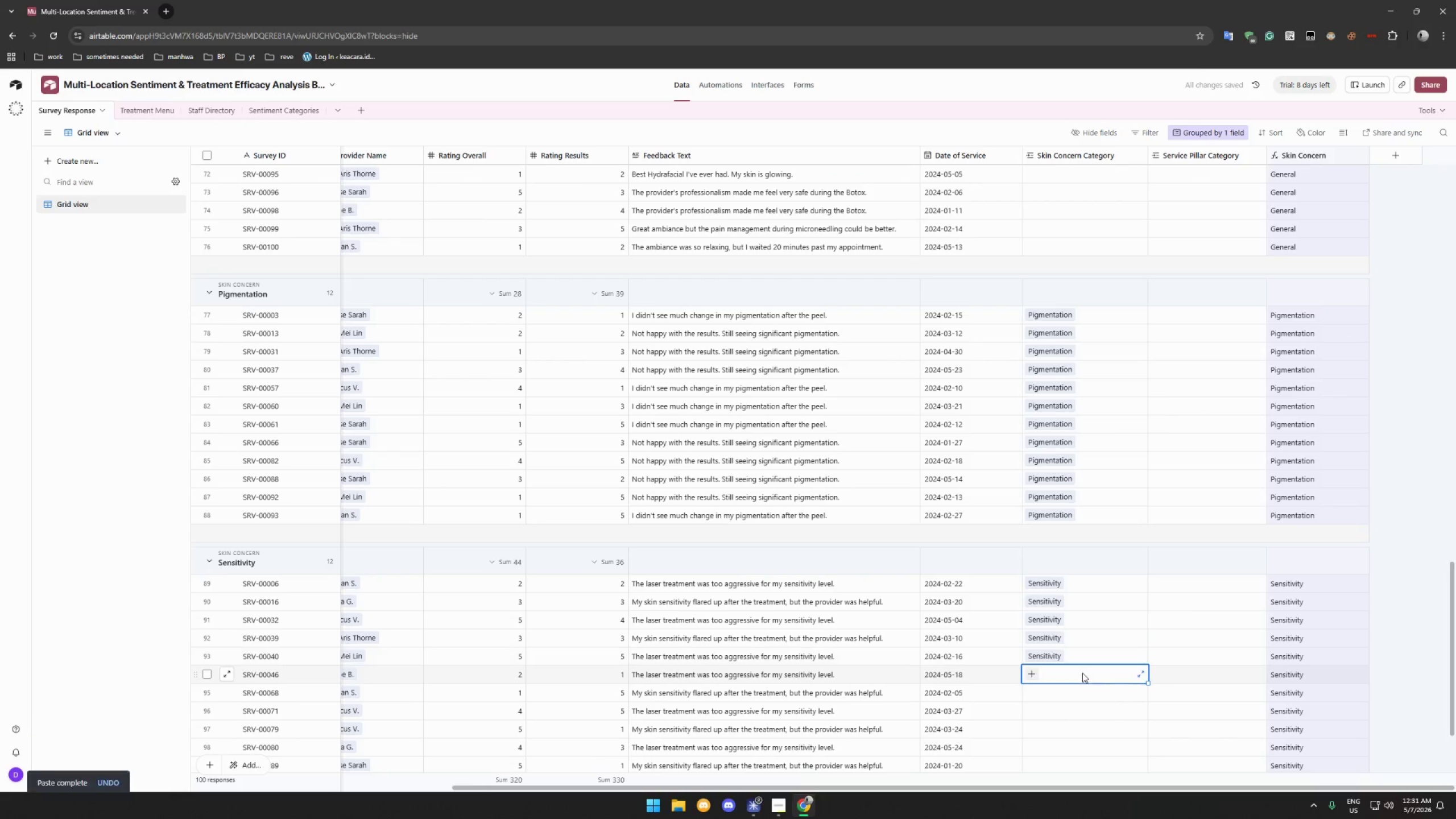 
key(Control+ControlLeft)
 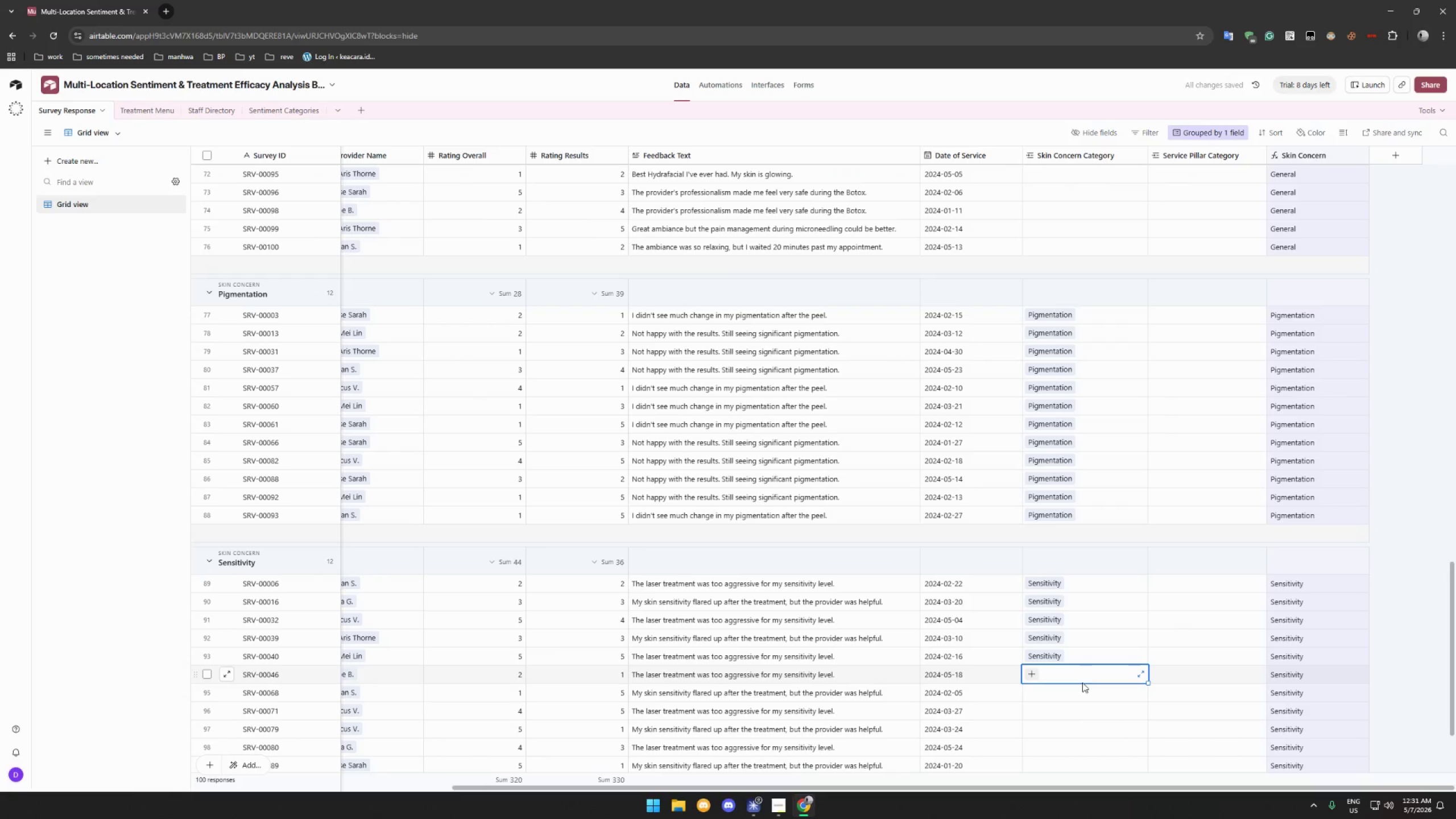 
key(Control+V)
 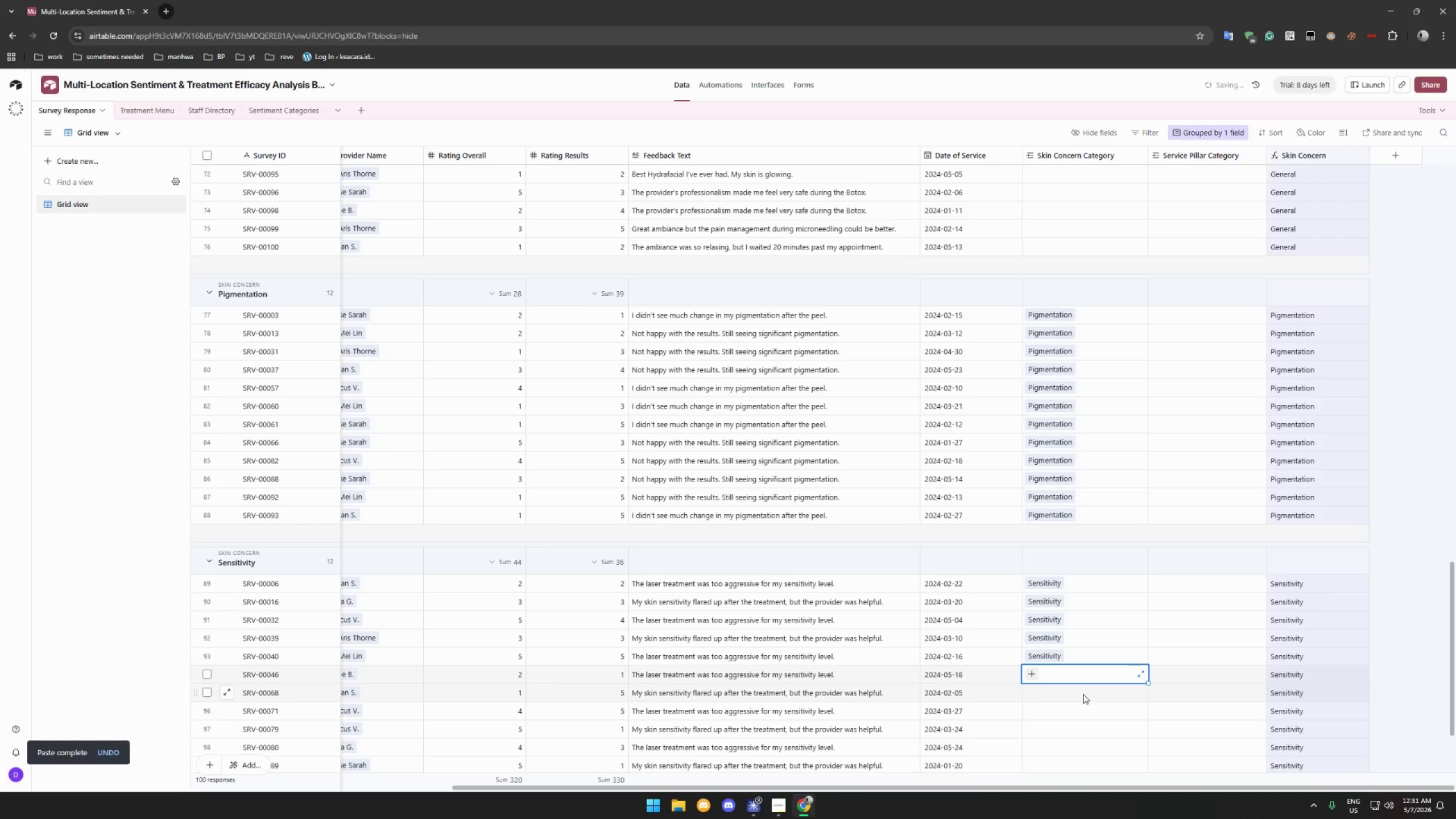 
left_click([1083, 694])
 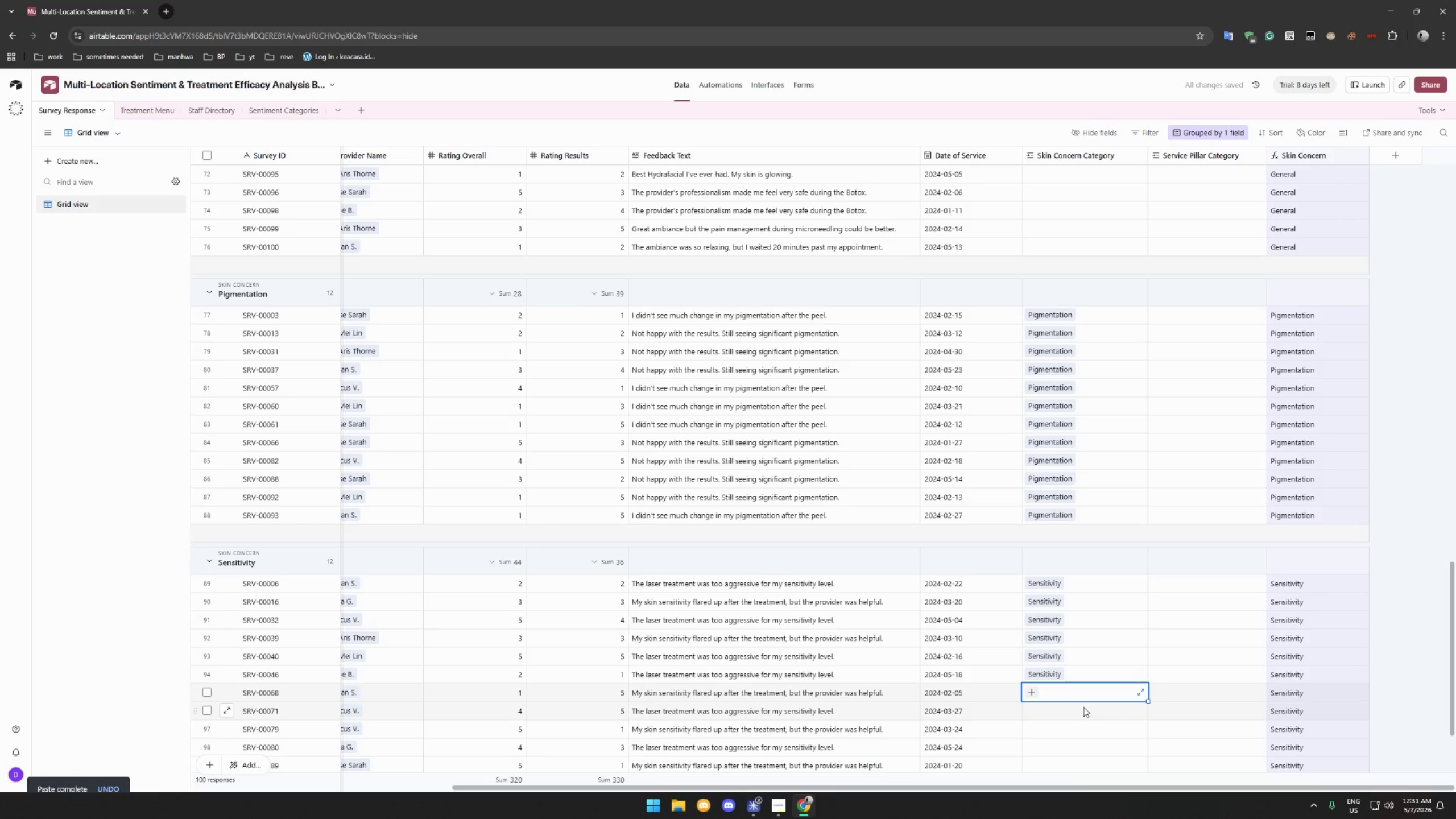 
key(Control+V)
 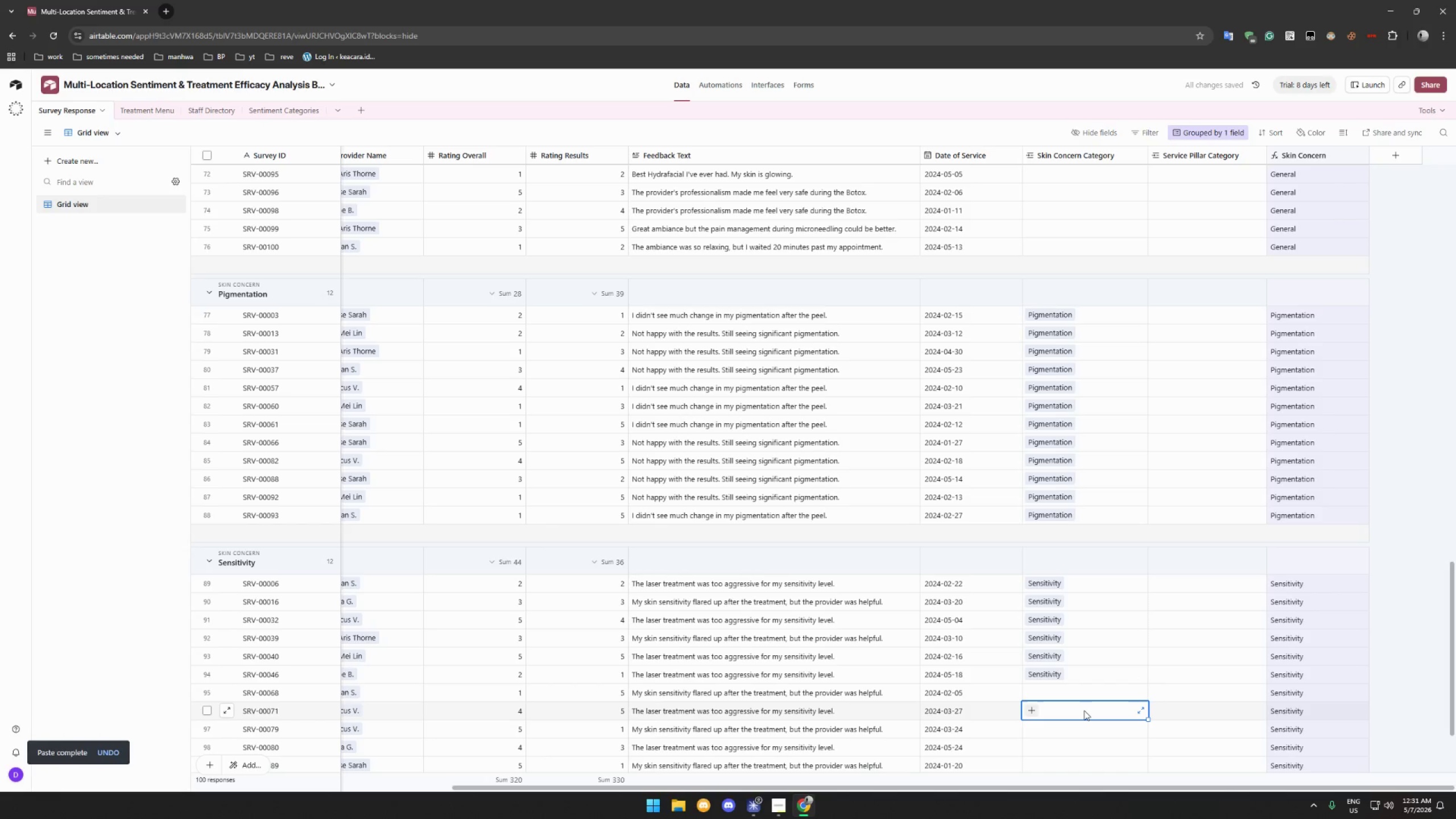 
key(Control+V)
 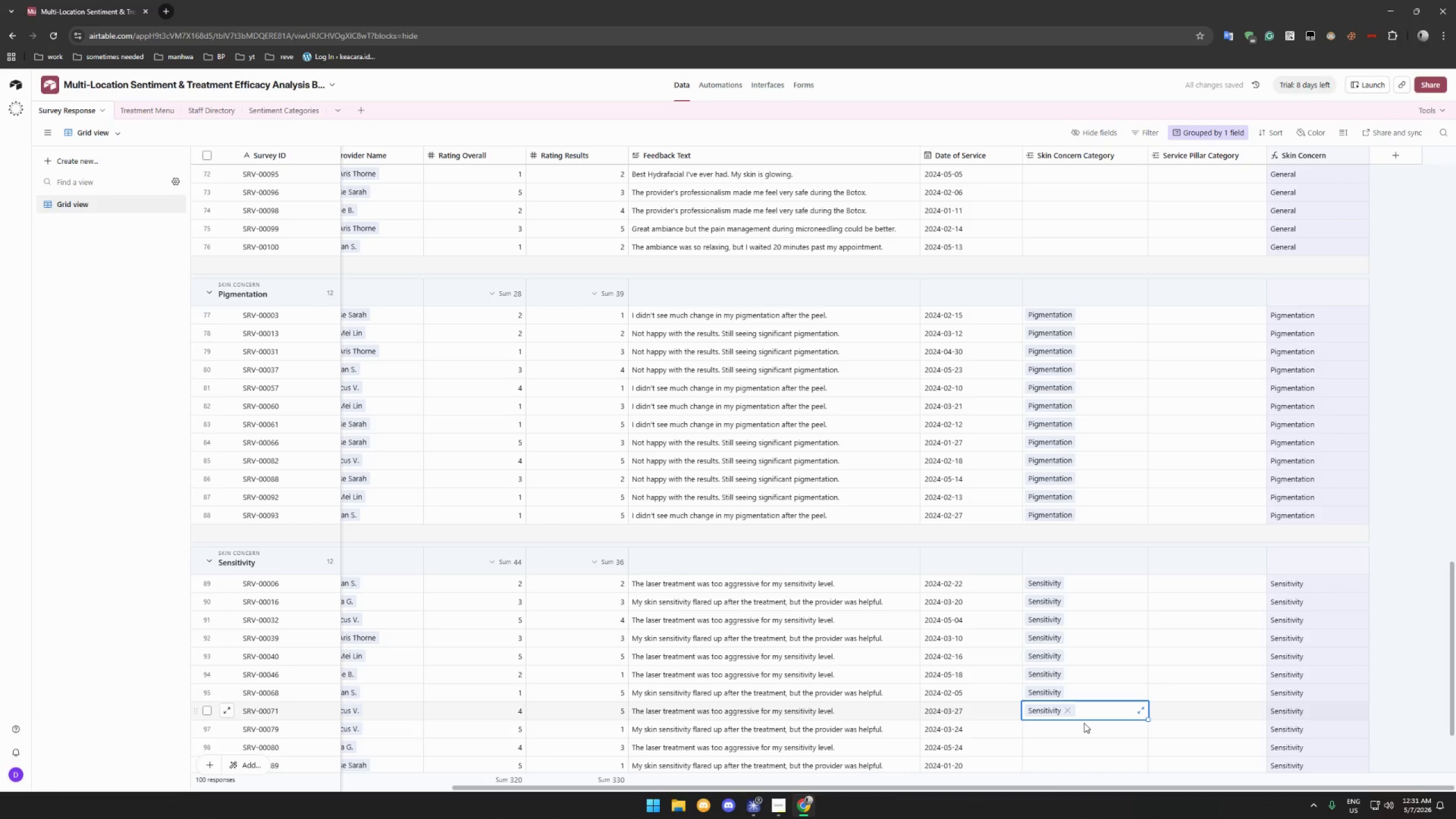 
left_click([1087, 731])
 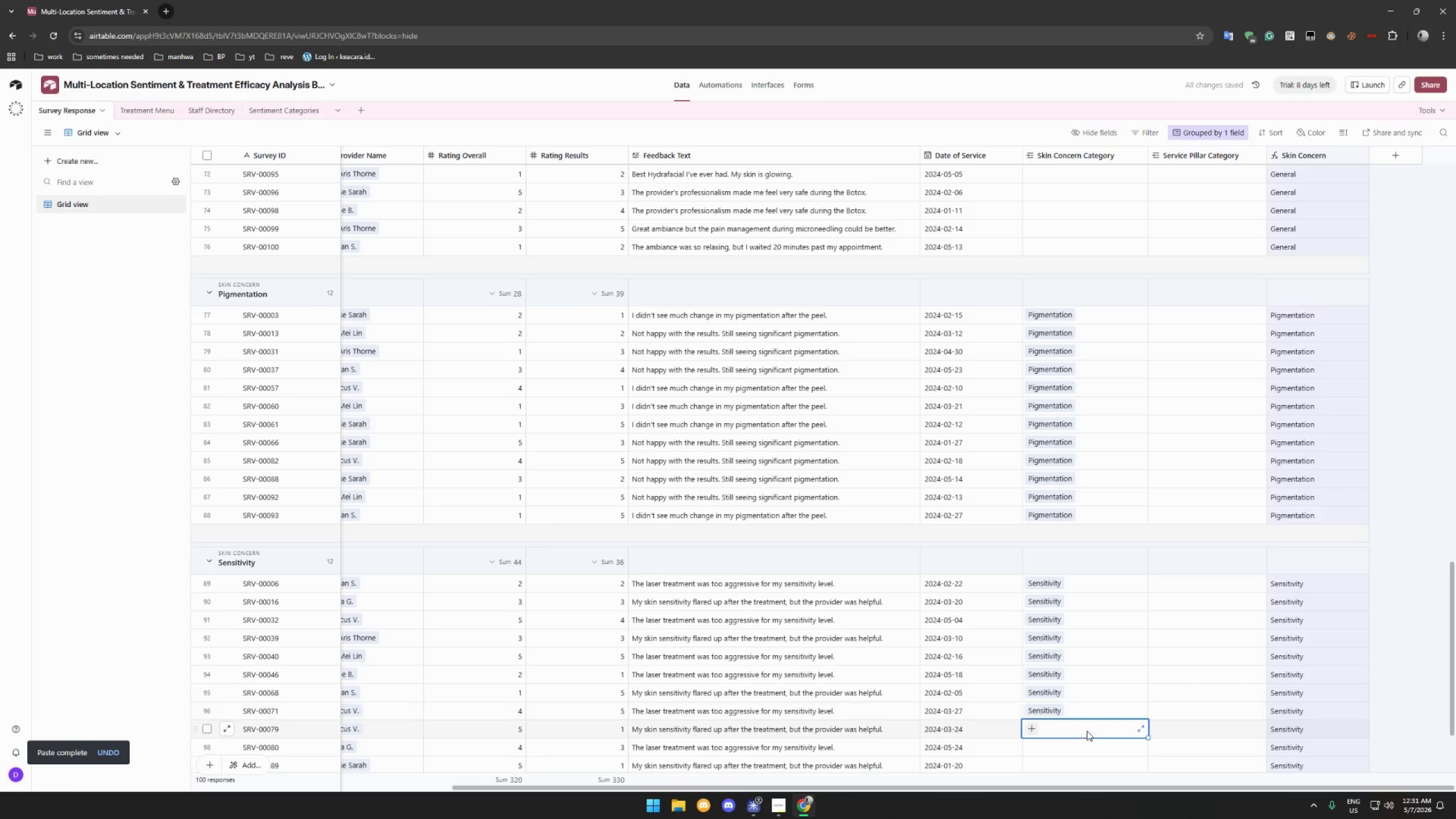 
key(Control+ControlLeft)
 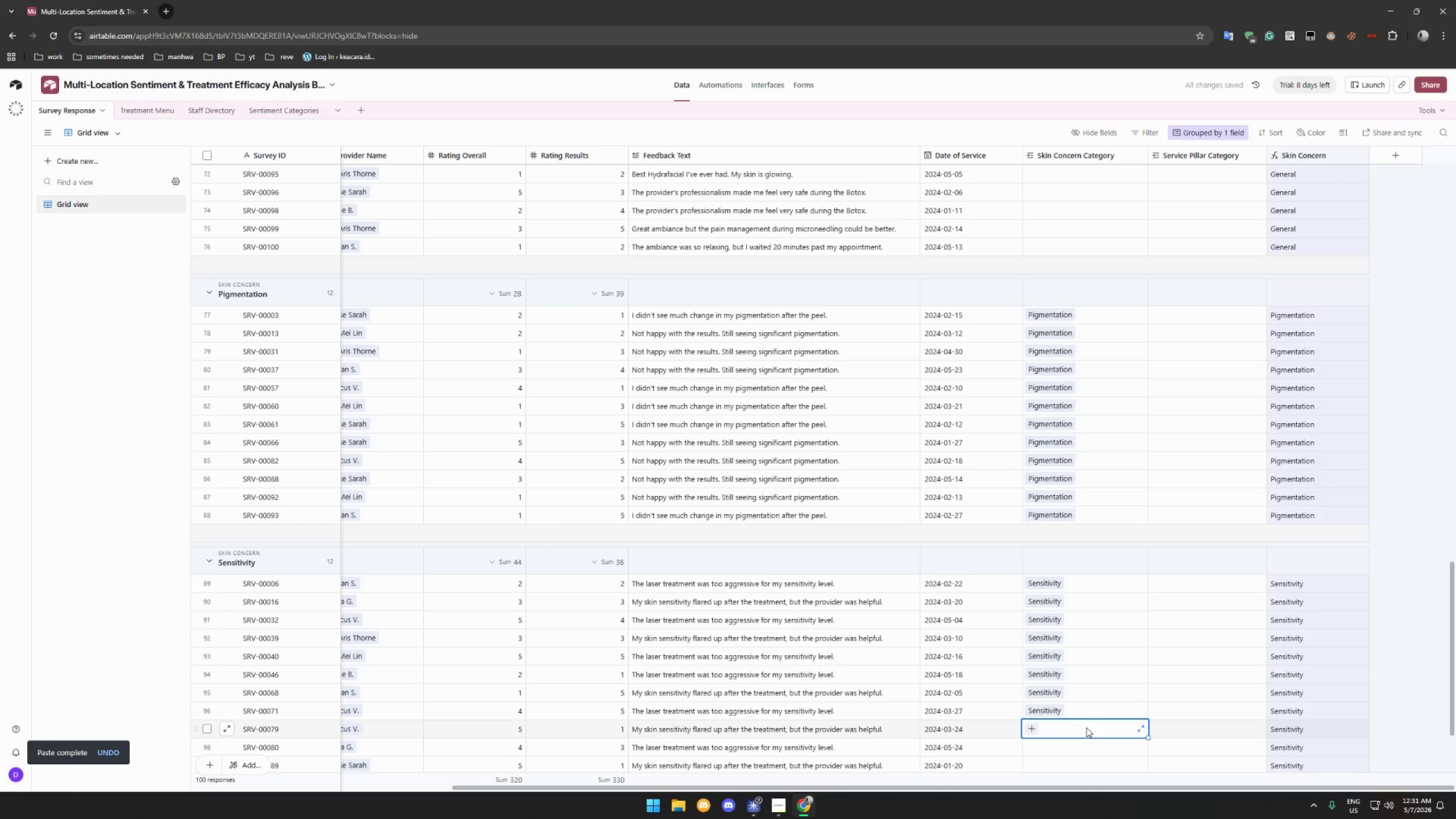 
key(Control+V)
 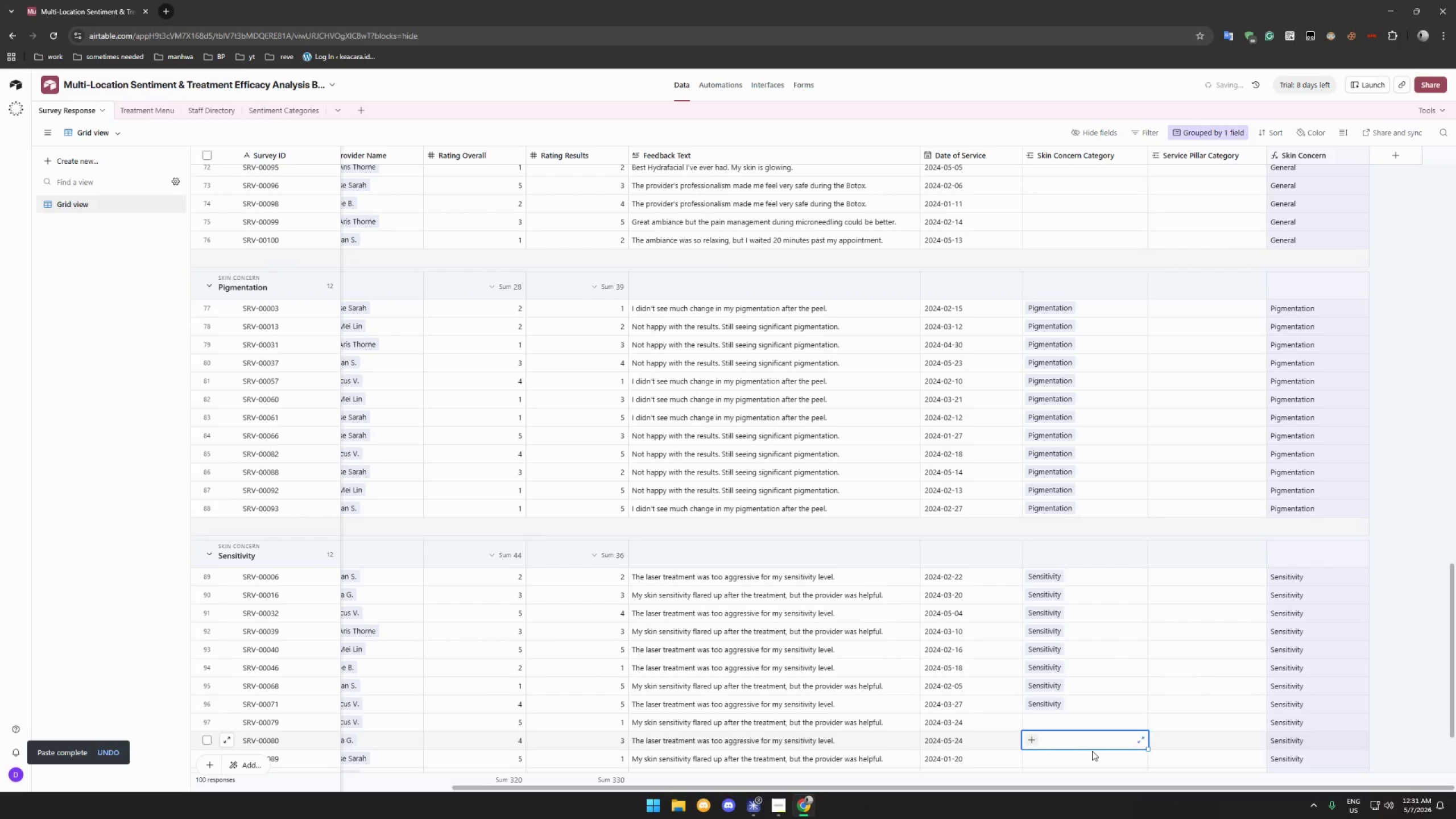 
key(Control+V)
 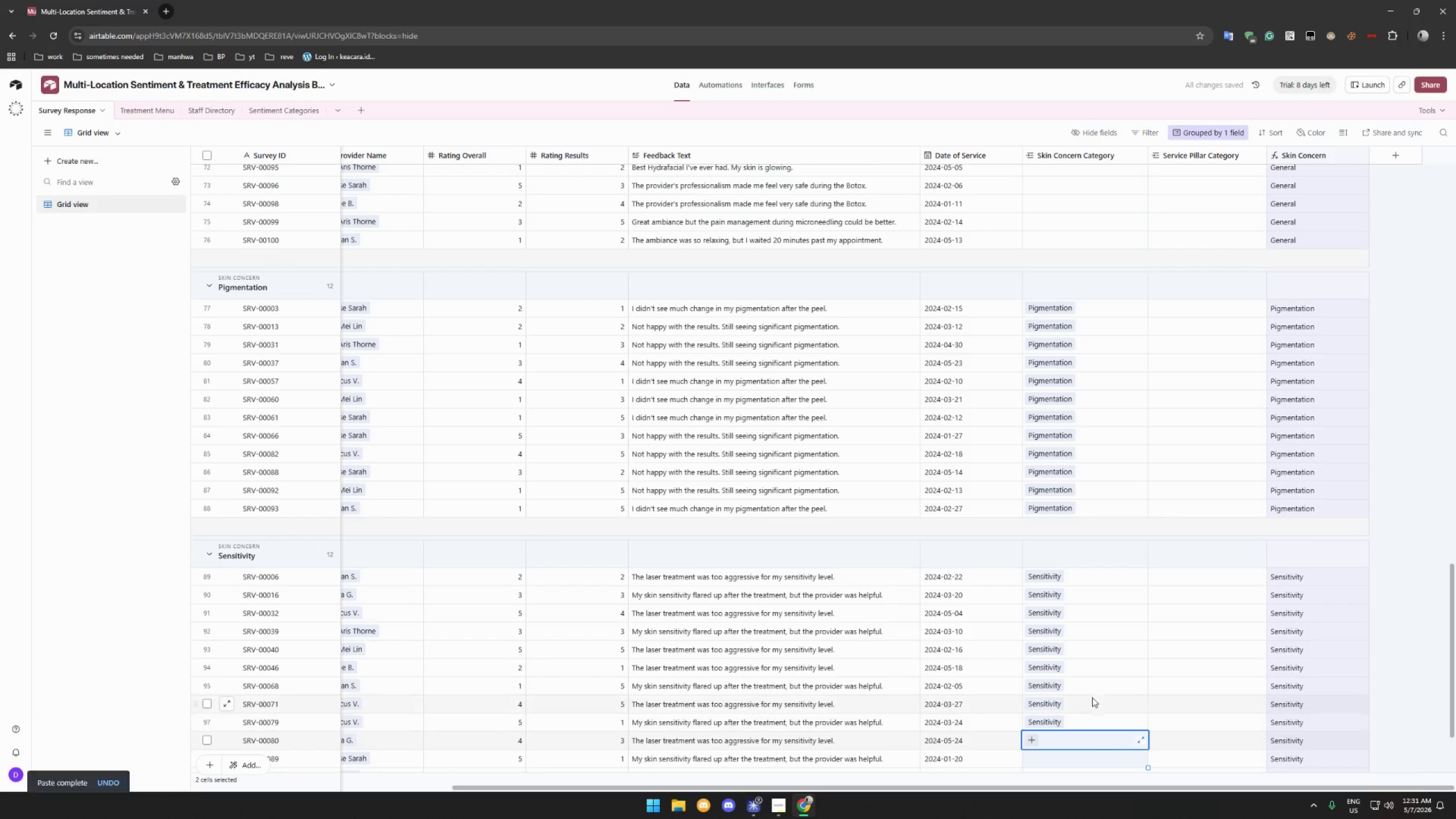 
left_click([1092, 648])
 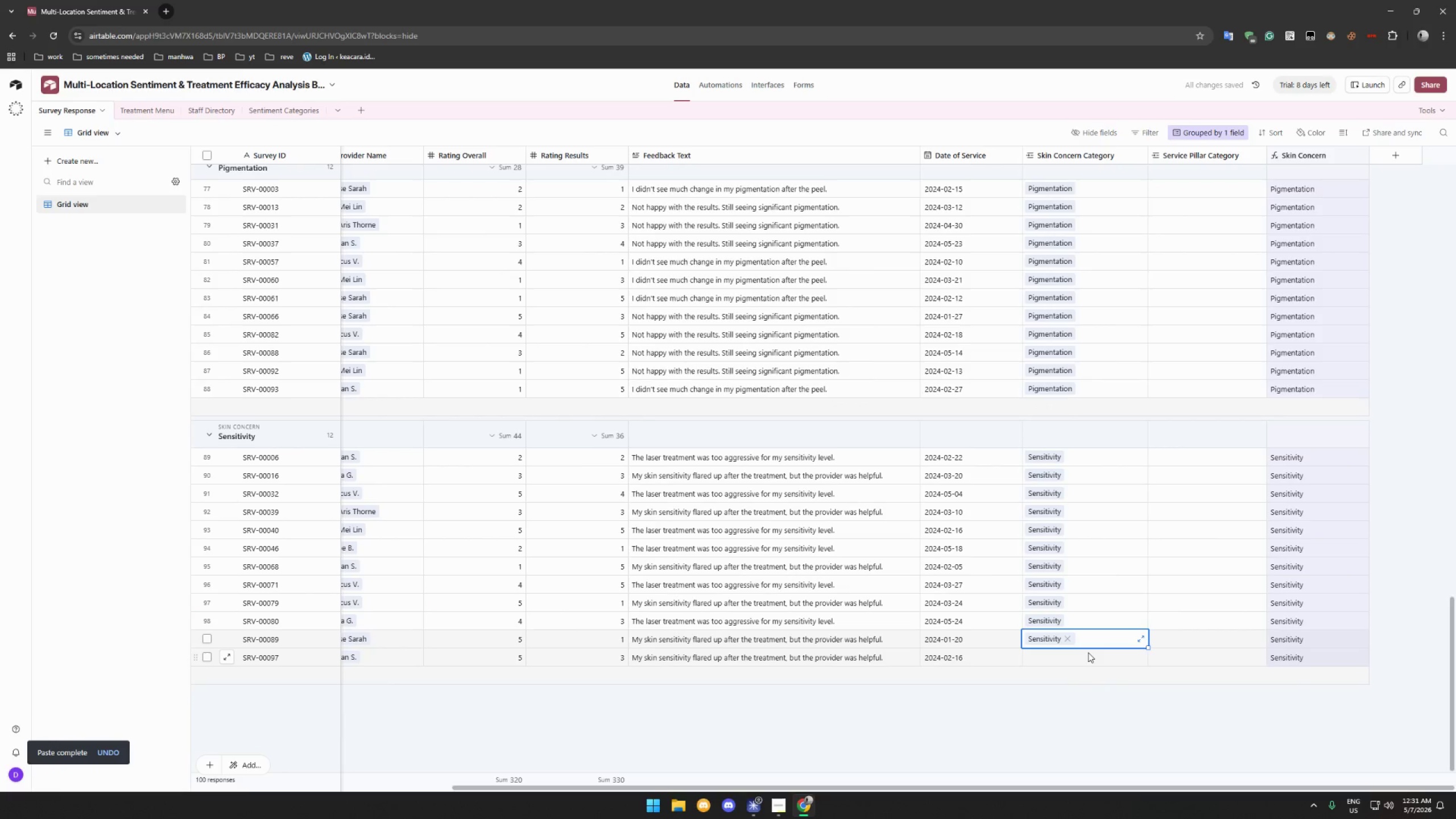 
scroll: coordinate [1100, 663], scroll_direction: down, amount: 9.0
 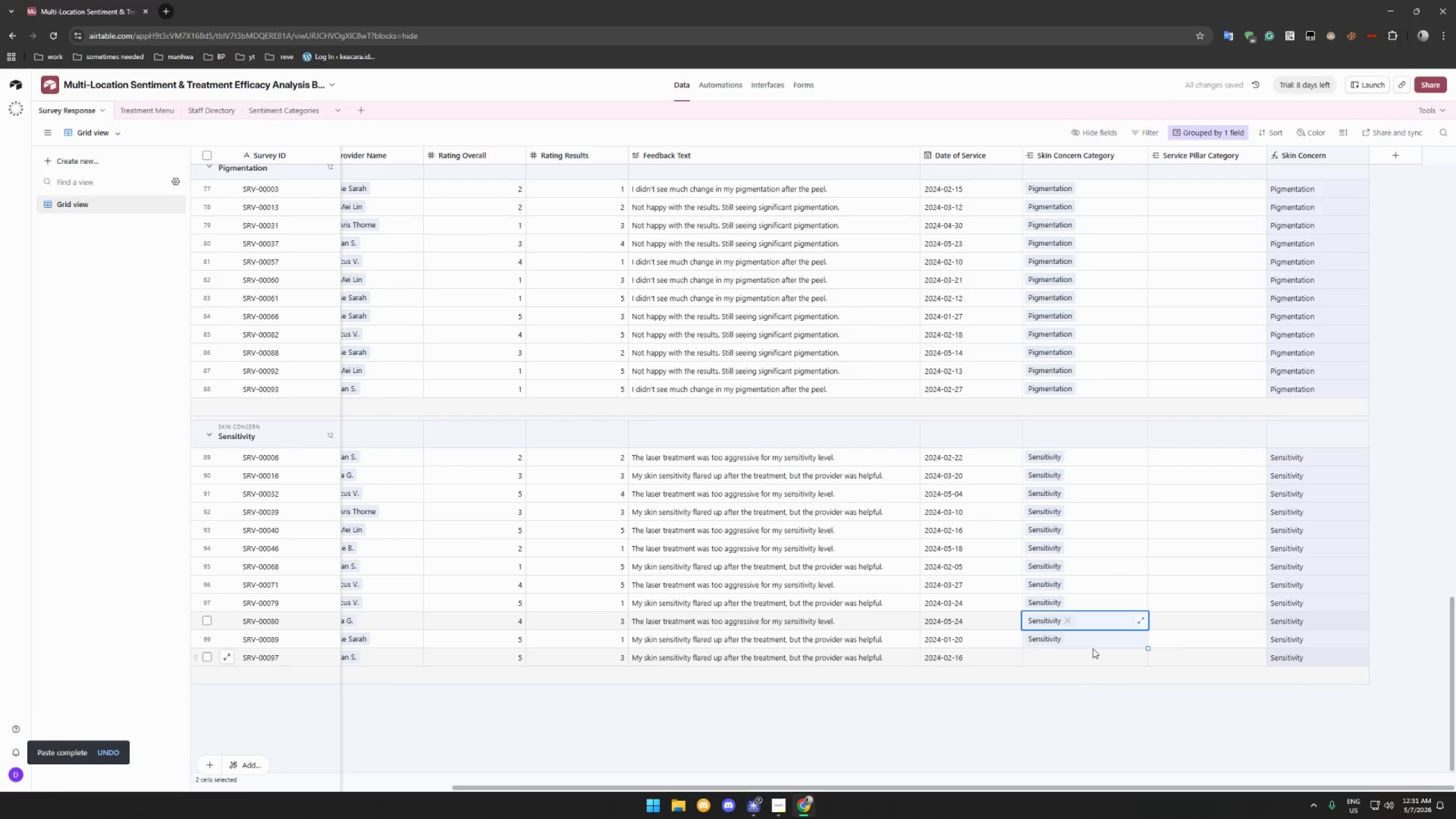 
left_click([1088, 653])
 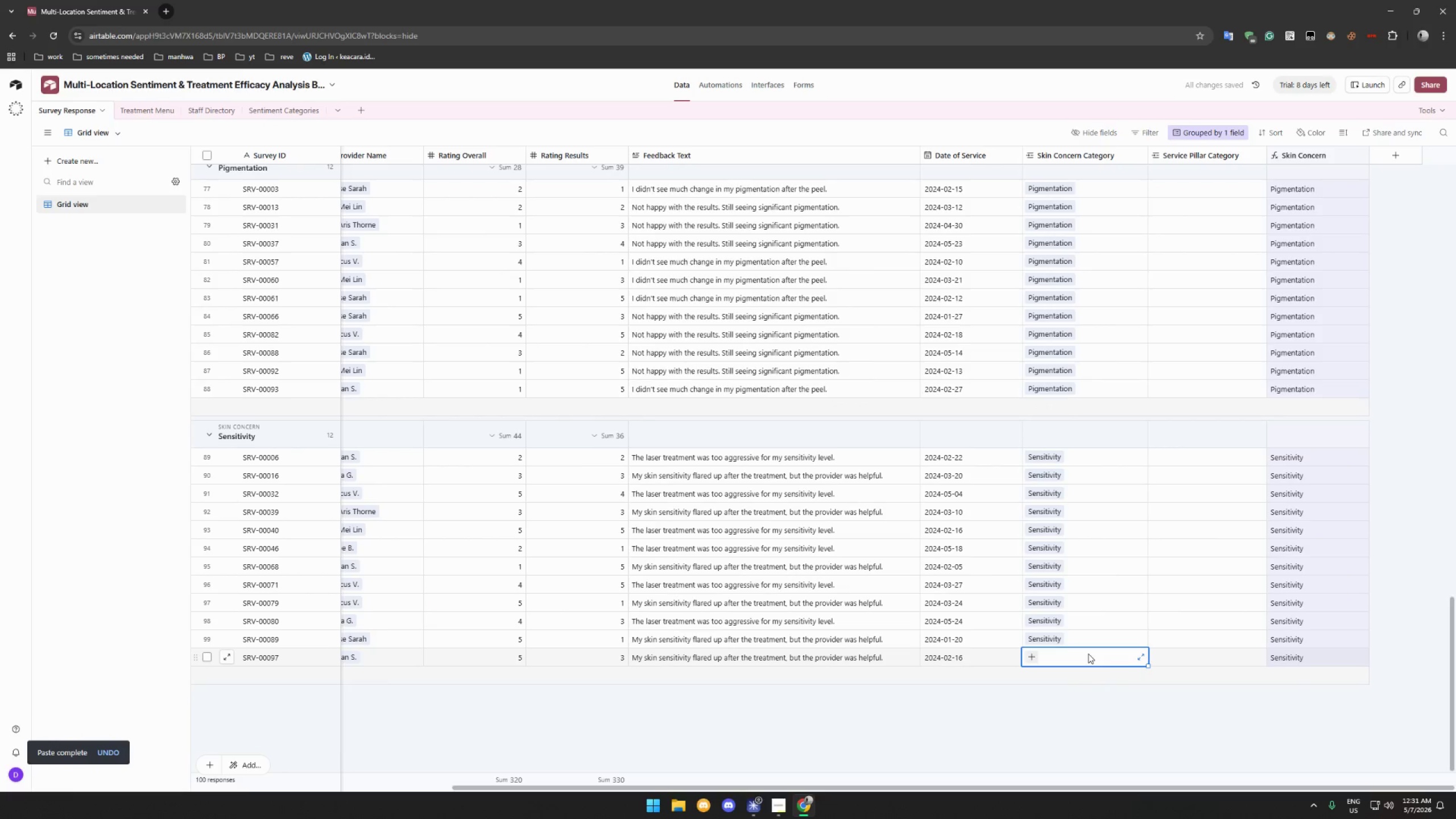 
key(Control+V)
 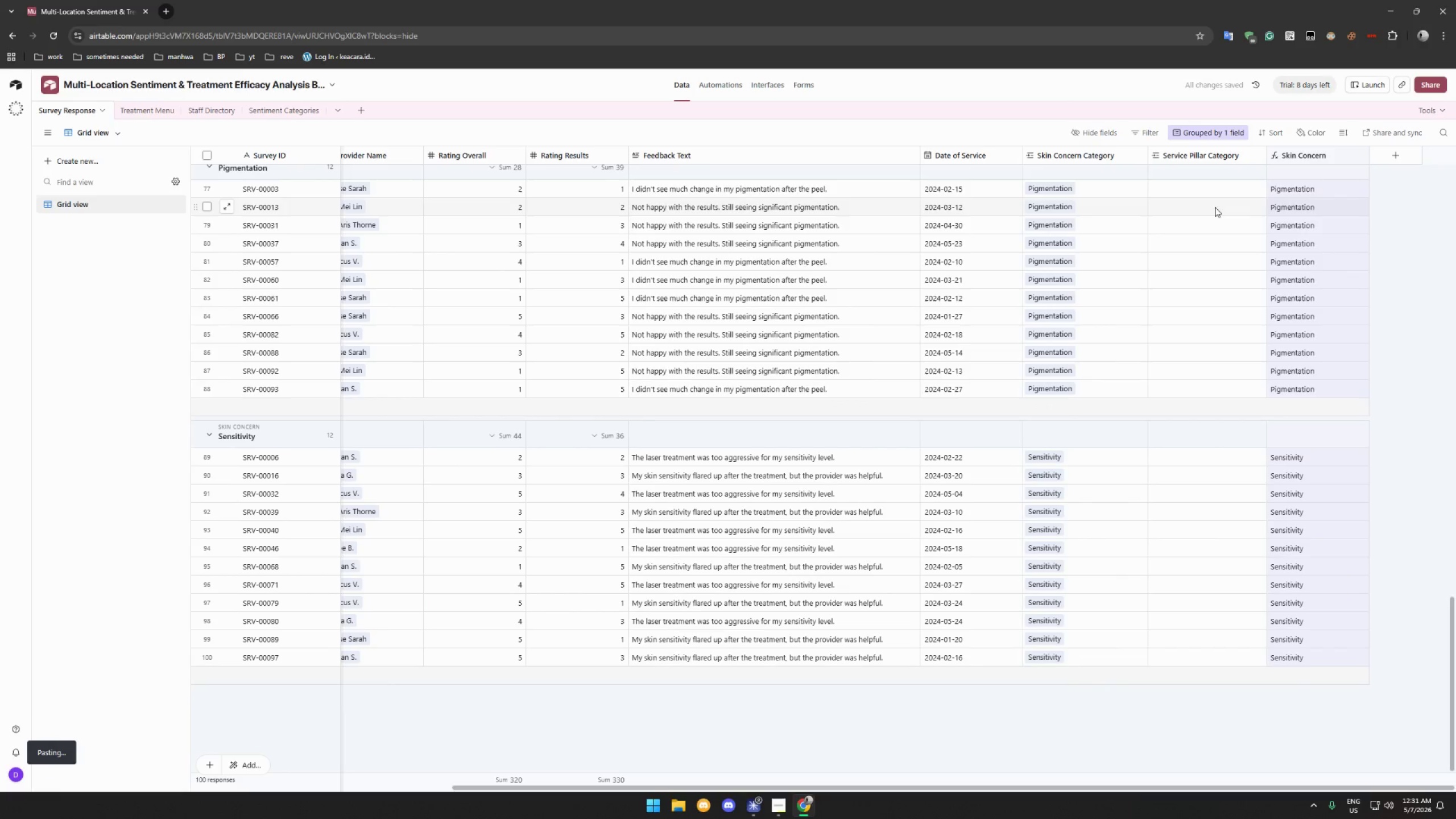 
left_click([1196, 132])
 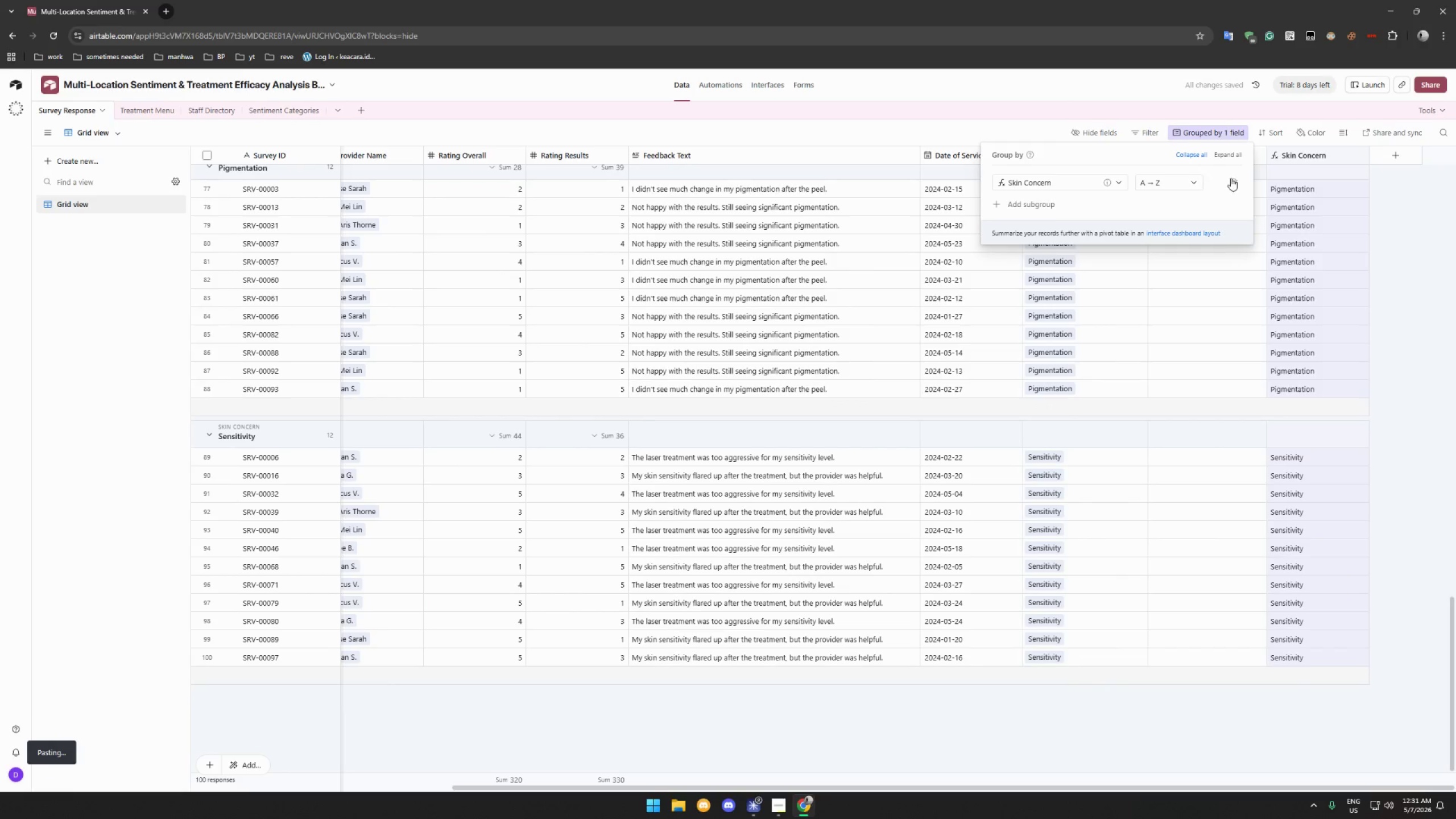 
left_click([1231, 179])
 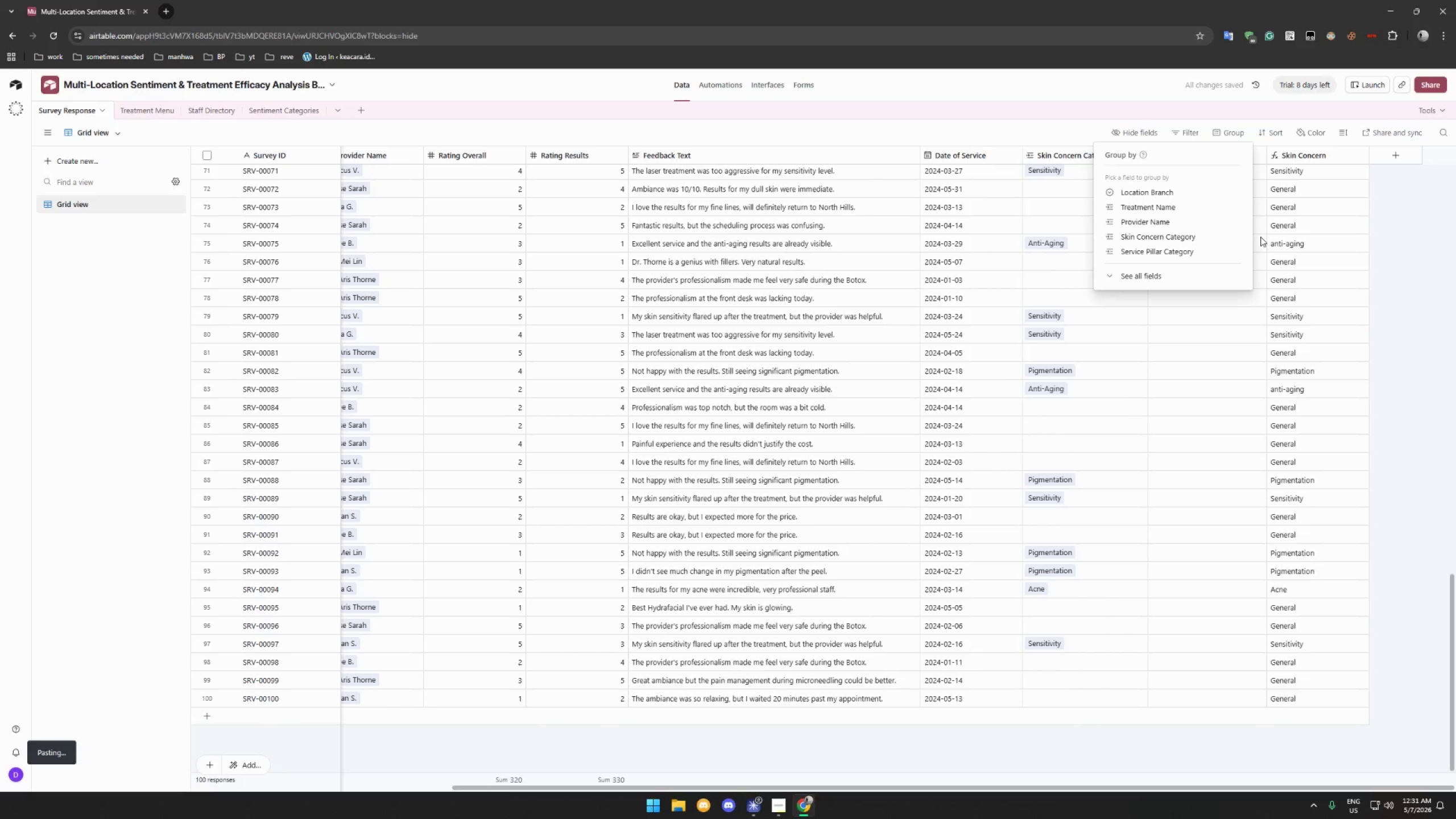 
scroll: coordinate [1300, 237], scroll_direction: up, amount: 5.0
 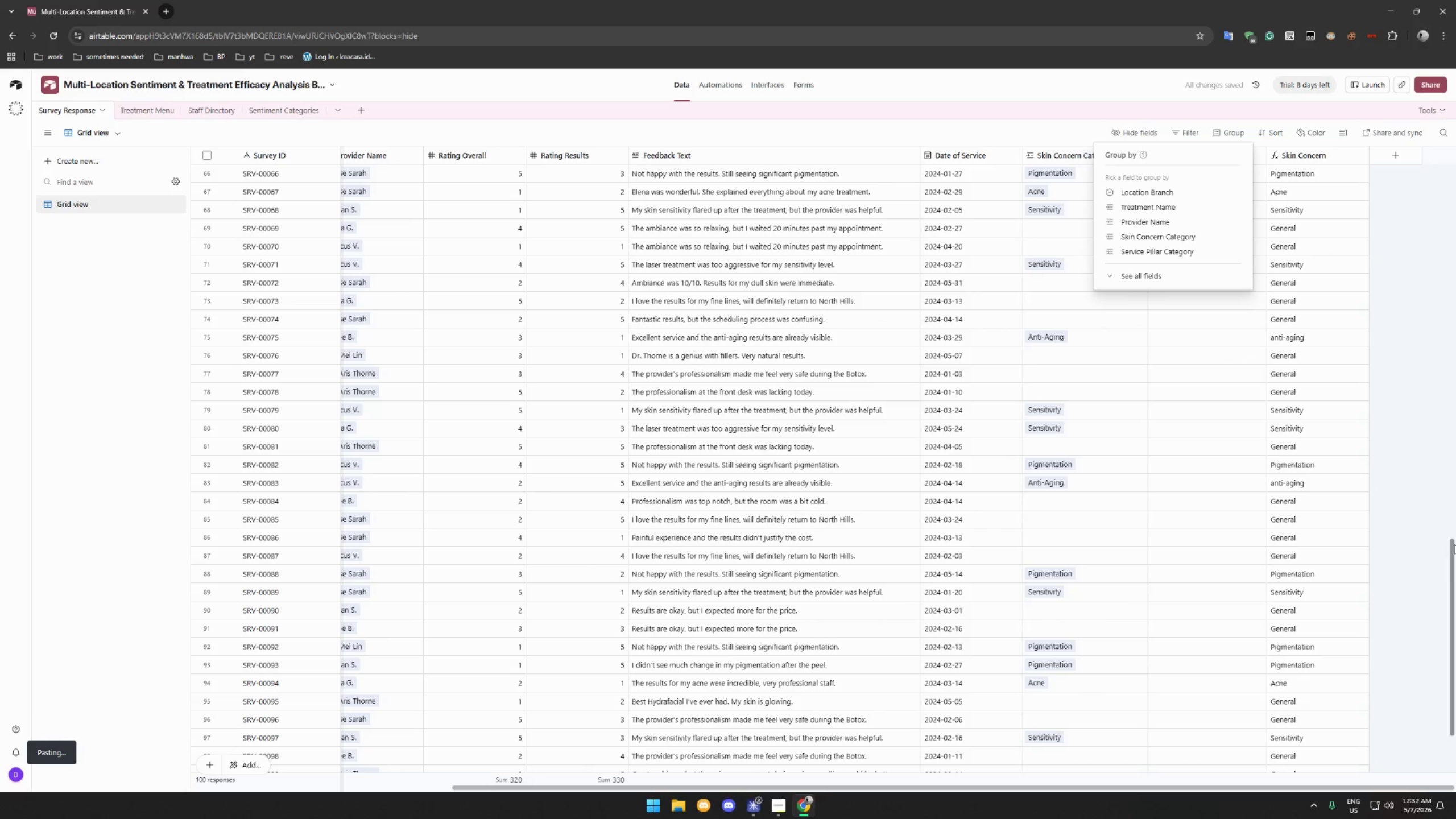 
left_click_drag(start_coordinate=[1454, 545], to_coordinate=[1448, 136])
 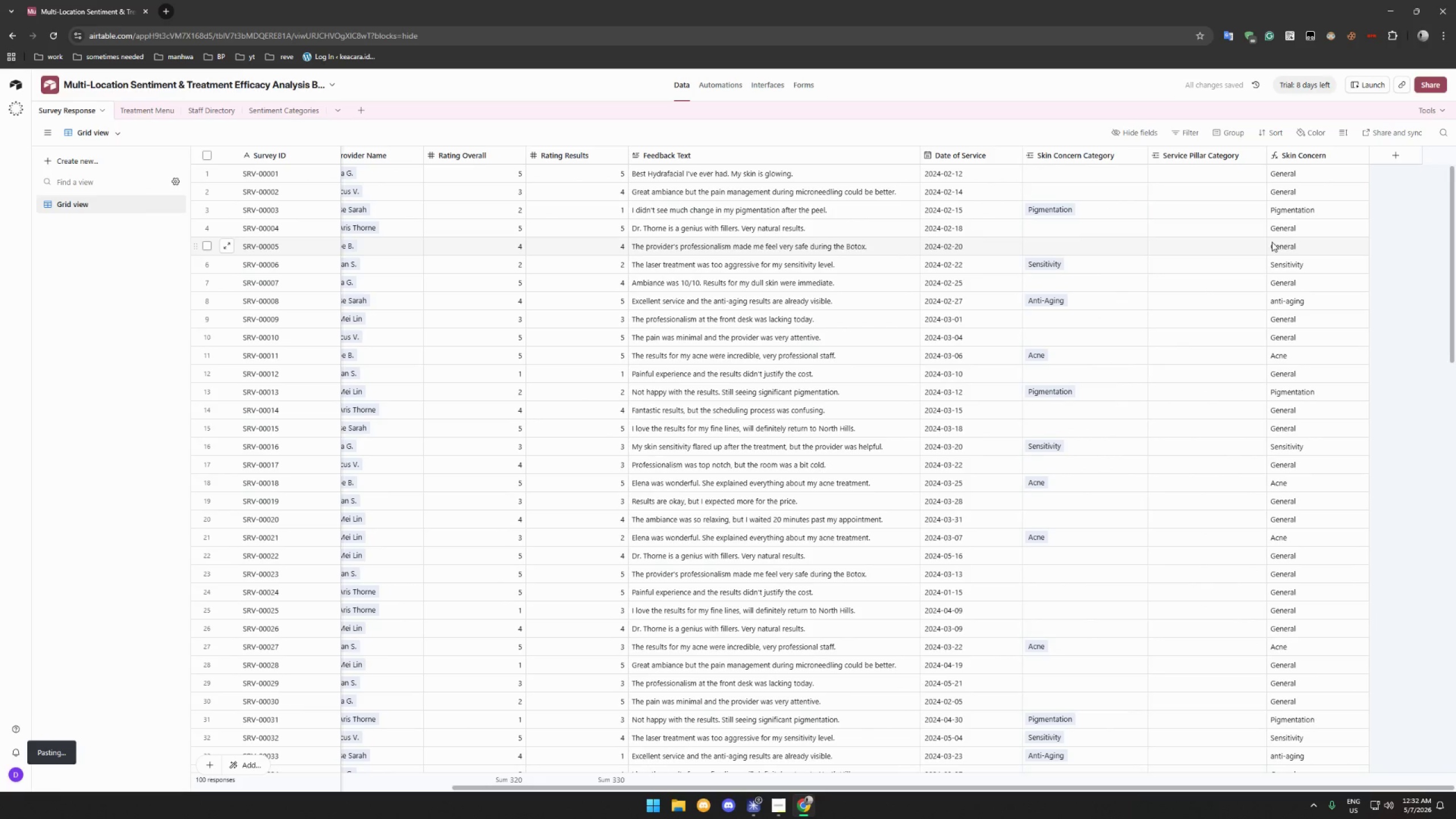 
scroll: coordinate [1264, 242], scroll_direction: up, amount: 4.0
 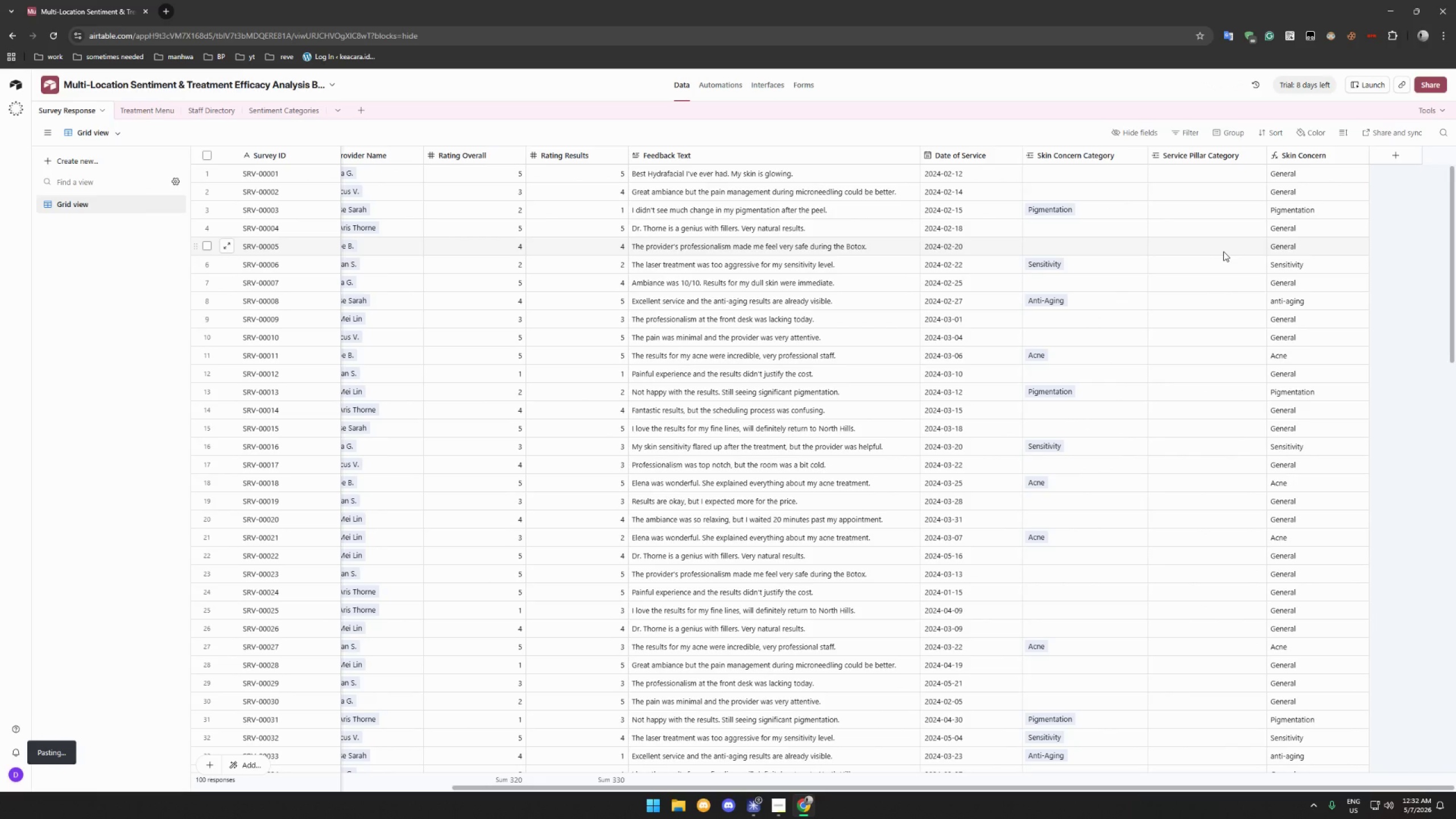 
wait(37.85)
 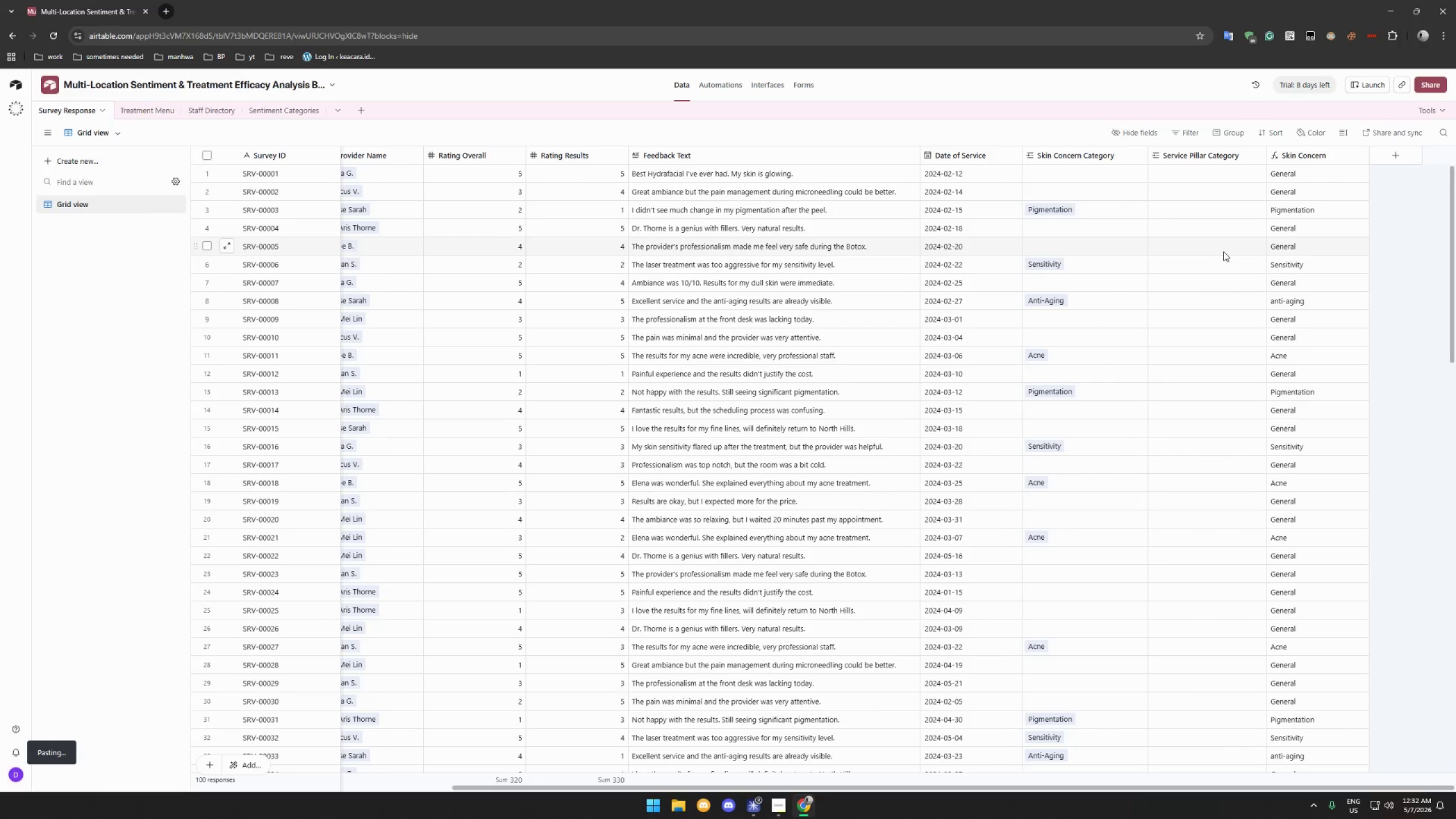 
left_click([1393, 153])
 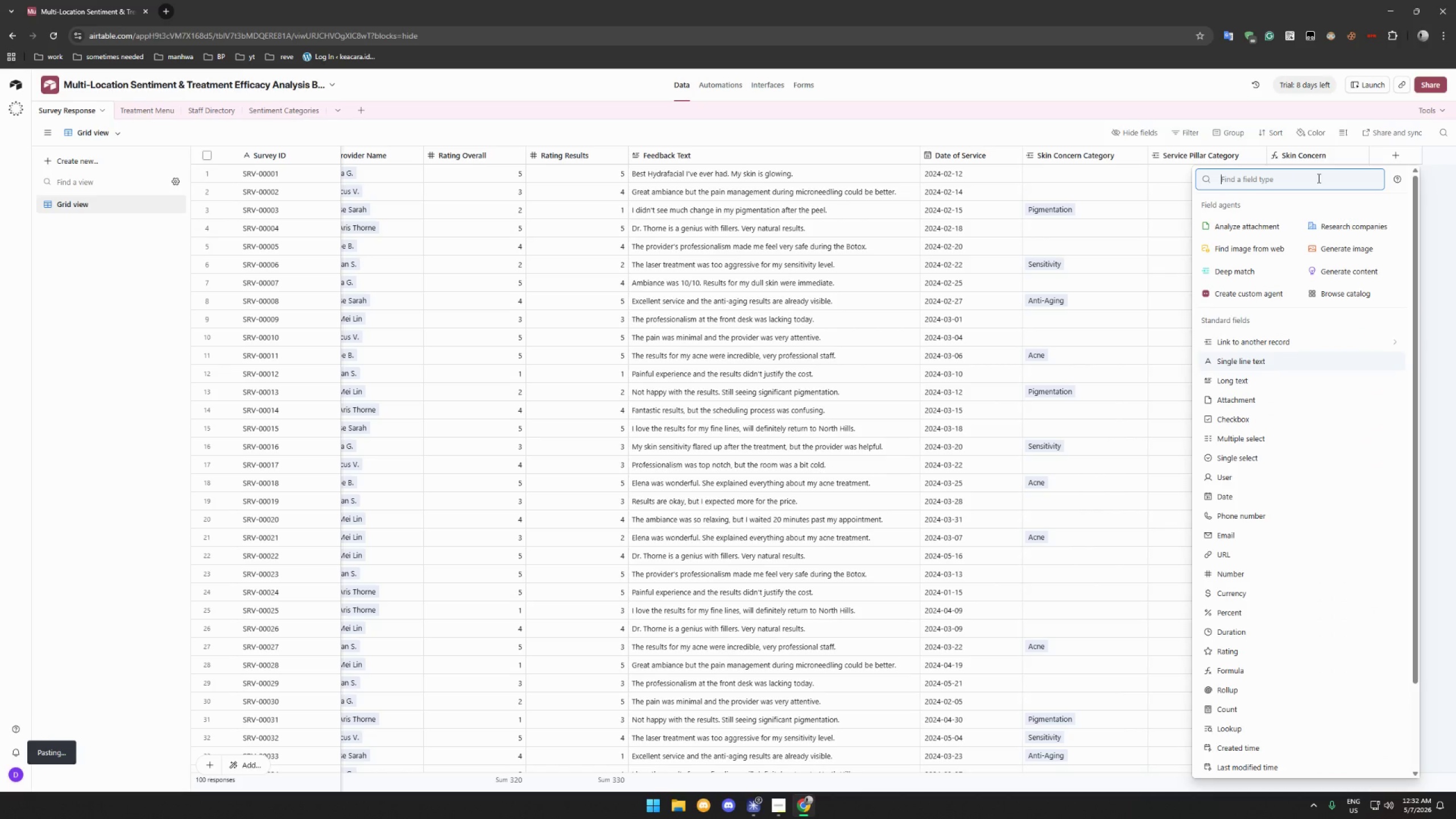 
wait(11.62)
 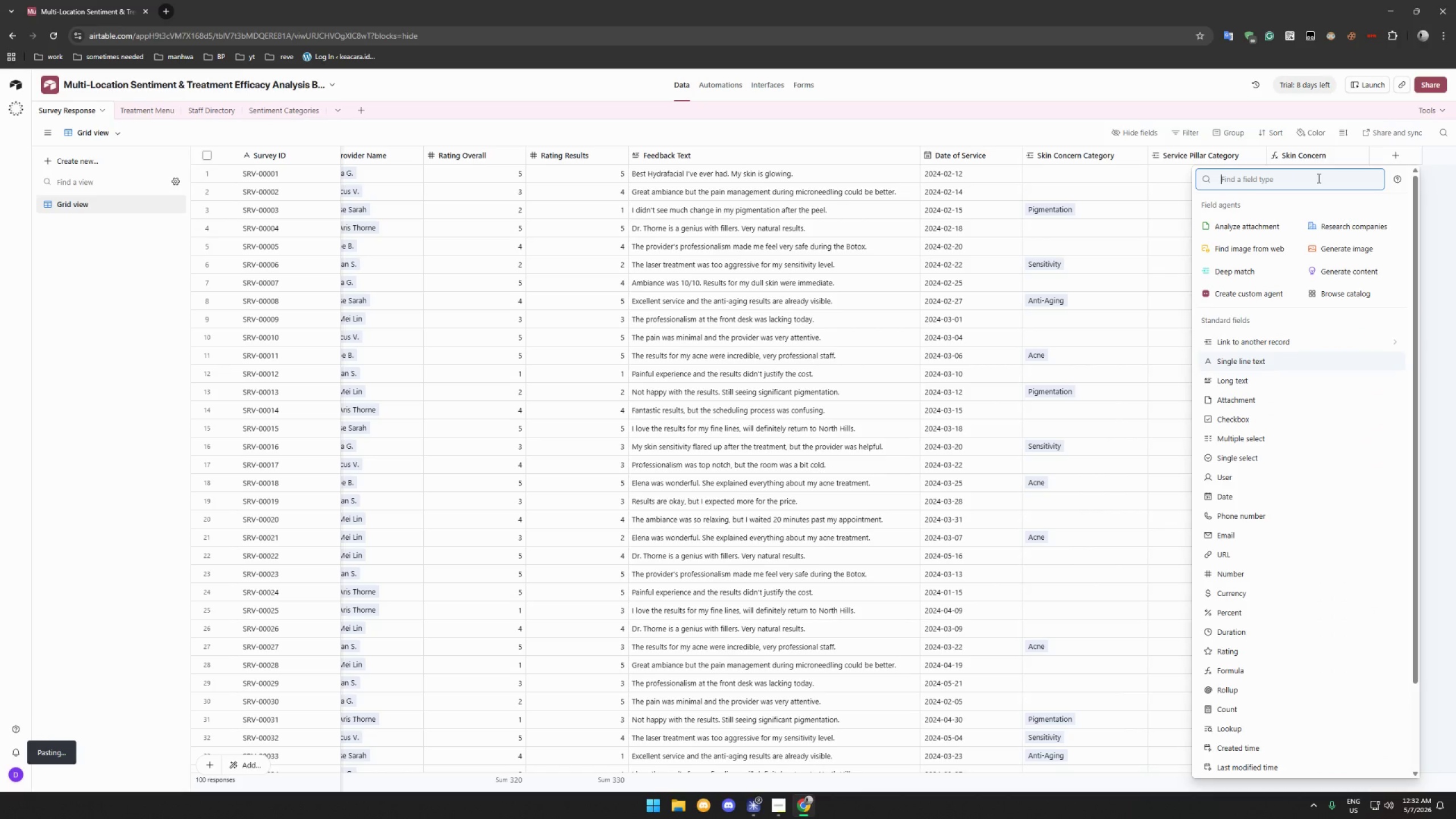 
left_click([1264, 679])
 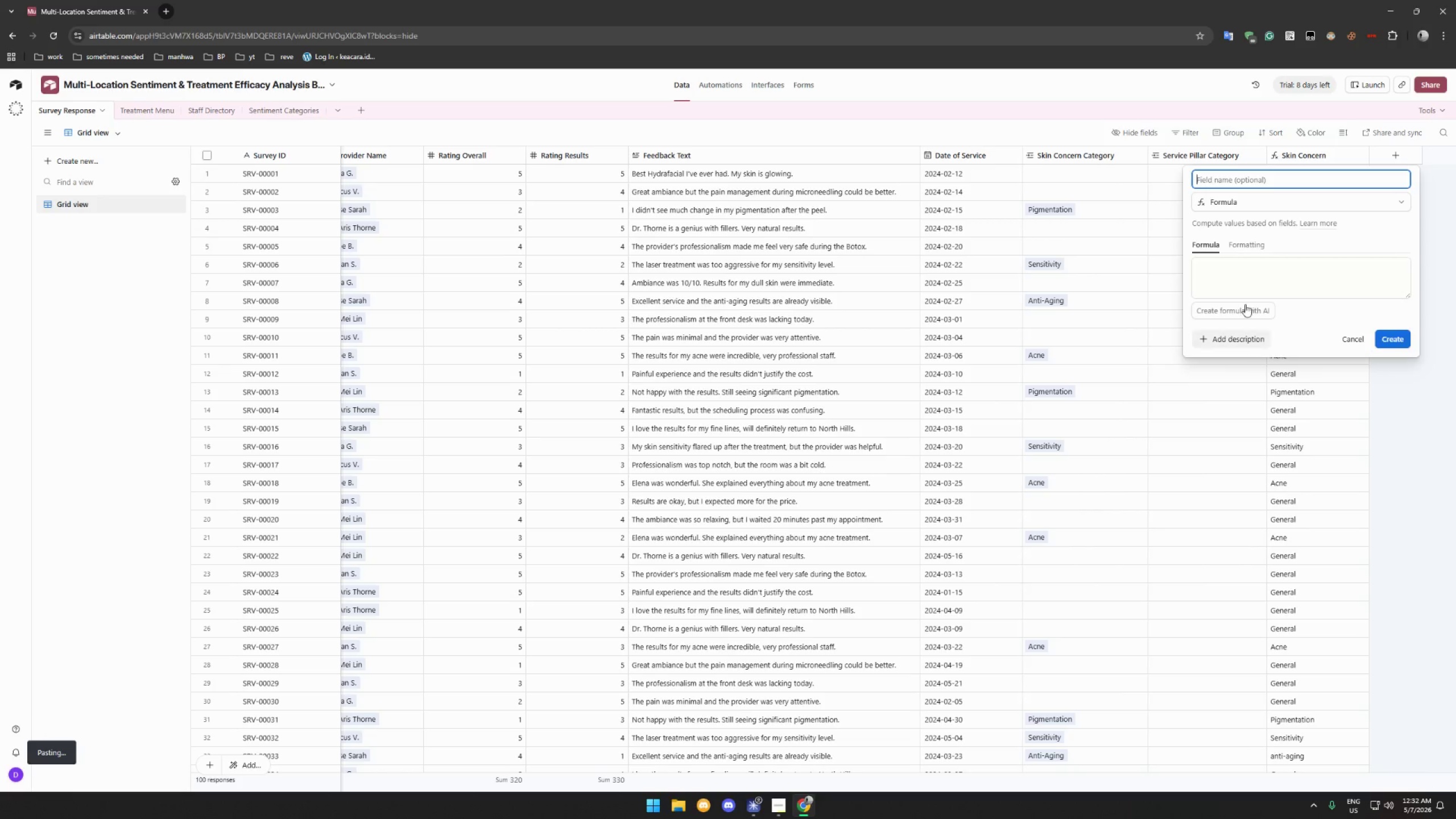 
type(Service Pillar)
 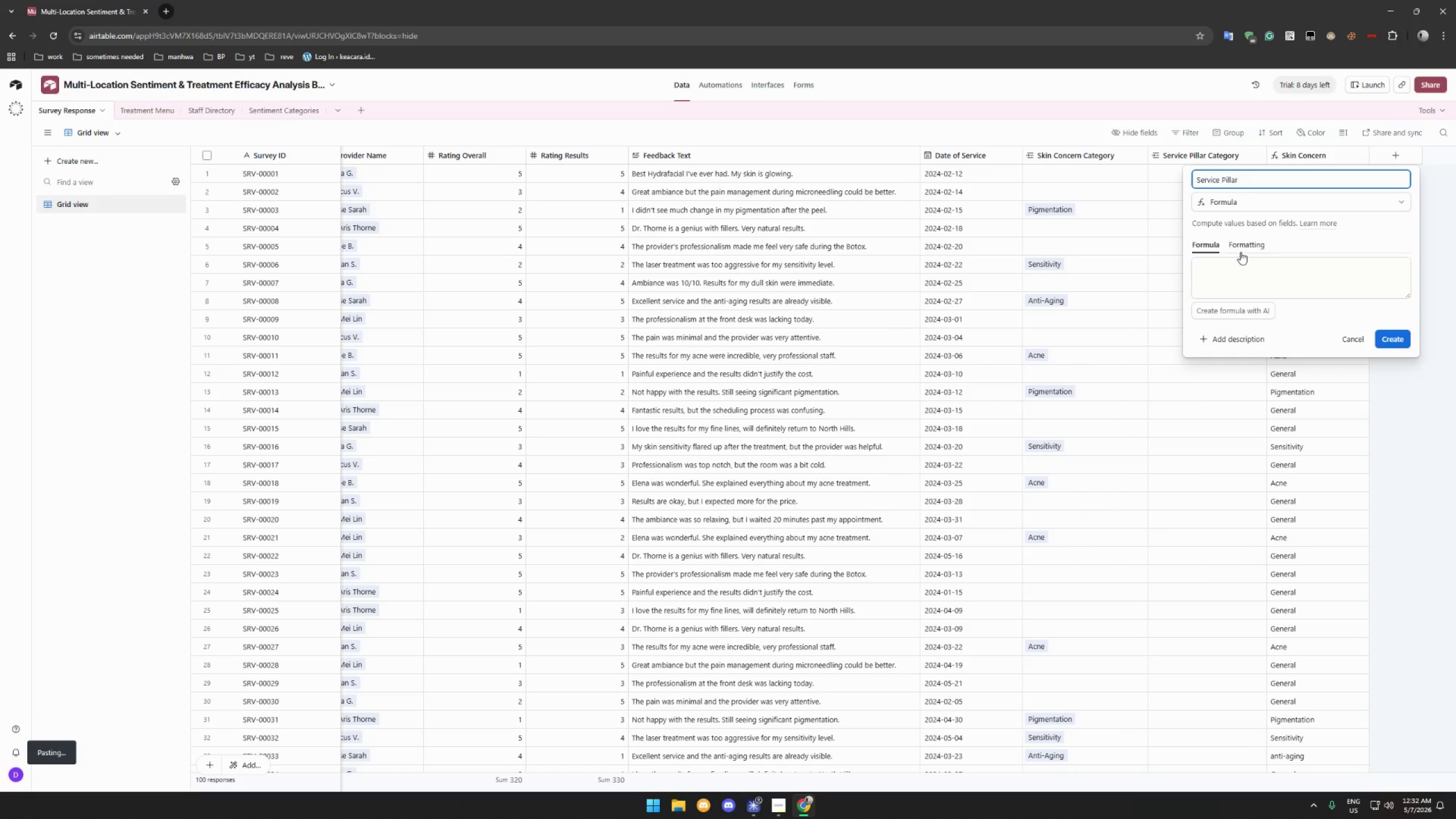 
left_click([1238, 271])
 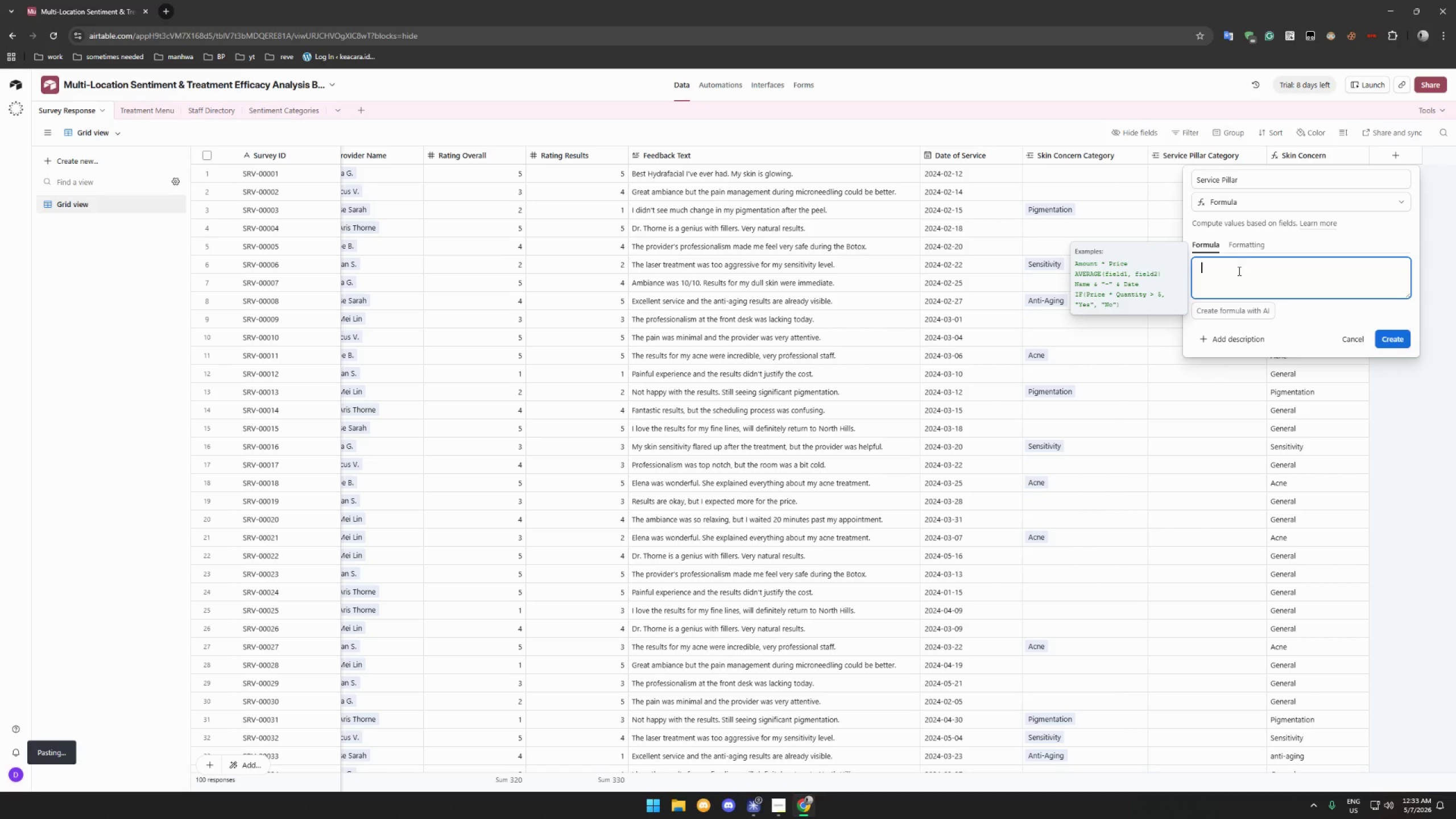 
wait(6.98)
 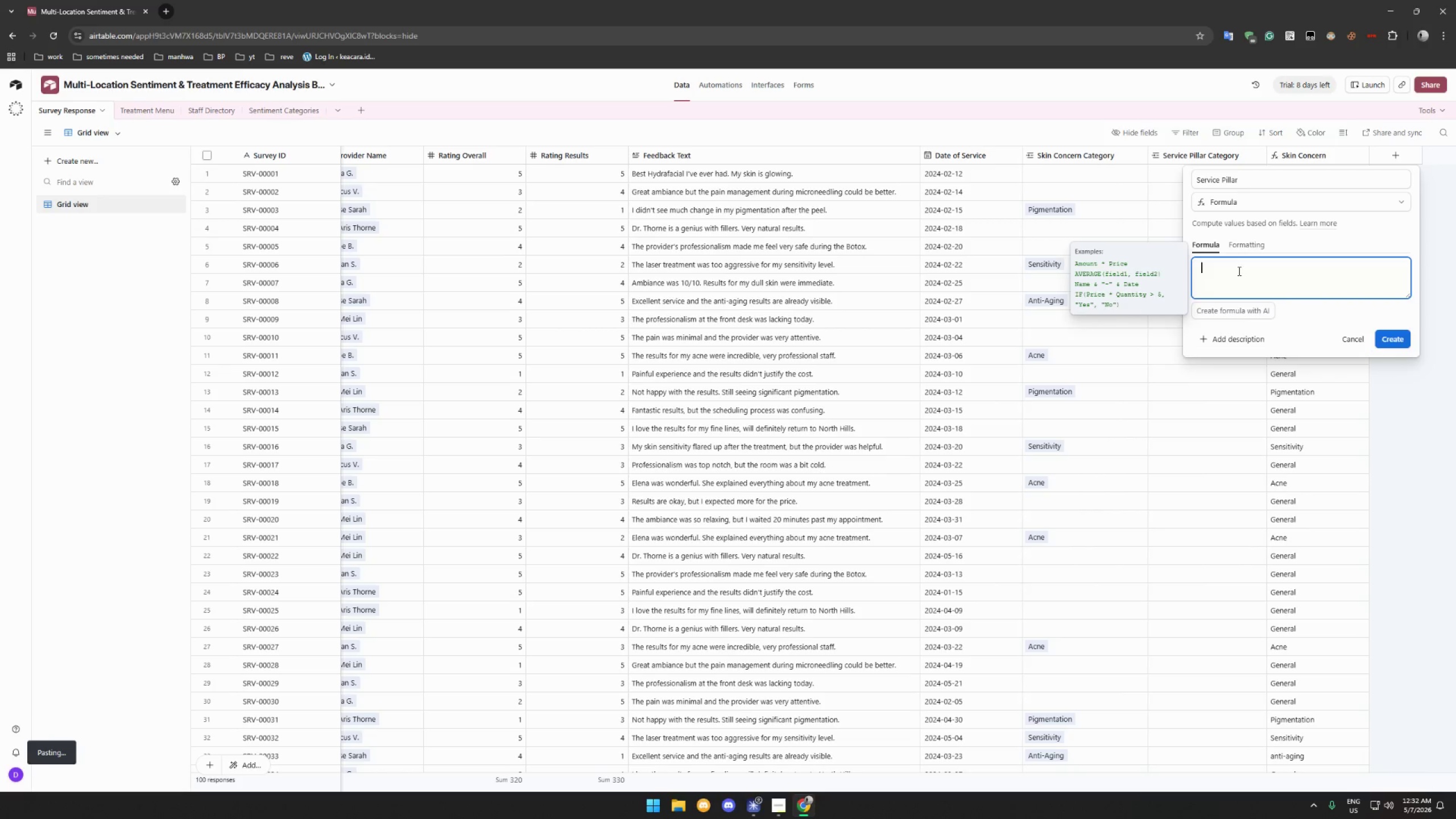 
type(IF()
 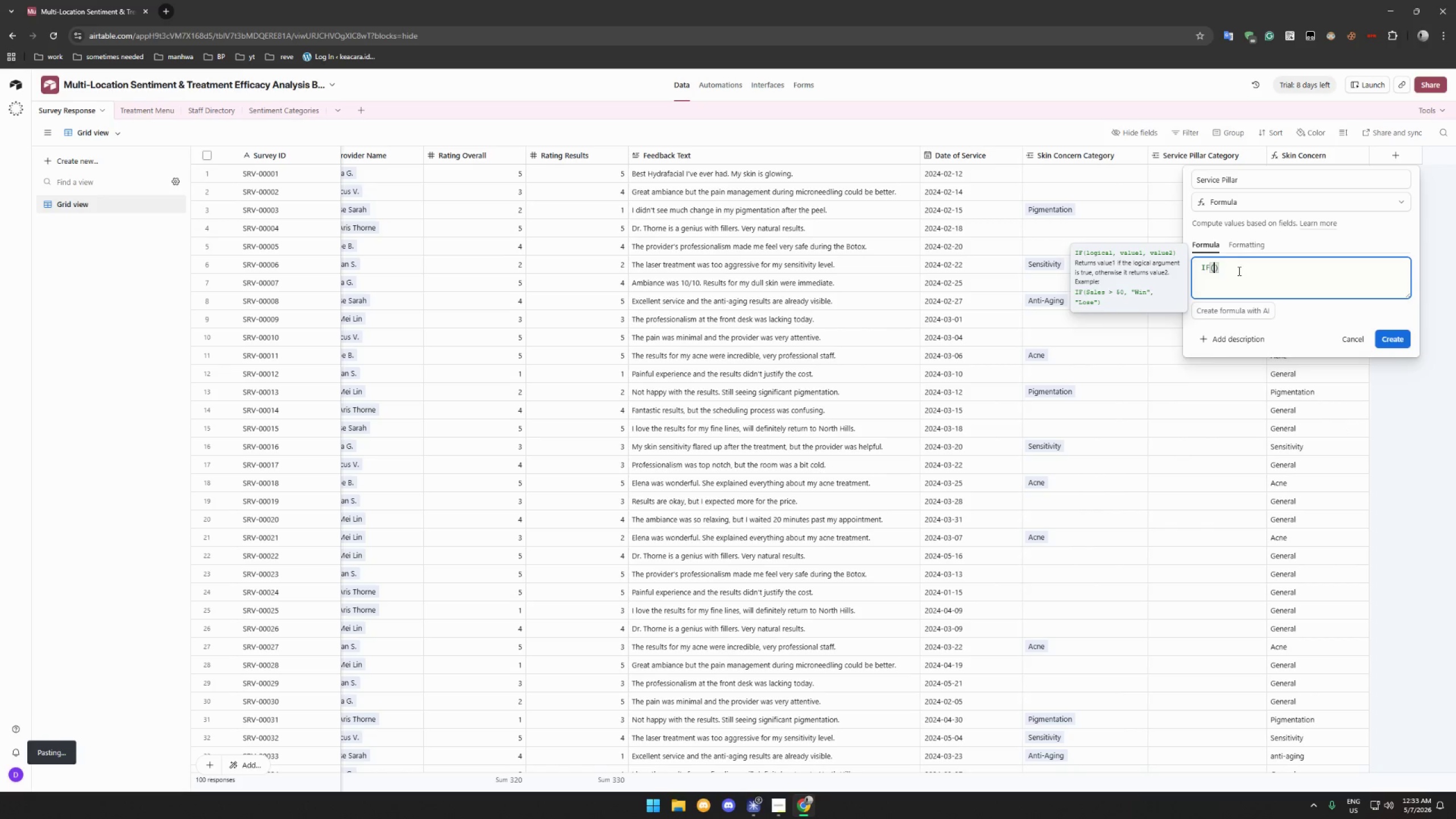 
key(Shift+Enter)
 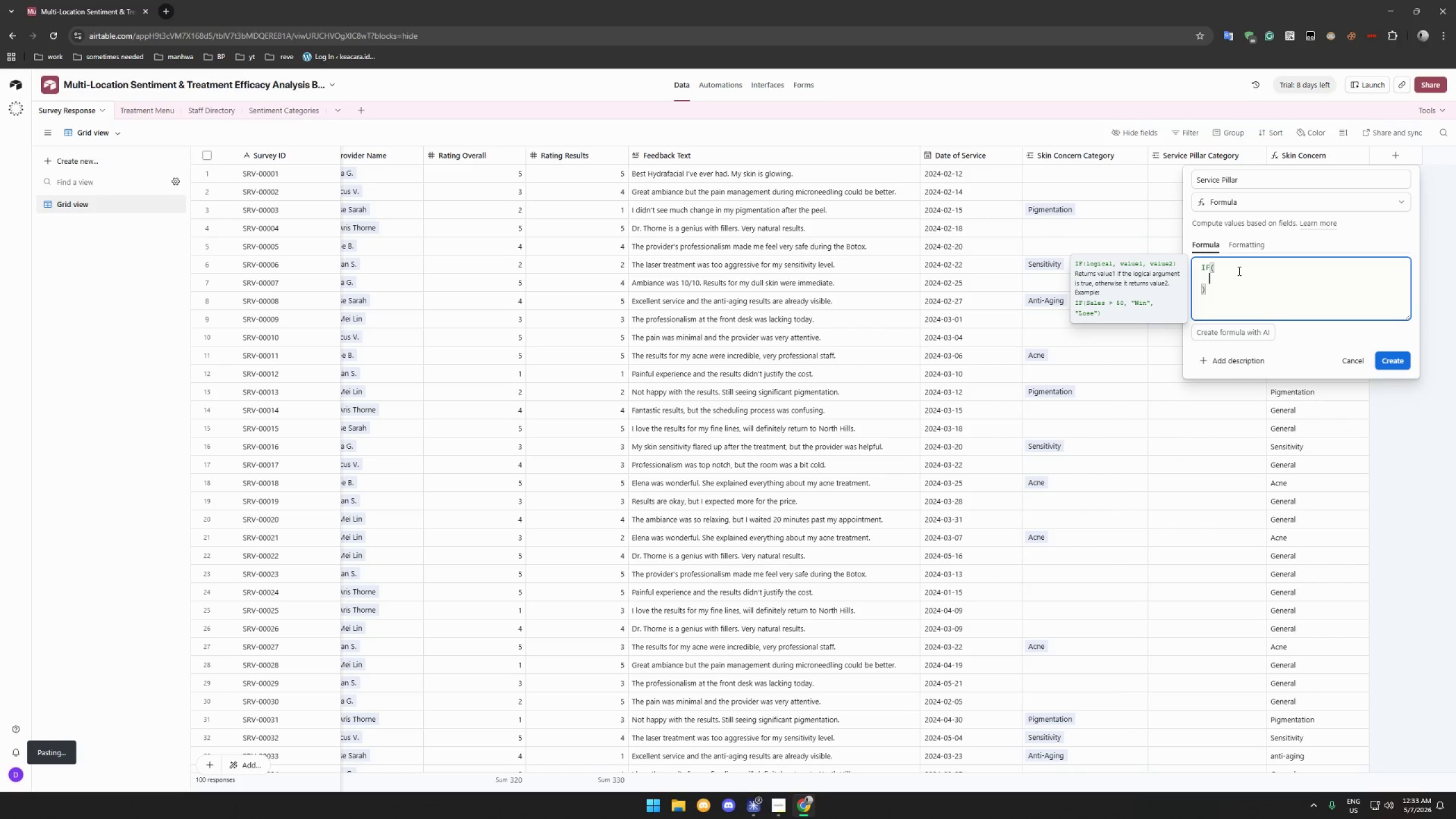 
type(OR()
 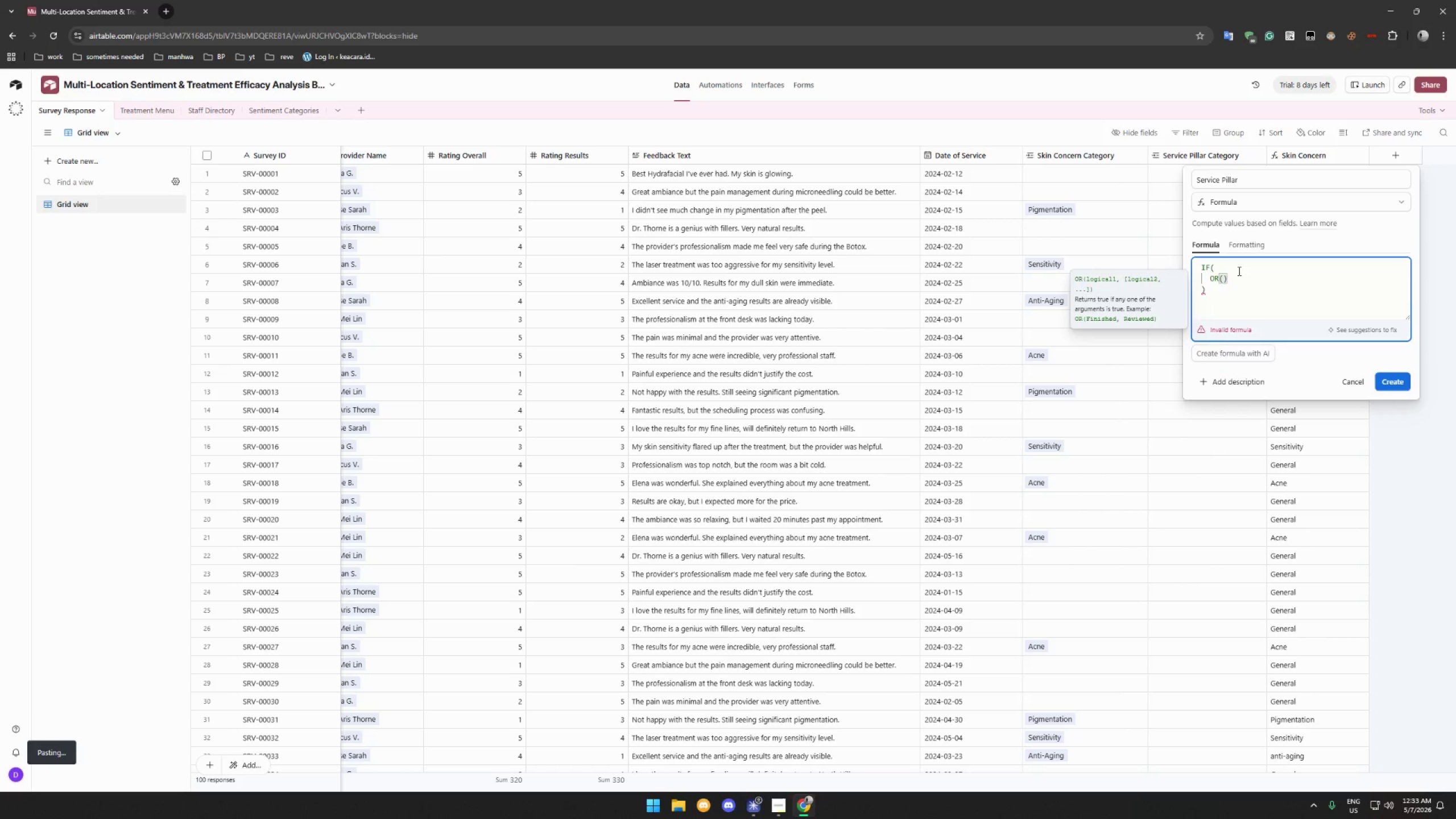 
key(Shift+Enter)
 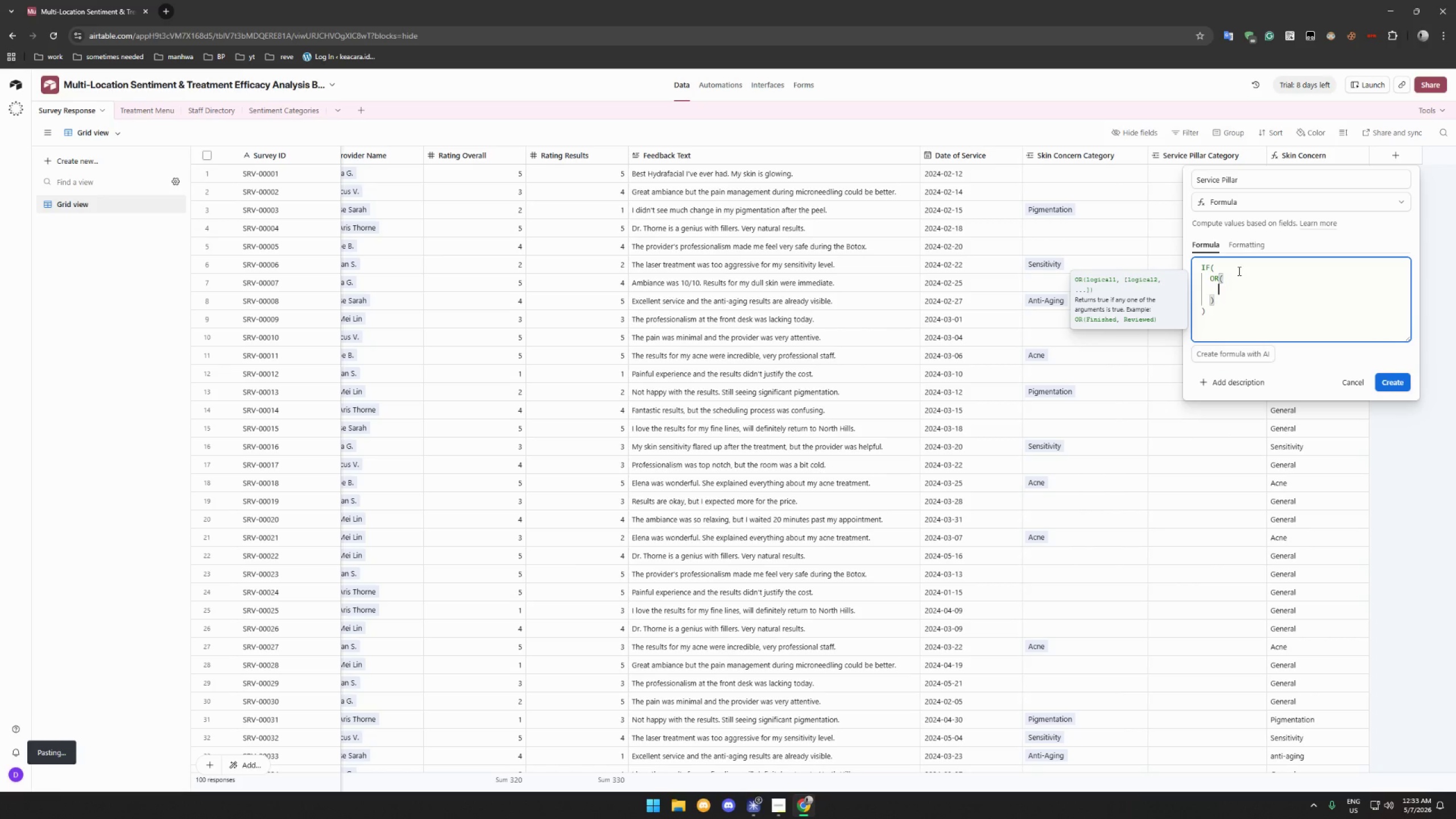 
type(FIND()
 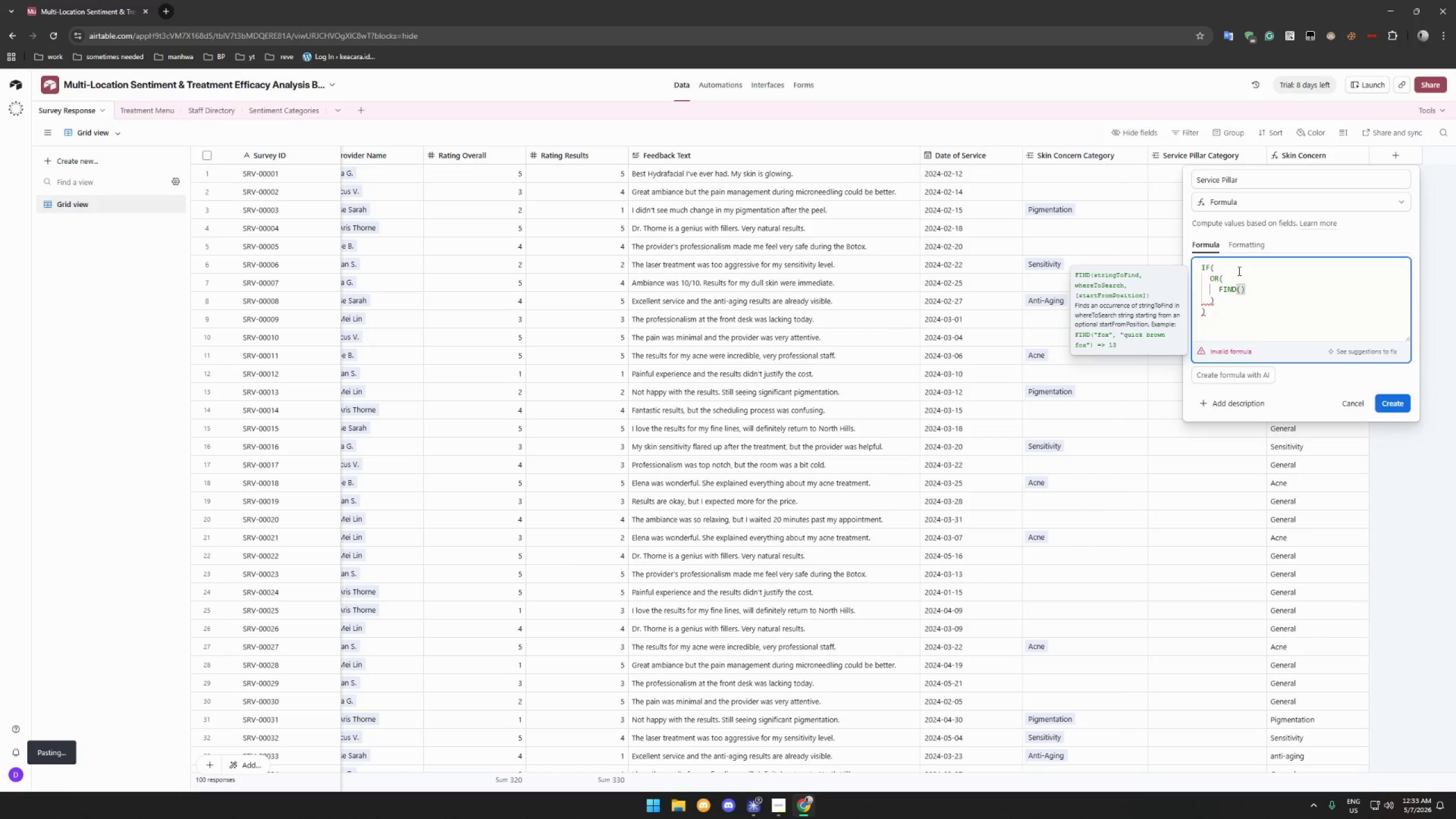 
key(Shift+Enter)
 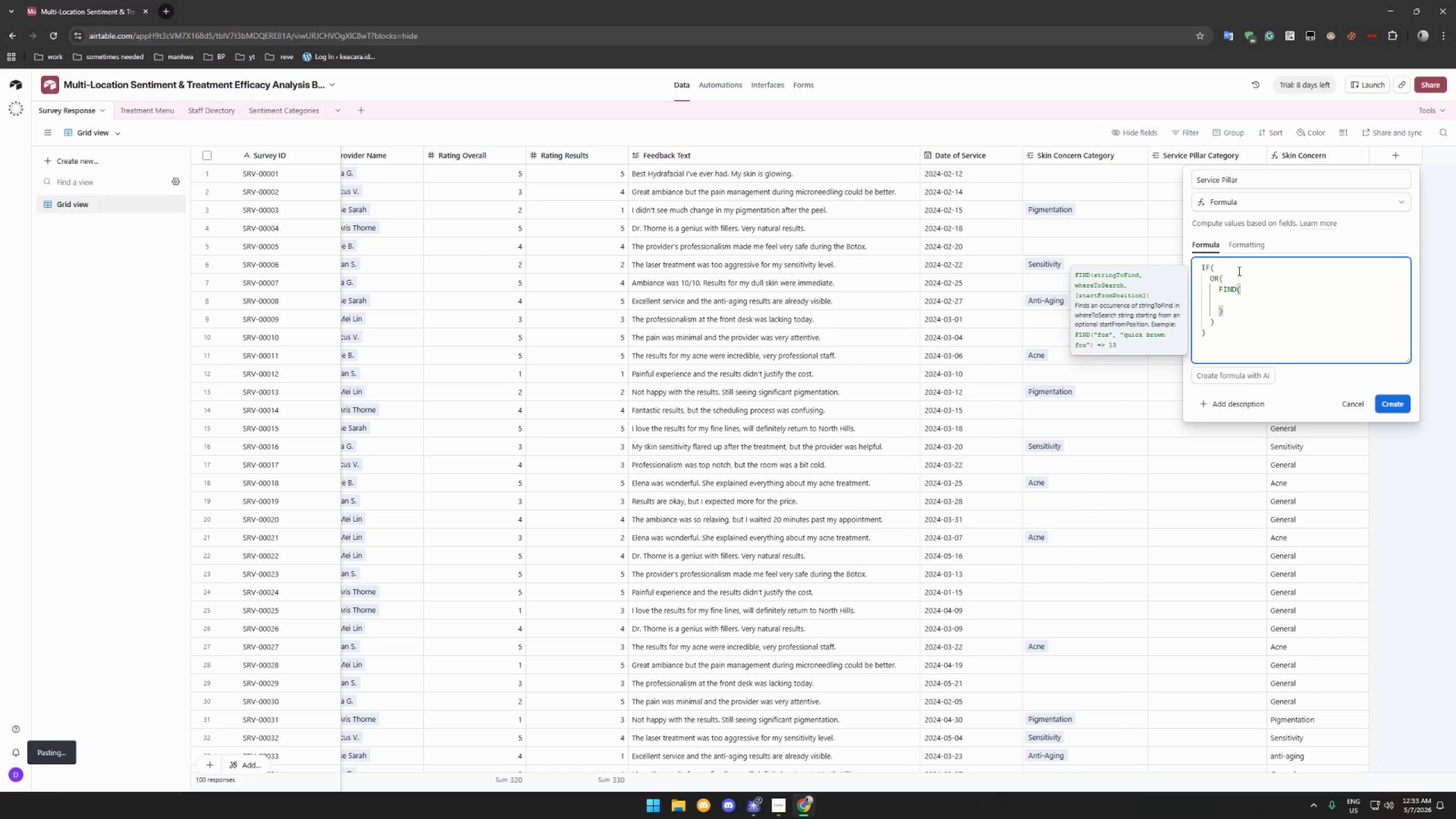 
wait(7.25)
 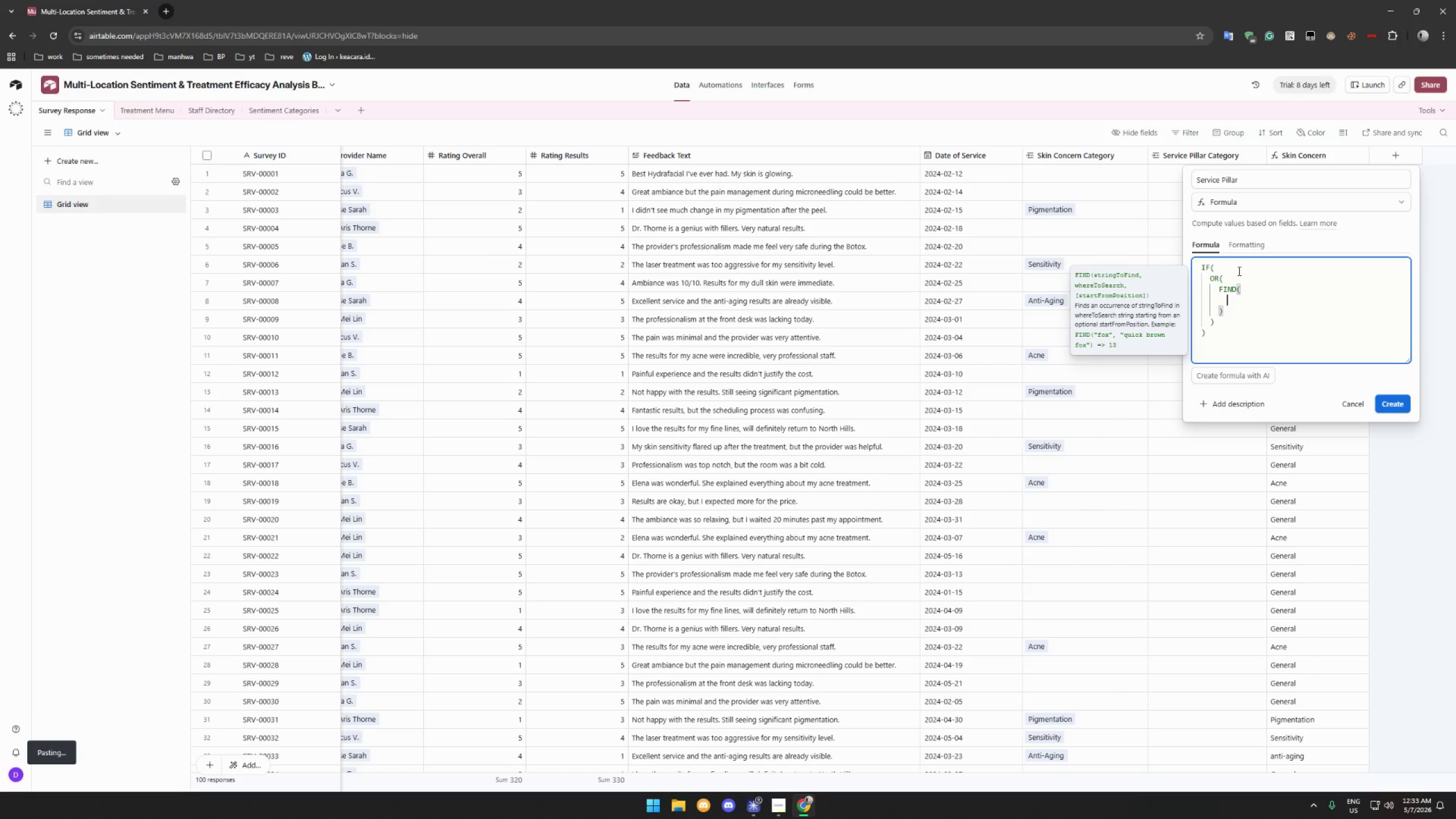 
key(Shift+Backspace)
 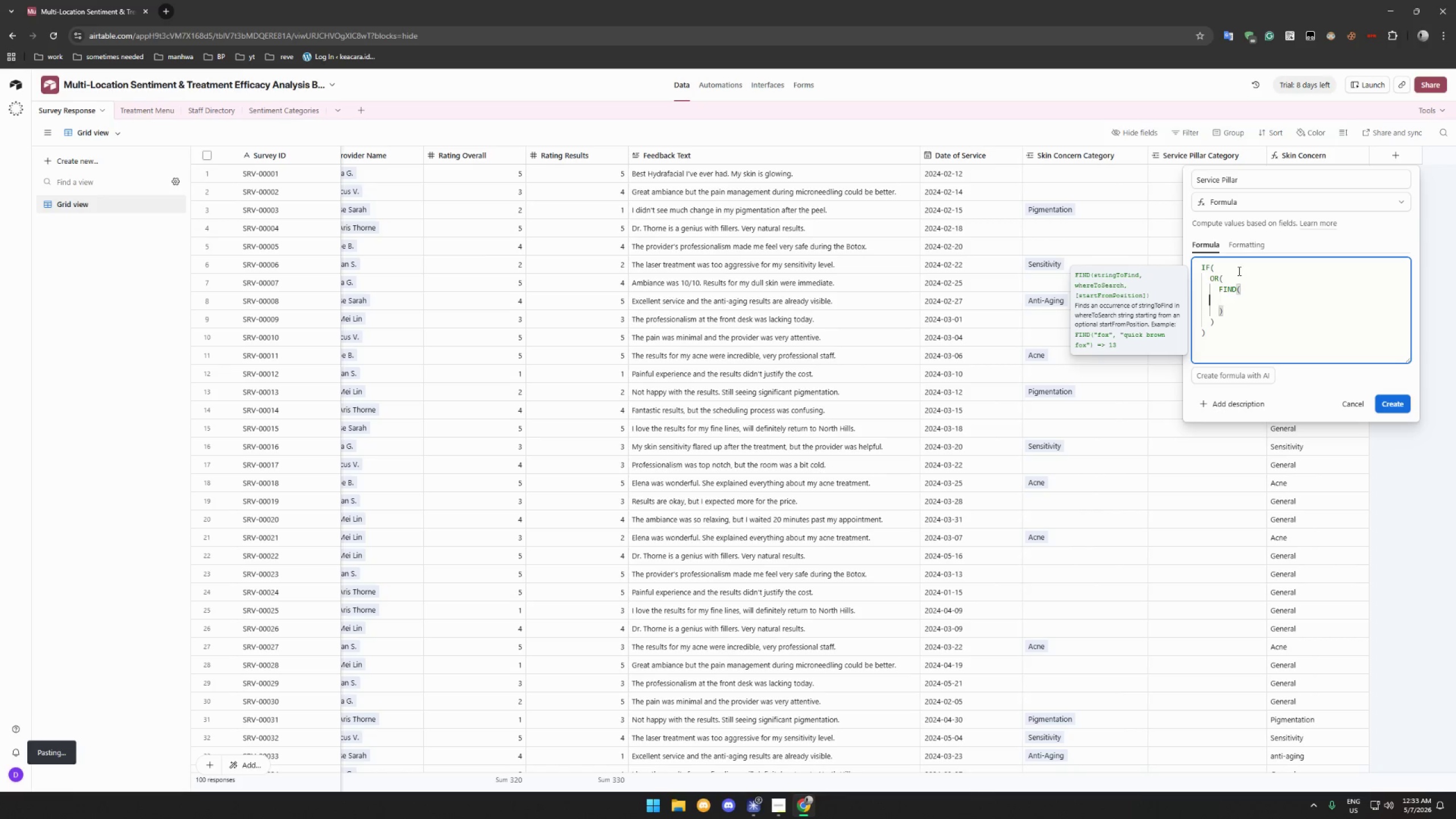 
key(Shift+Backspace)
 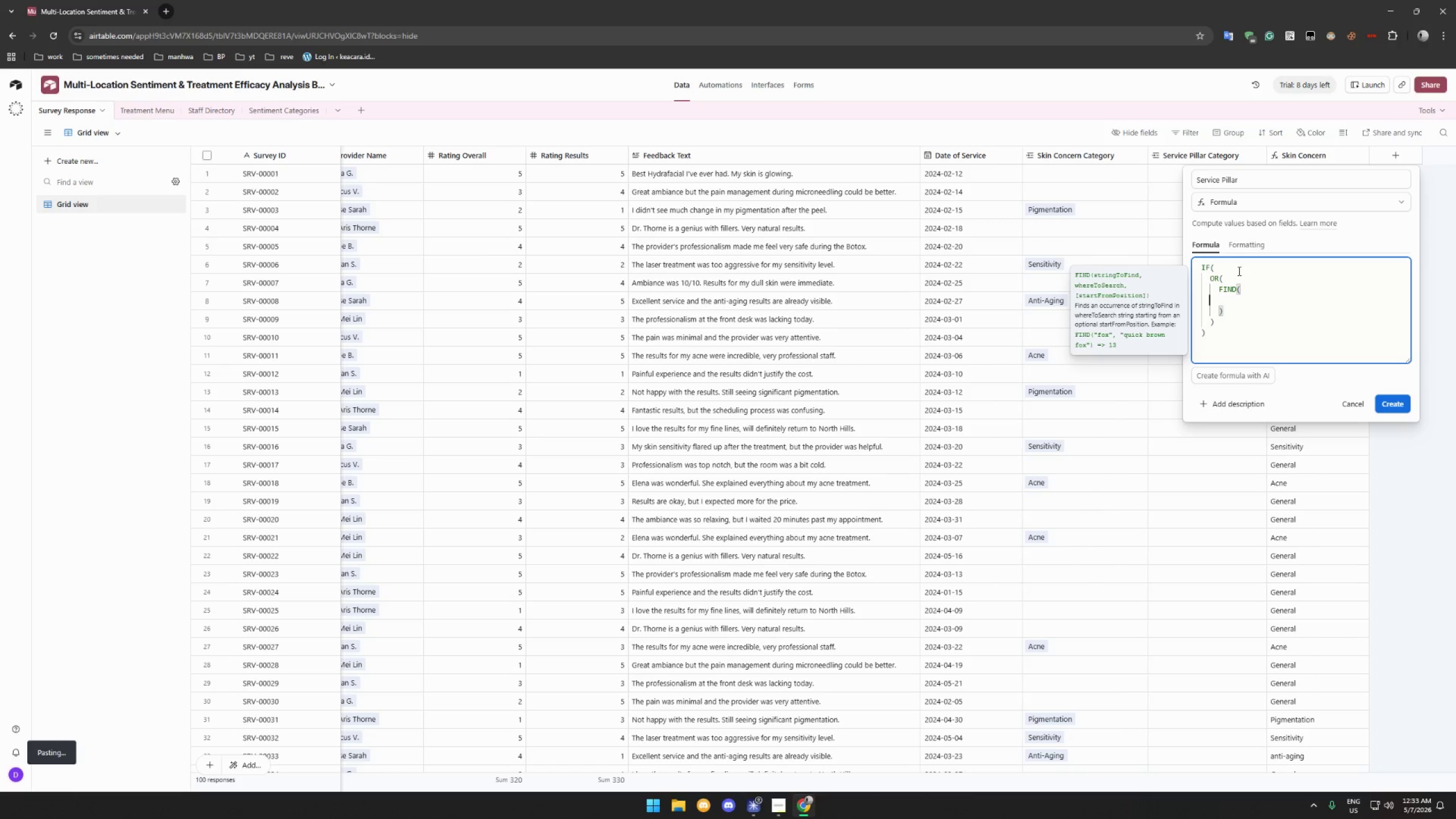 
key(Shift+Backspace)
 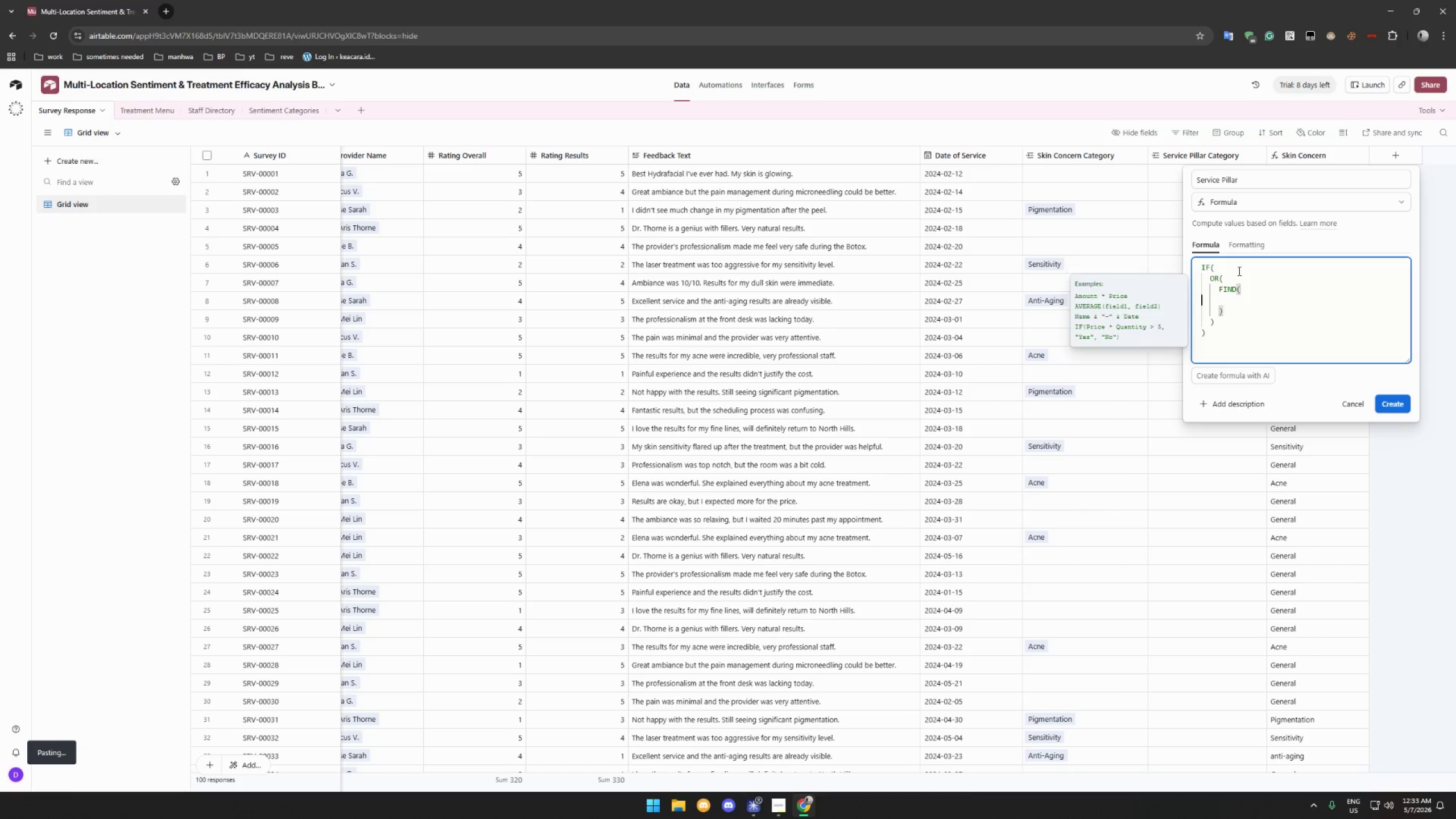 
key(Shift+Backspace)
 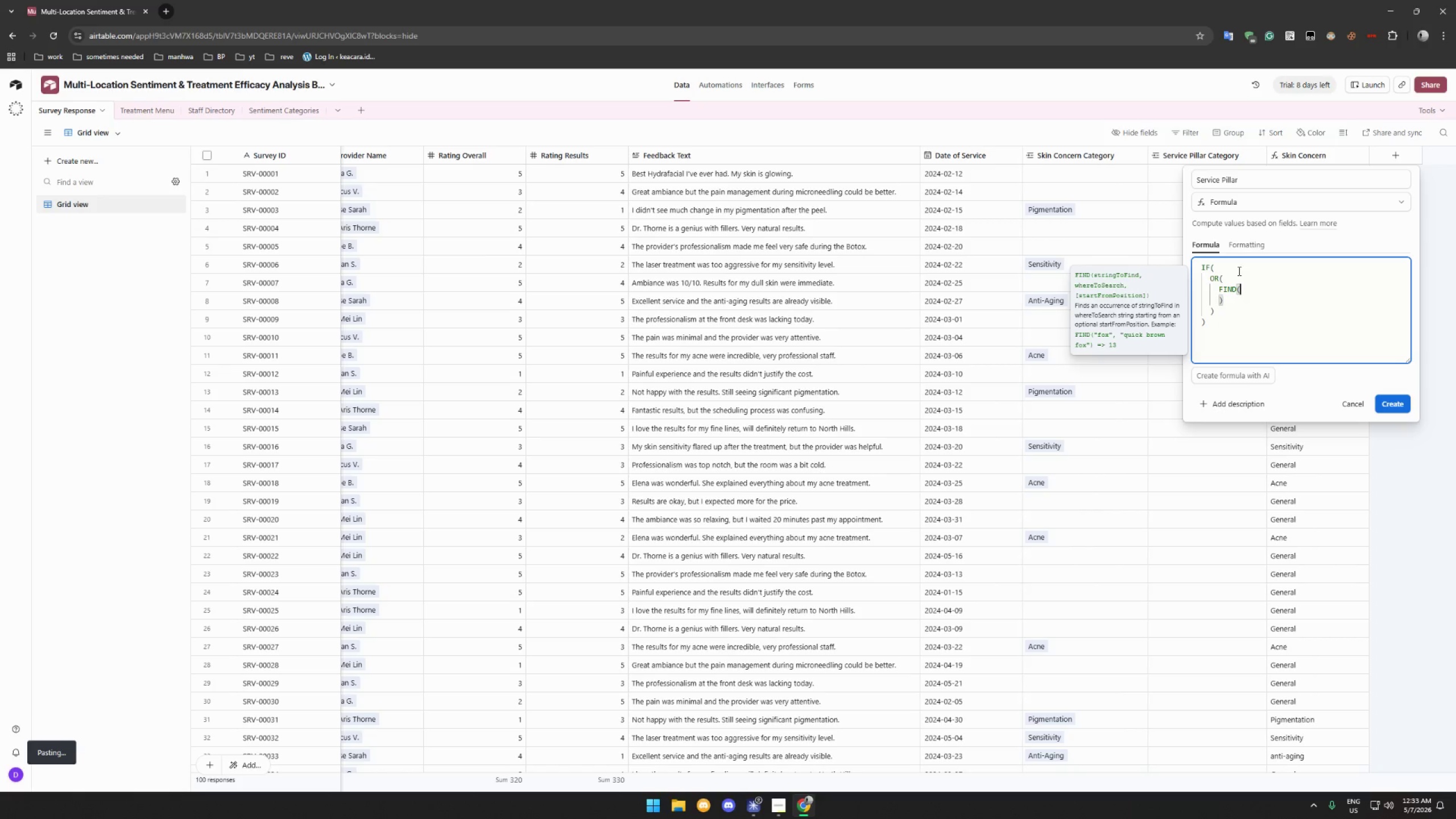 
left_click_drag(start_coordinate=[1227, 301], to_coordinate=[1183, 301])
 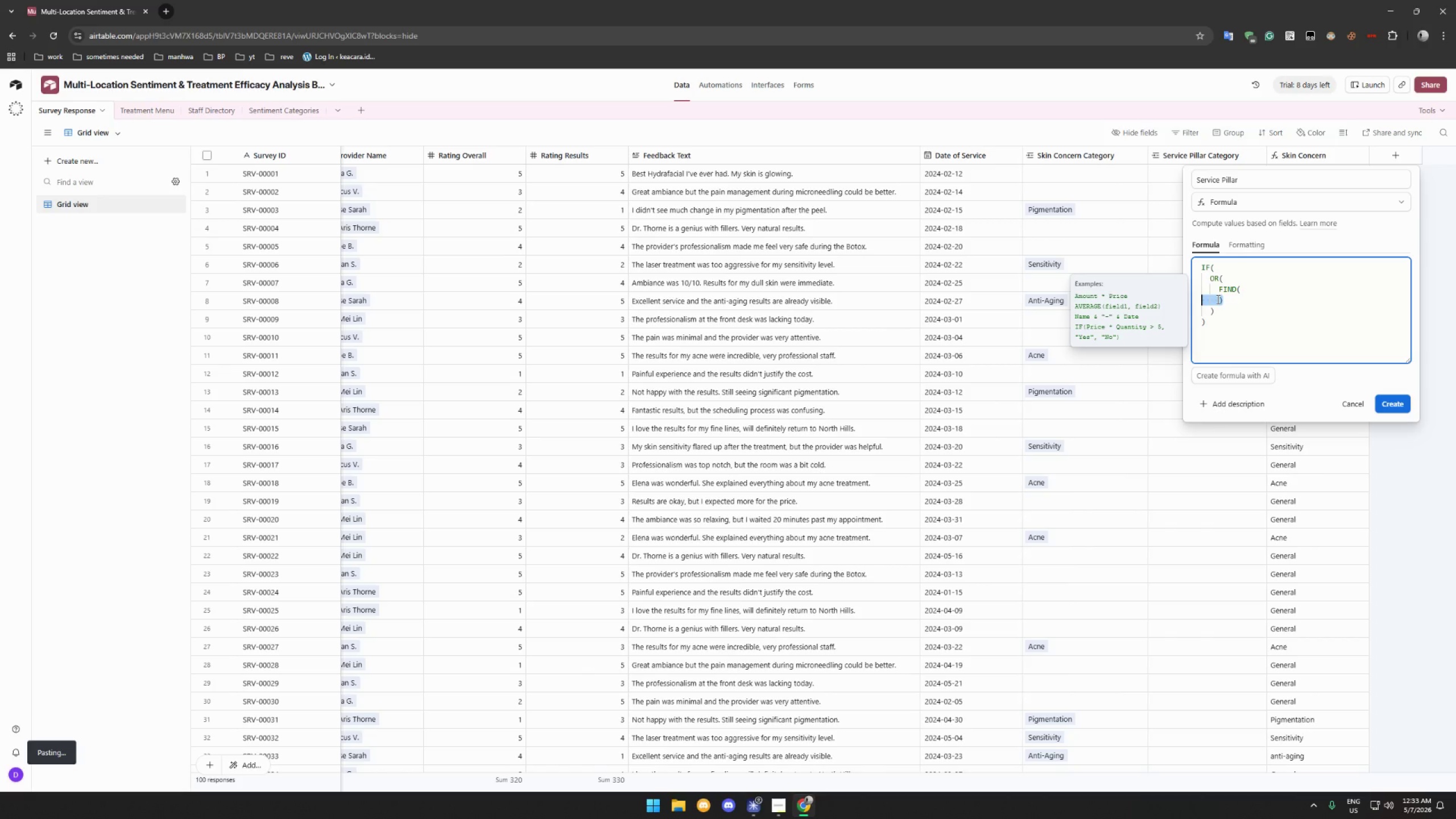 
key(Backspace)
 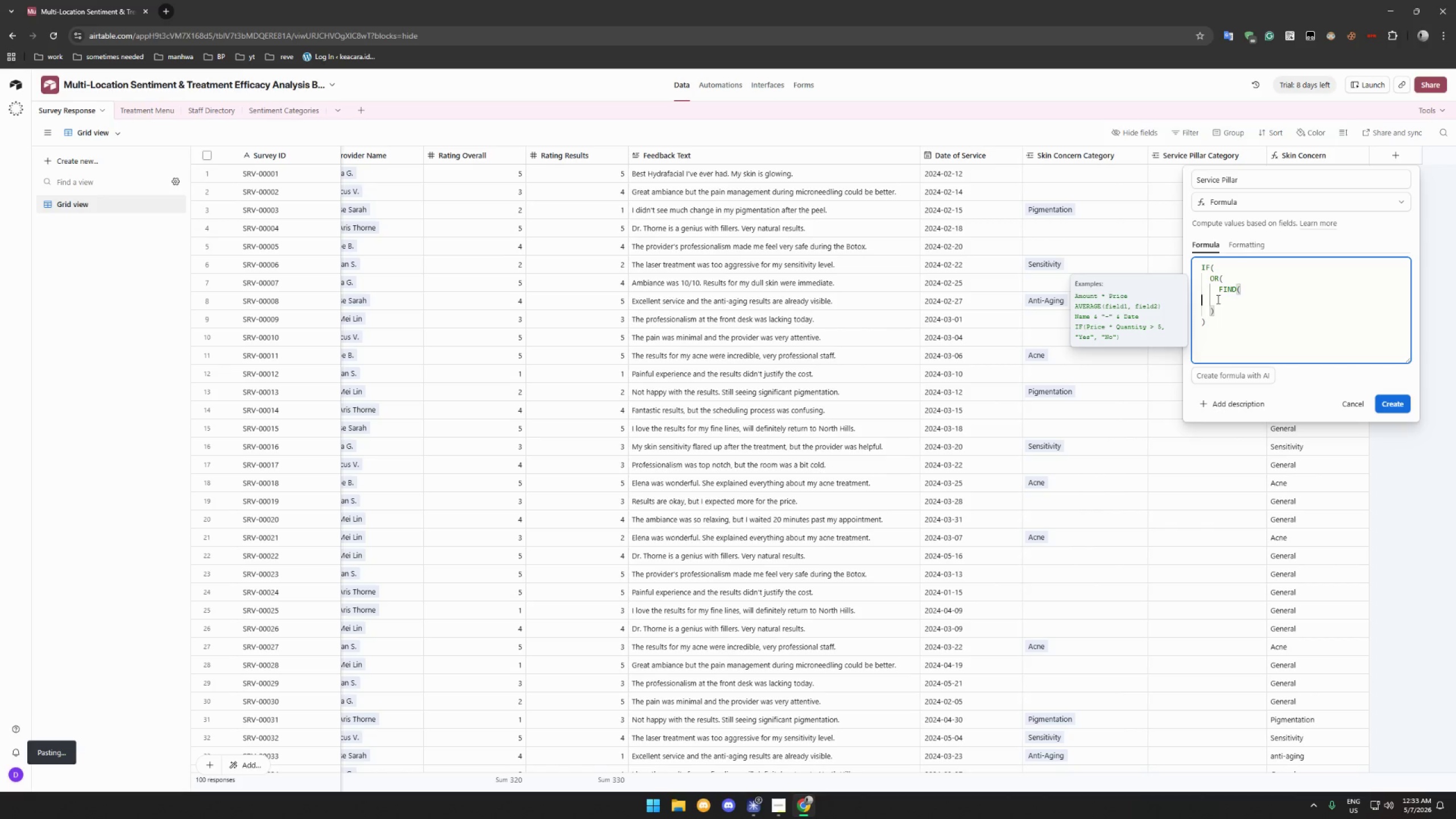 
key(Backspace)
 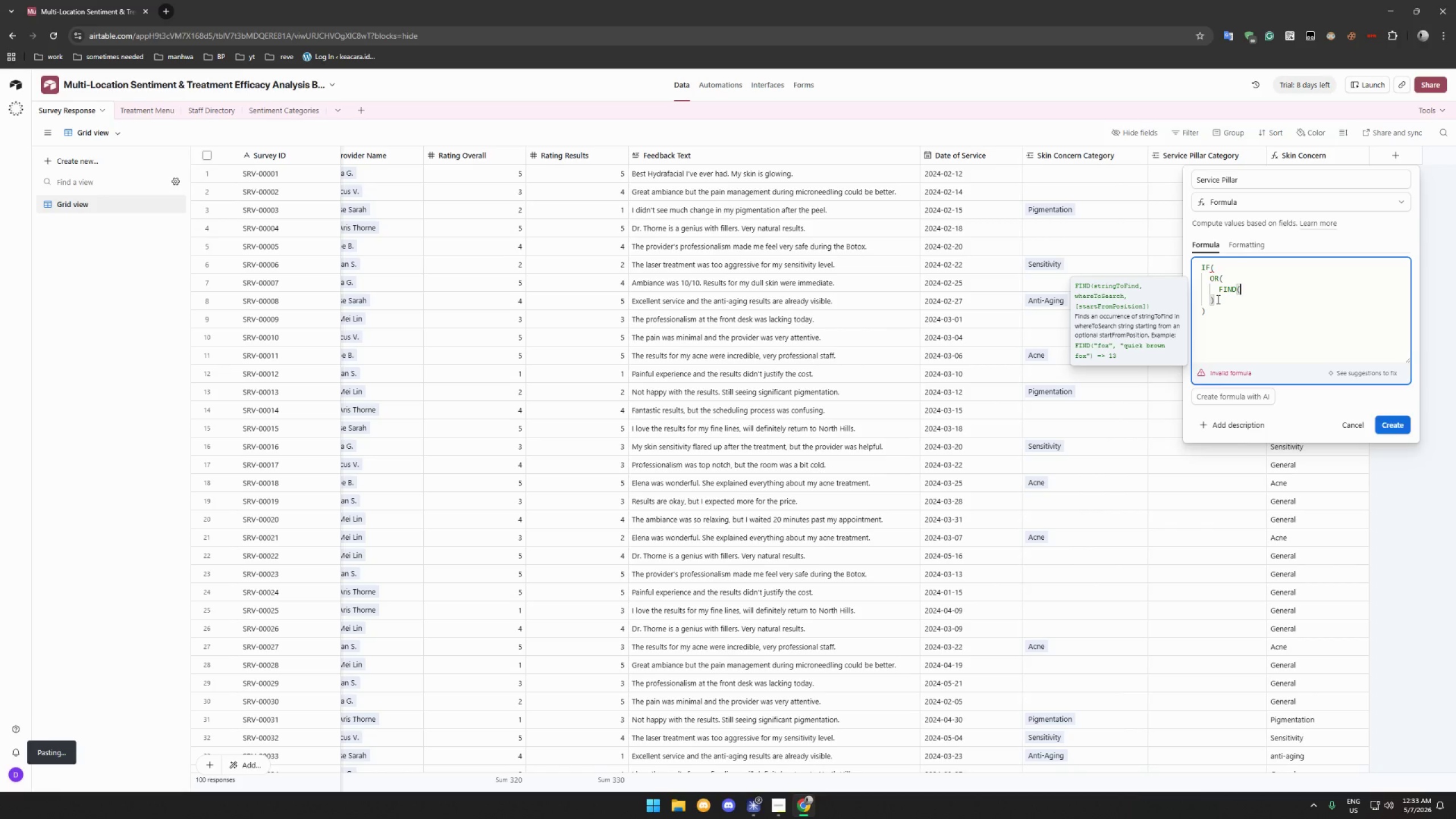 
key(Shift+0)
 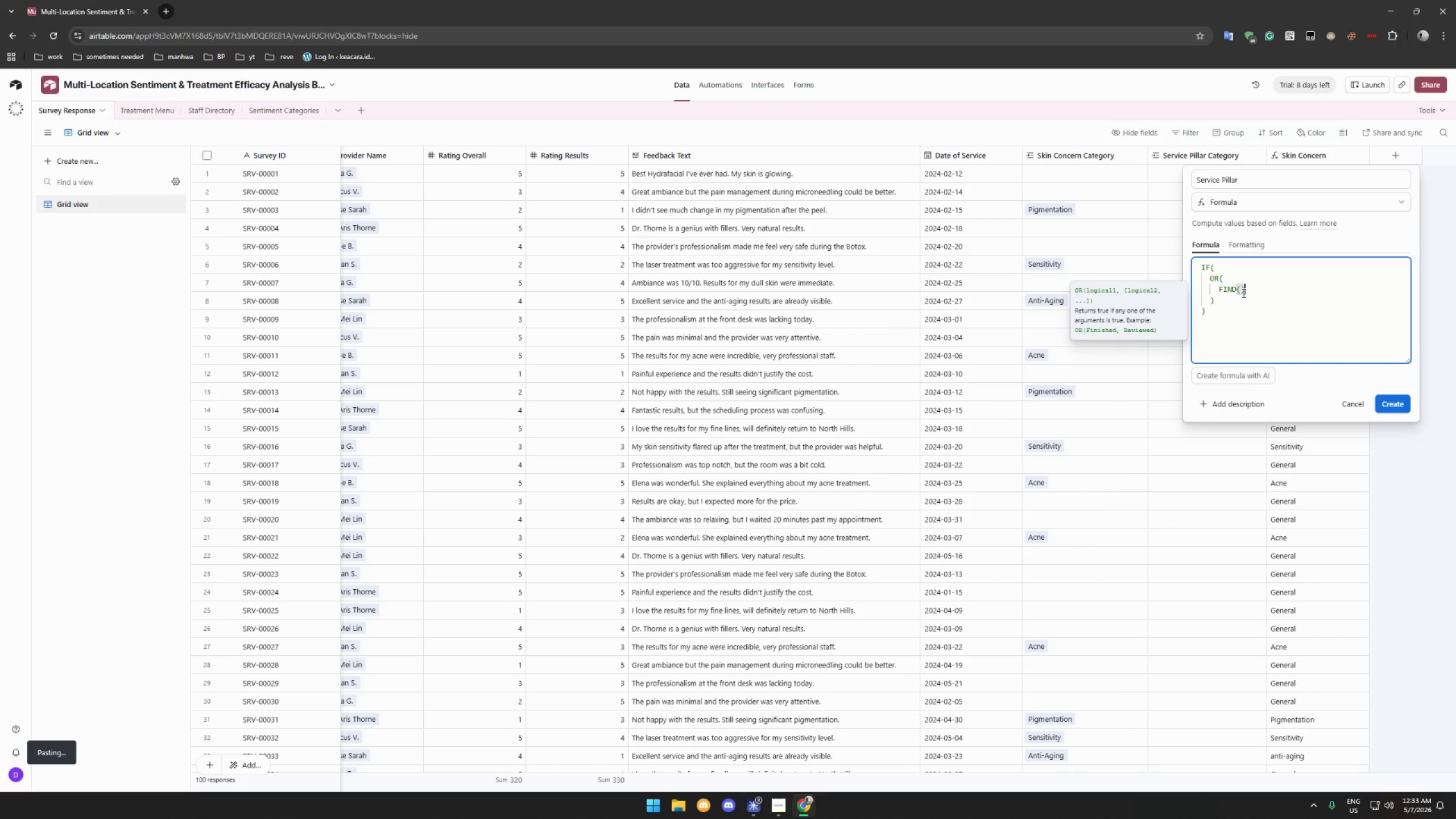 
left_click([1241, 290])
 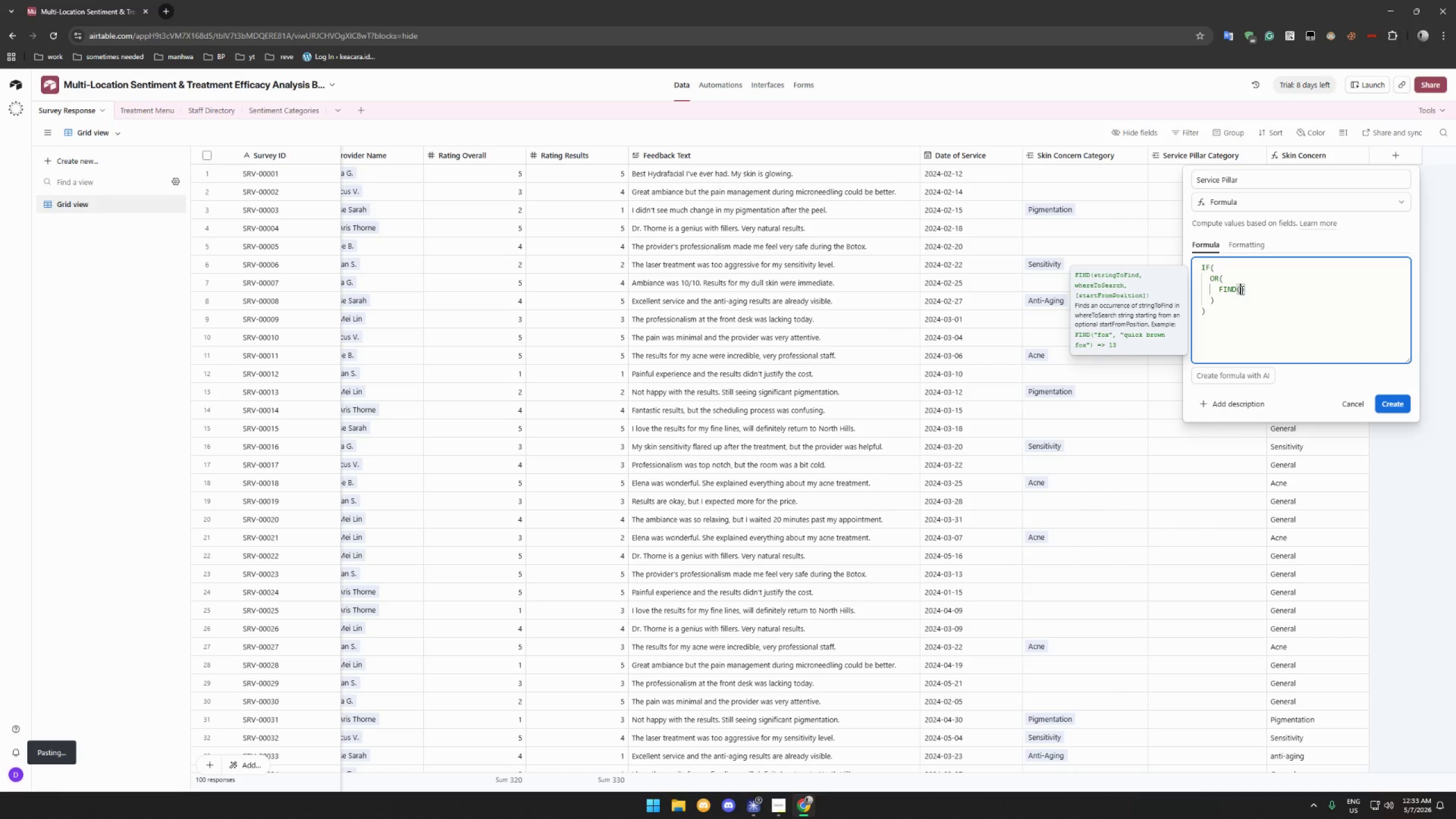 
wait(5.41)
 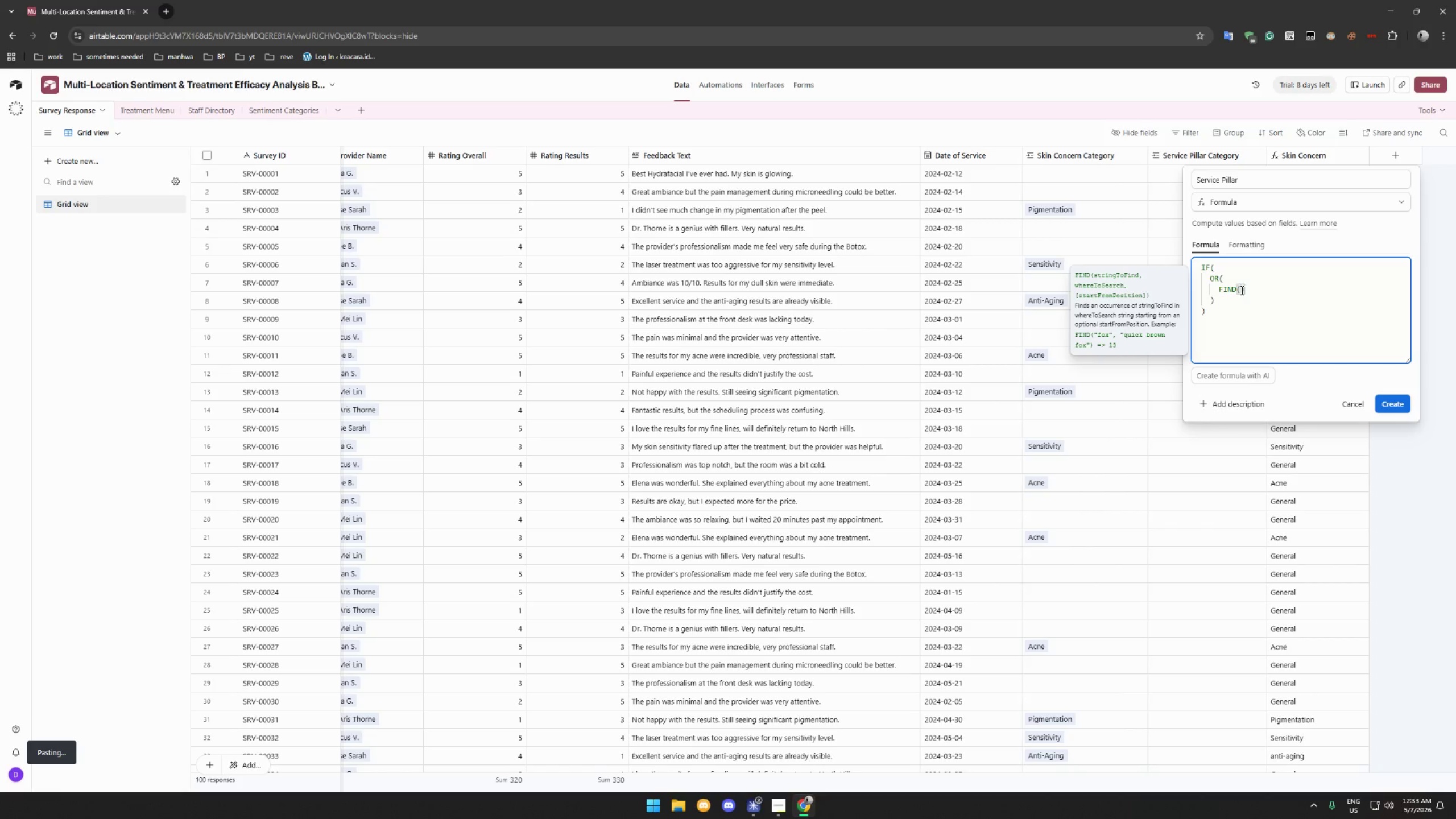 
type("professionalism)
 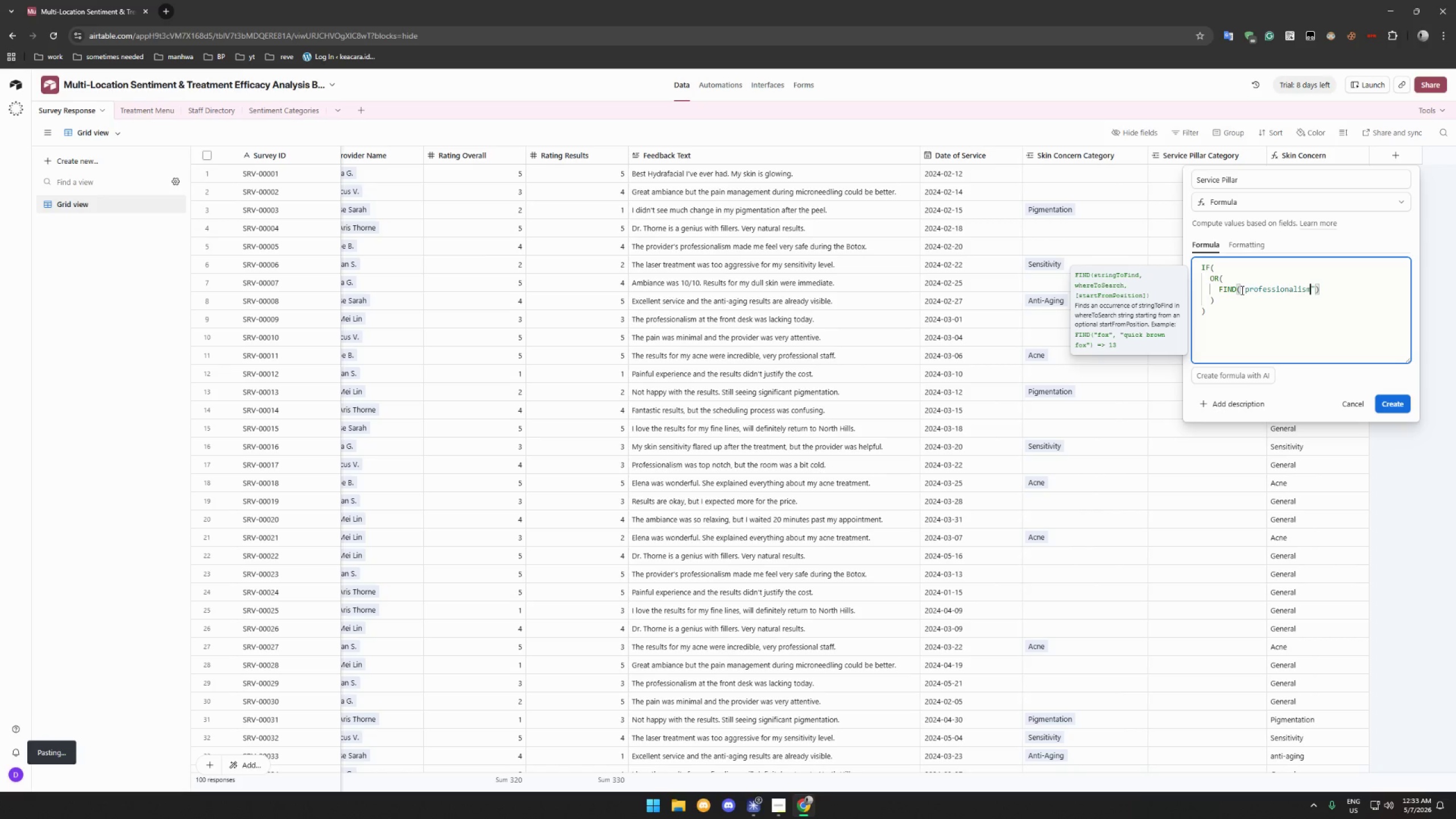 
key(ArrowRight)
 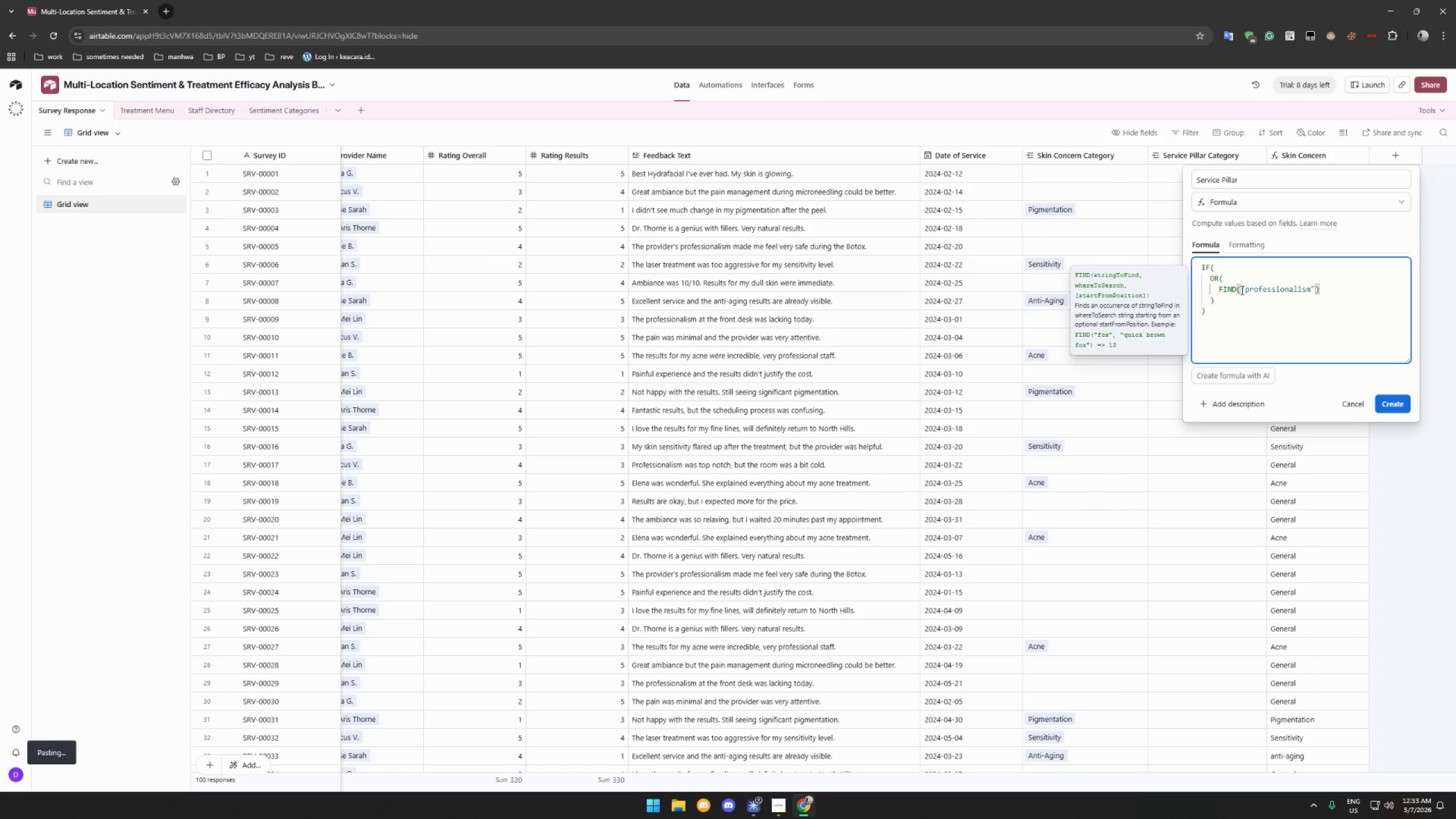 
type(, Lo)
key(Backspace)
type(OWER({Fe)
 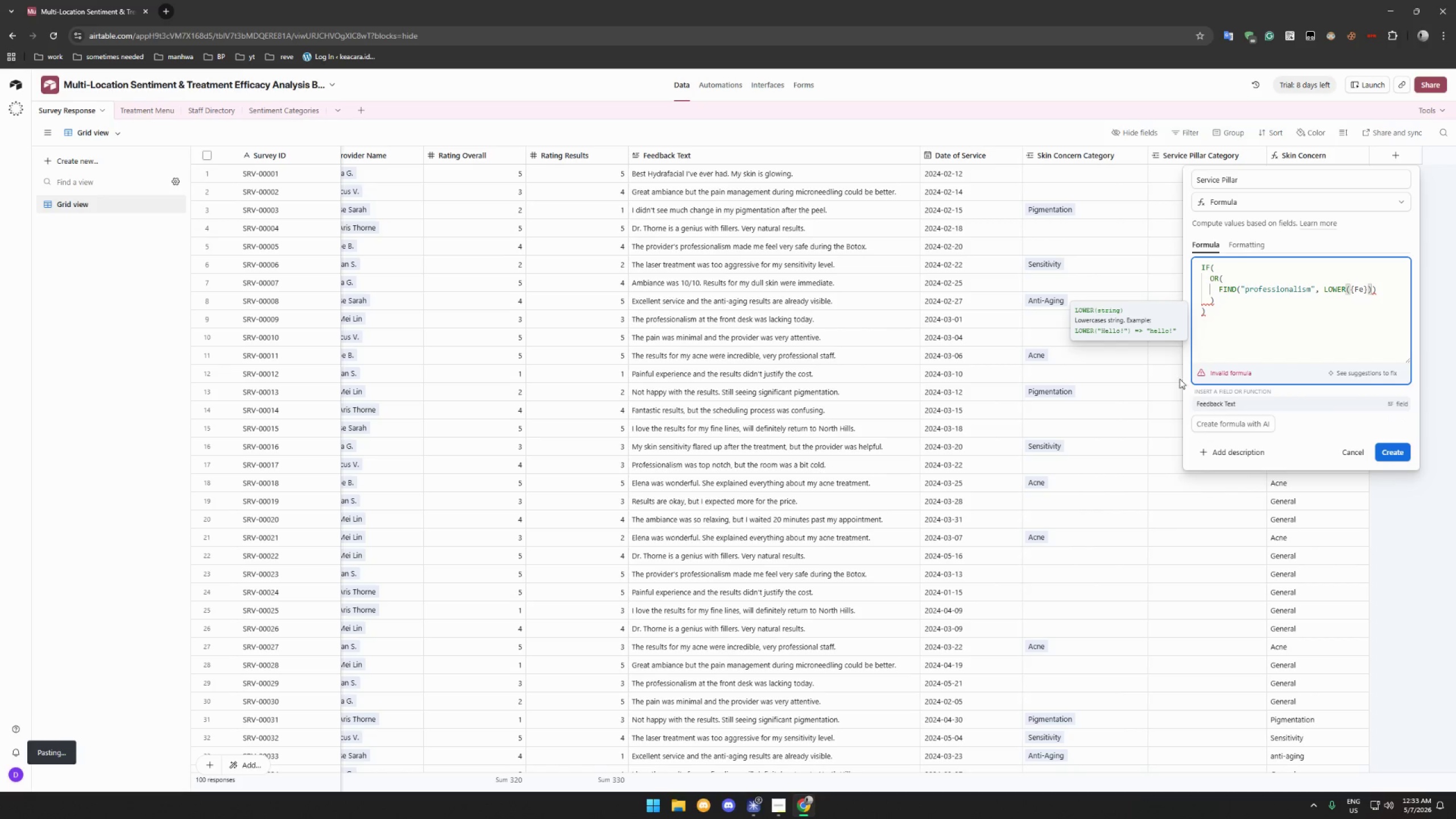 
left_click([1217, 383])
 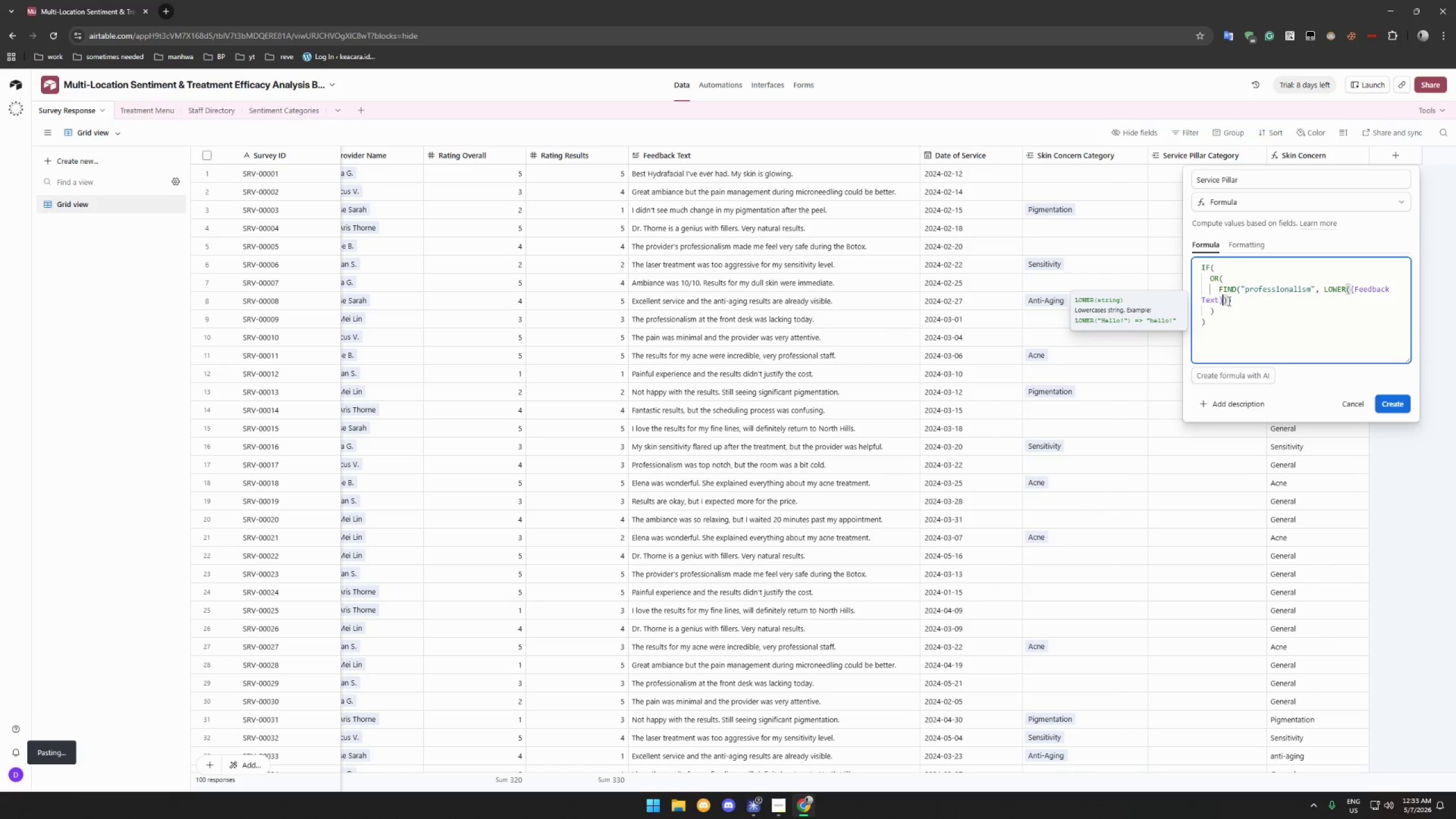 
left_click([1236, 300])
 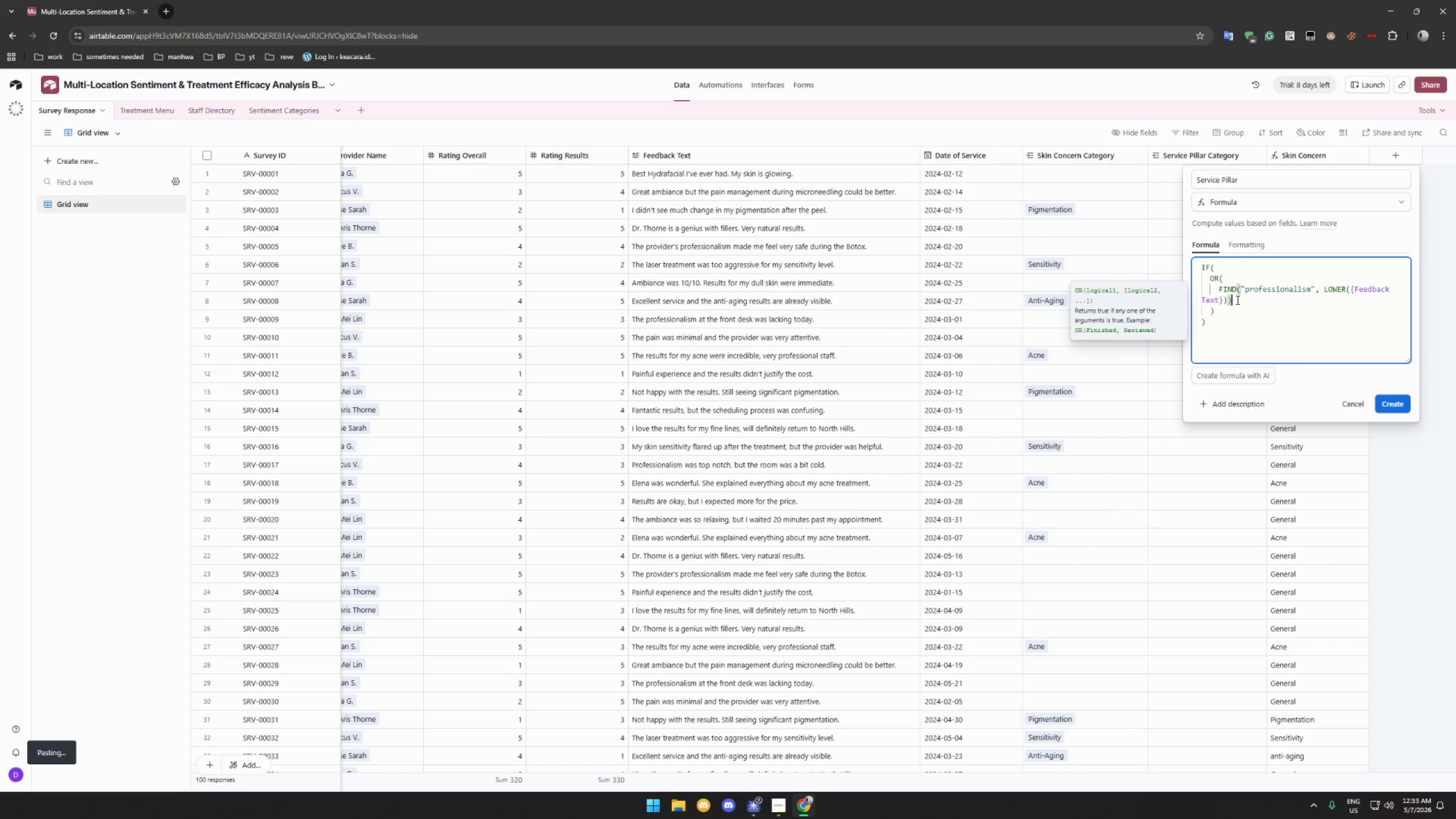 
key(Shift+Period)
 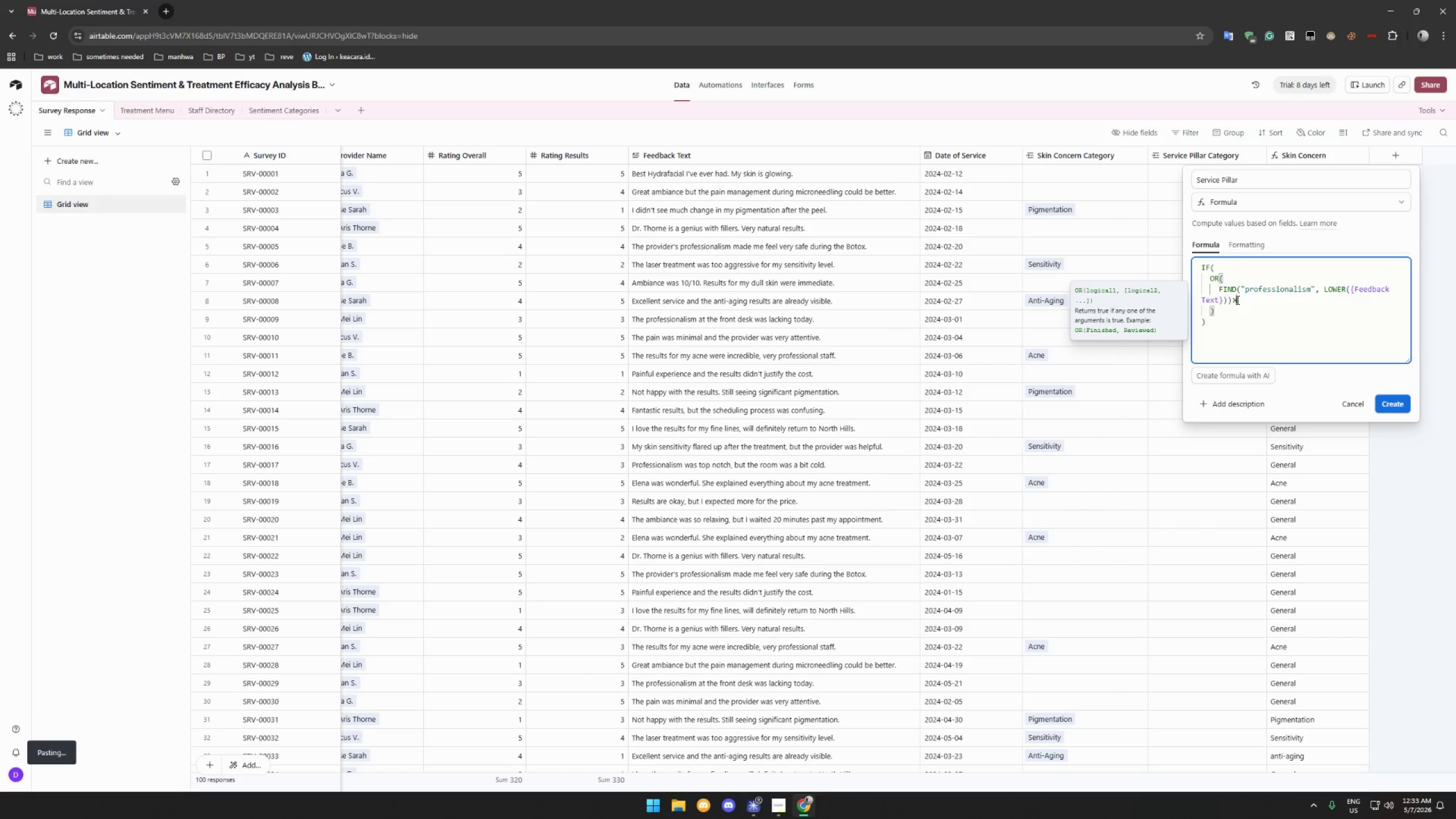 
key(0)
 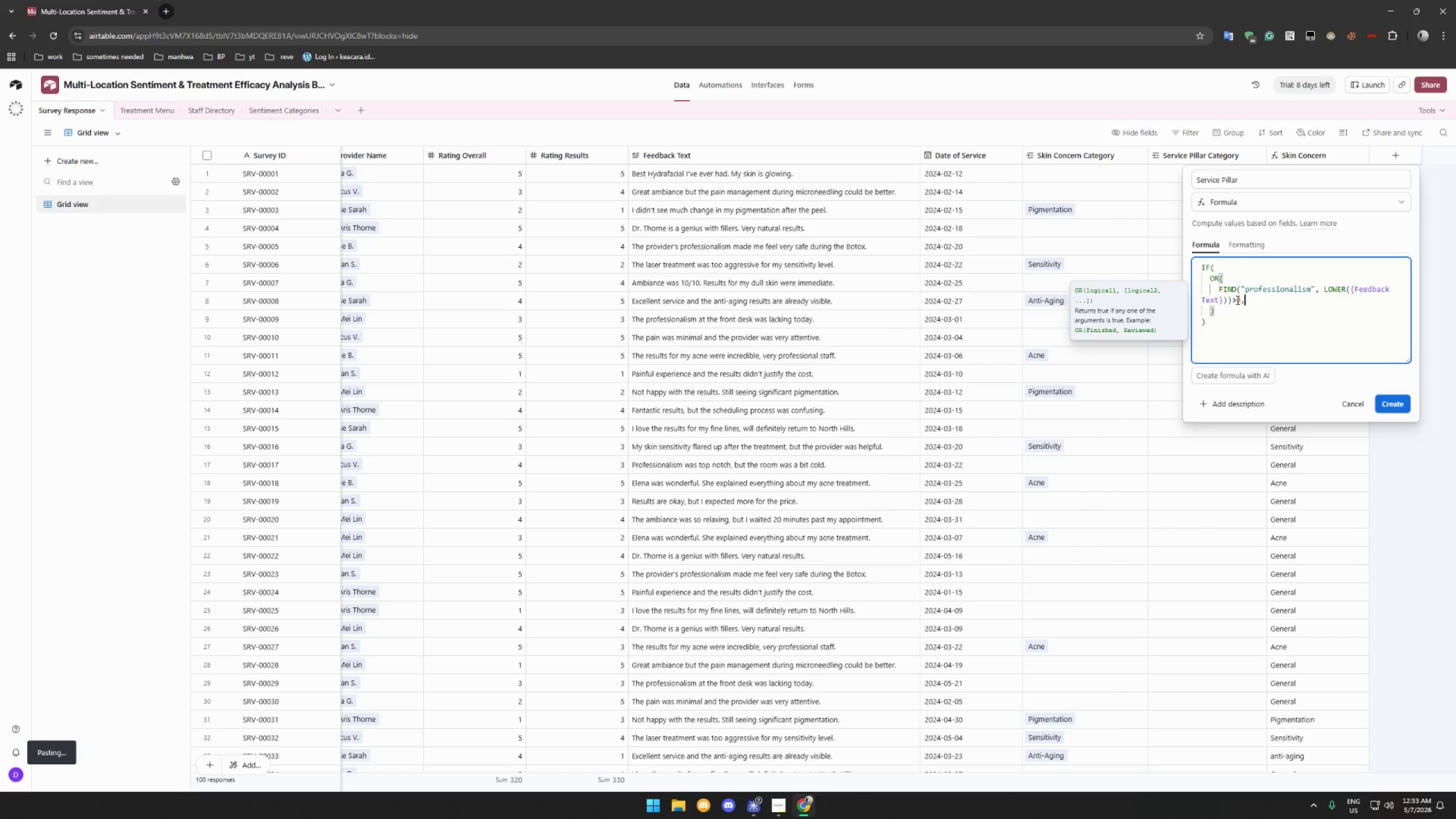 
key(Comma)
 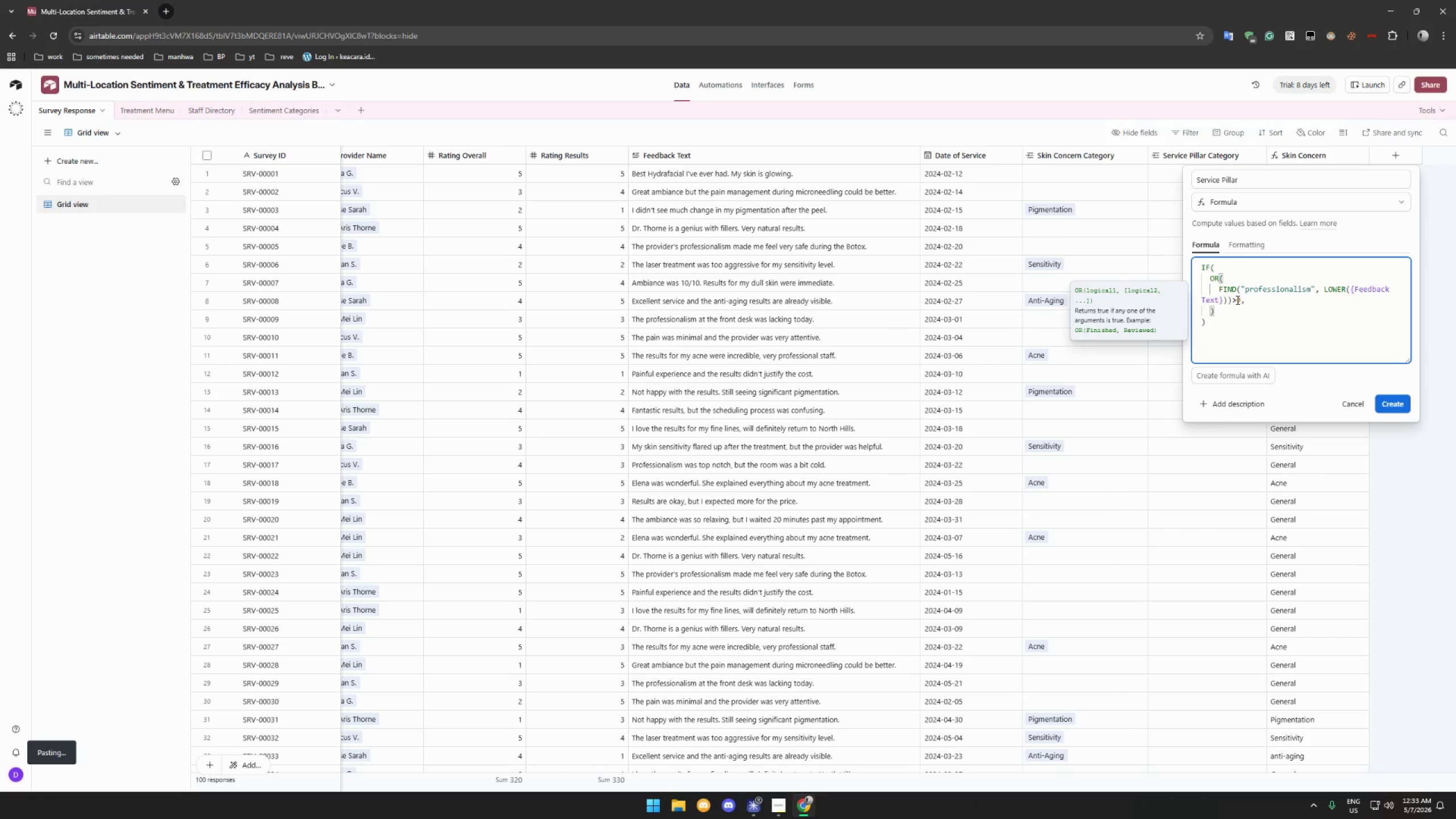 
key(Shift+Enter)
 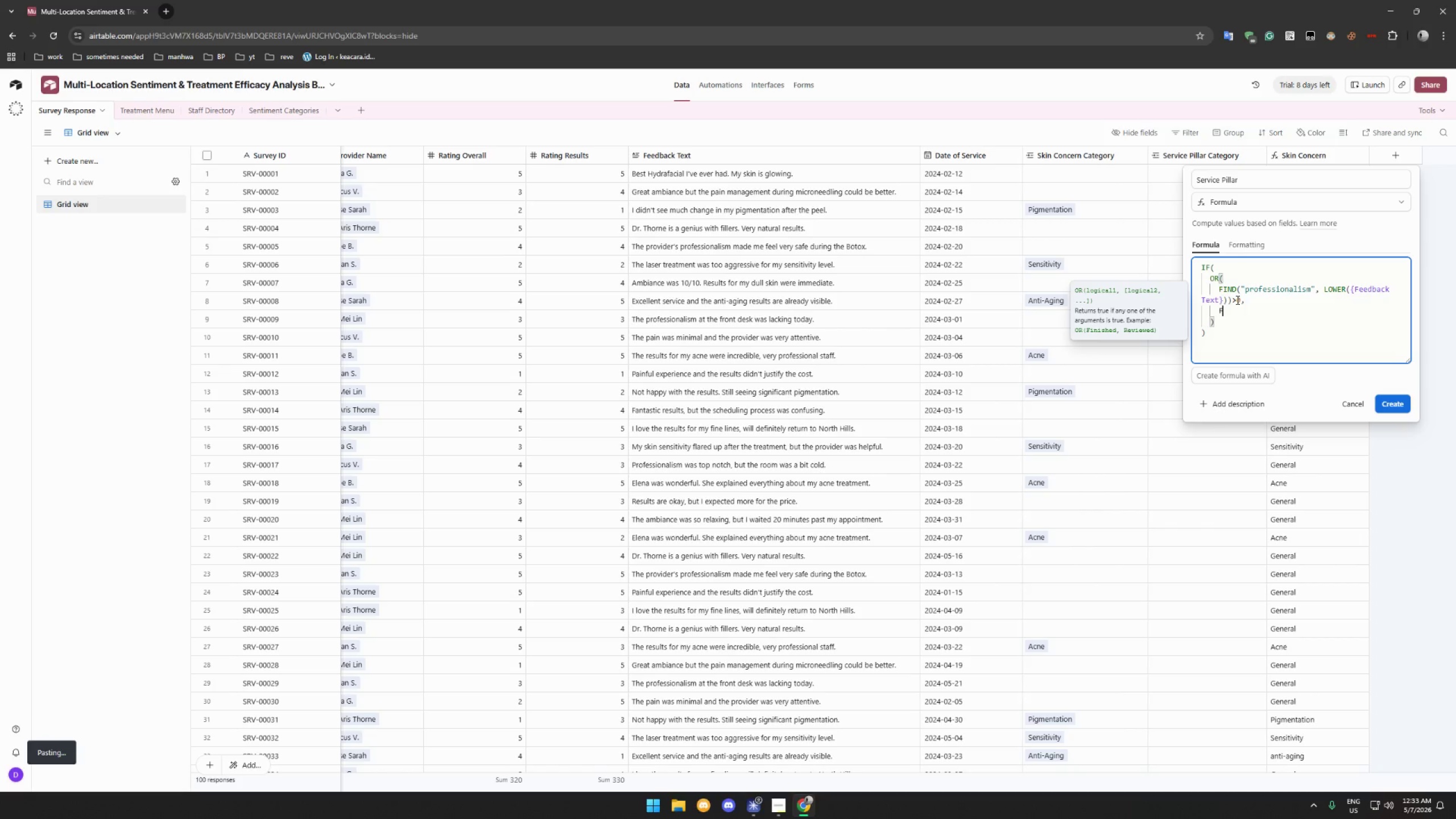 
type(FIND("professional)
 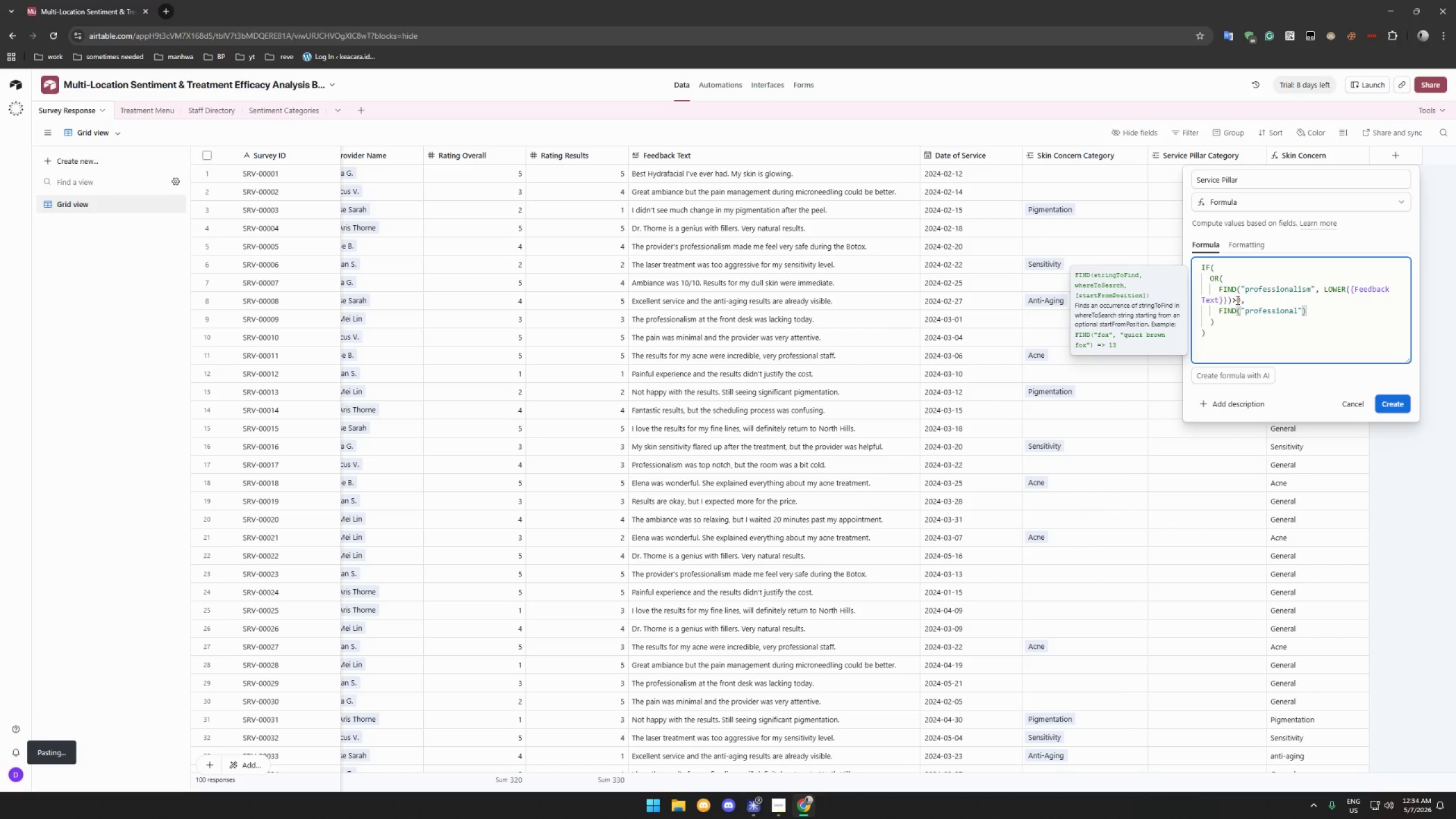 
key(ArrowRight)
 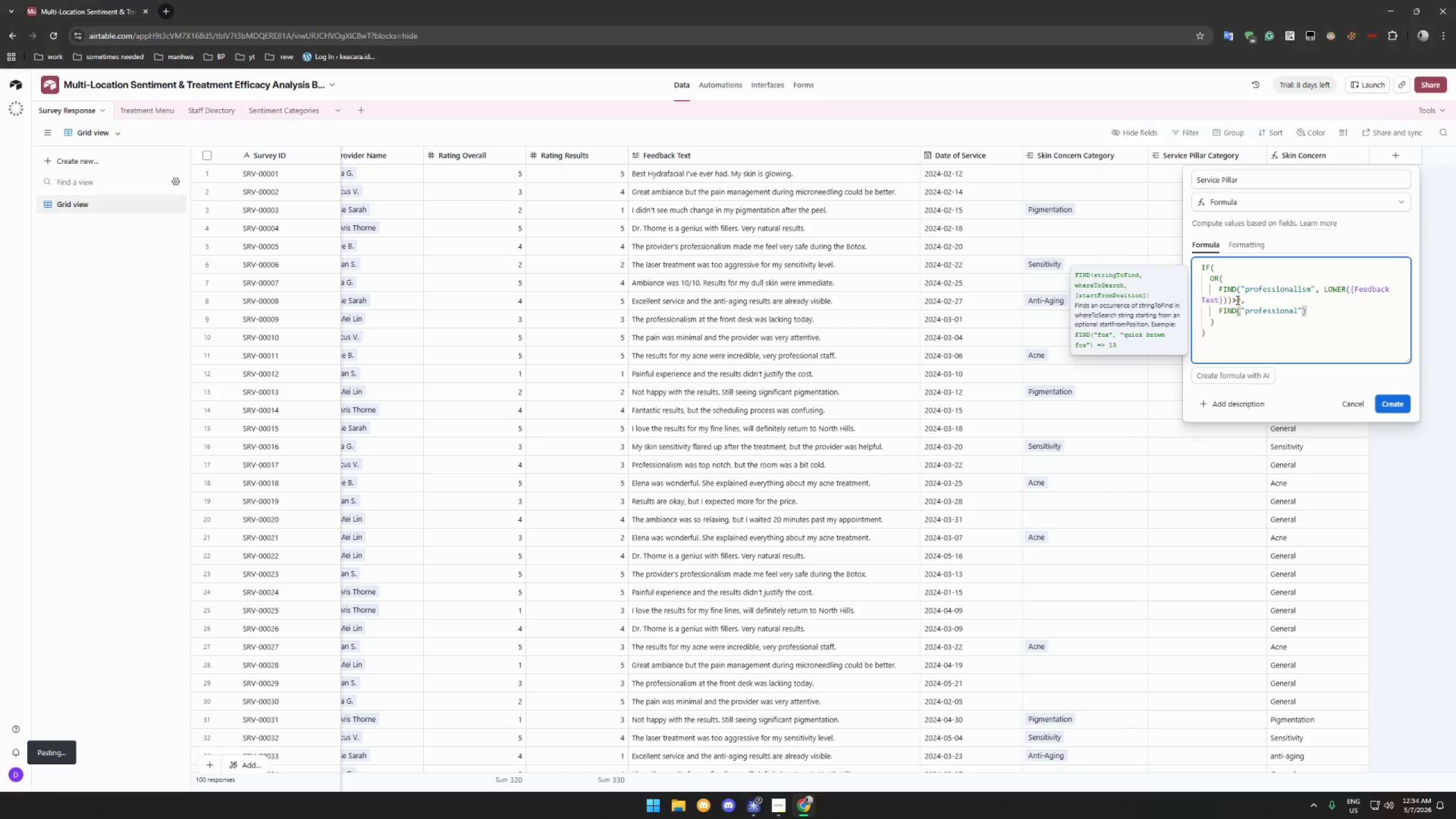 
type(, LK)
key(Backspace)
type(OWER({Fe)
 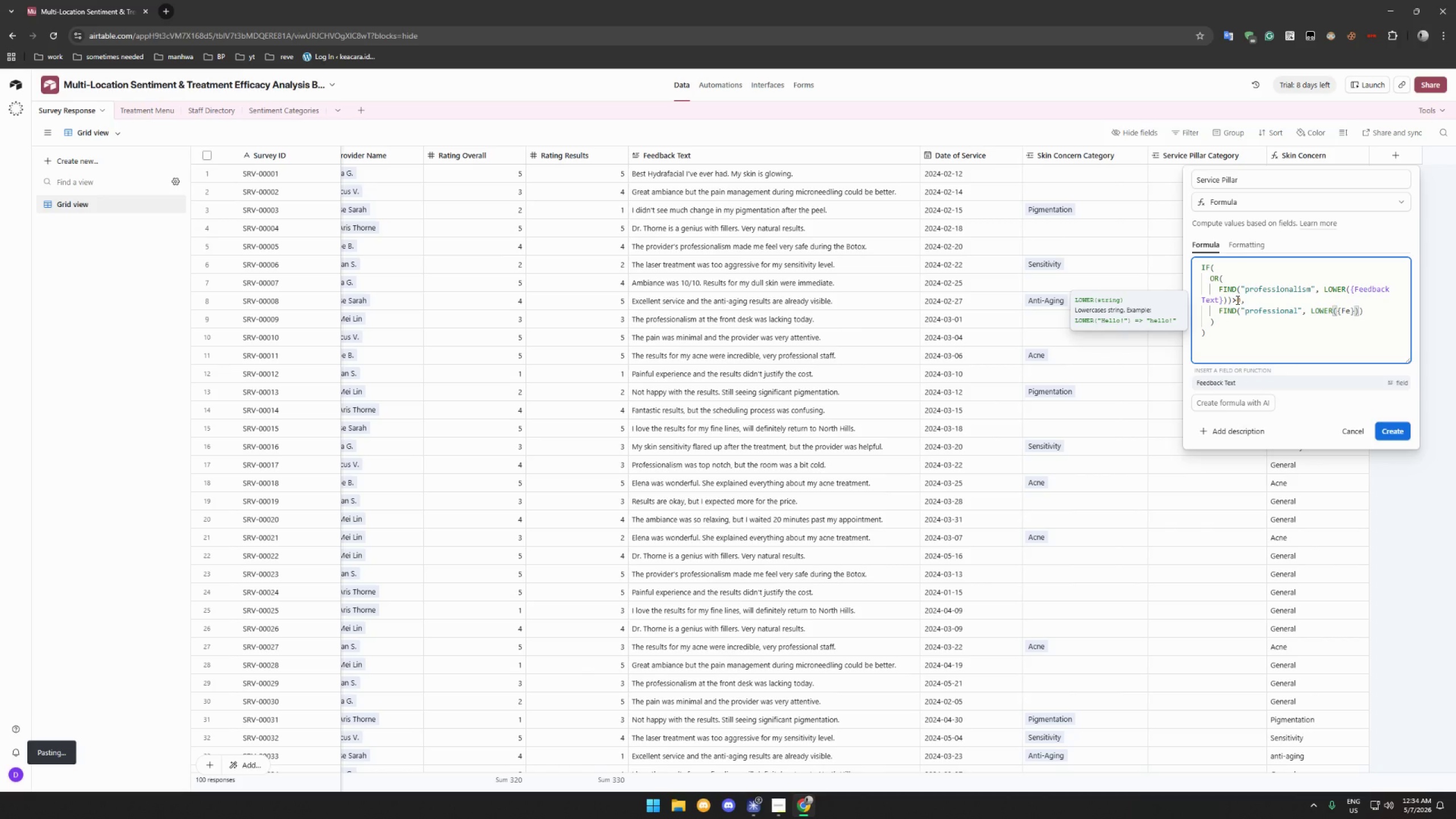 
left_click([1238, 382])
 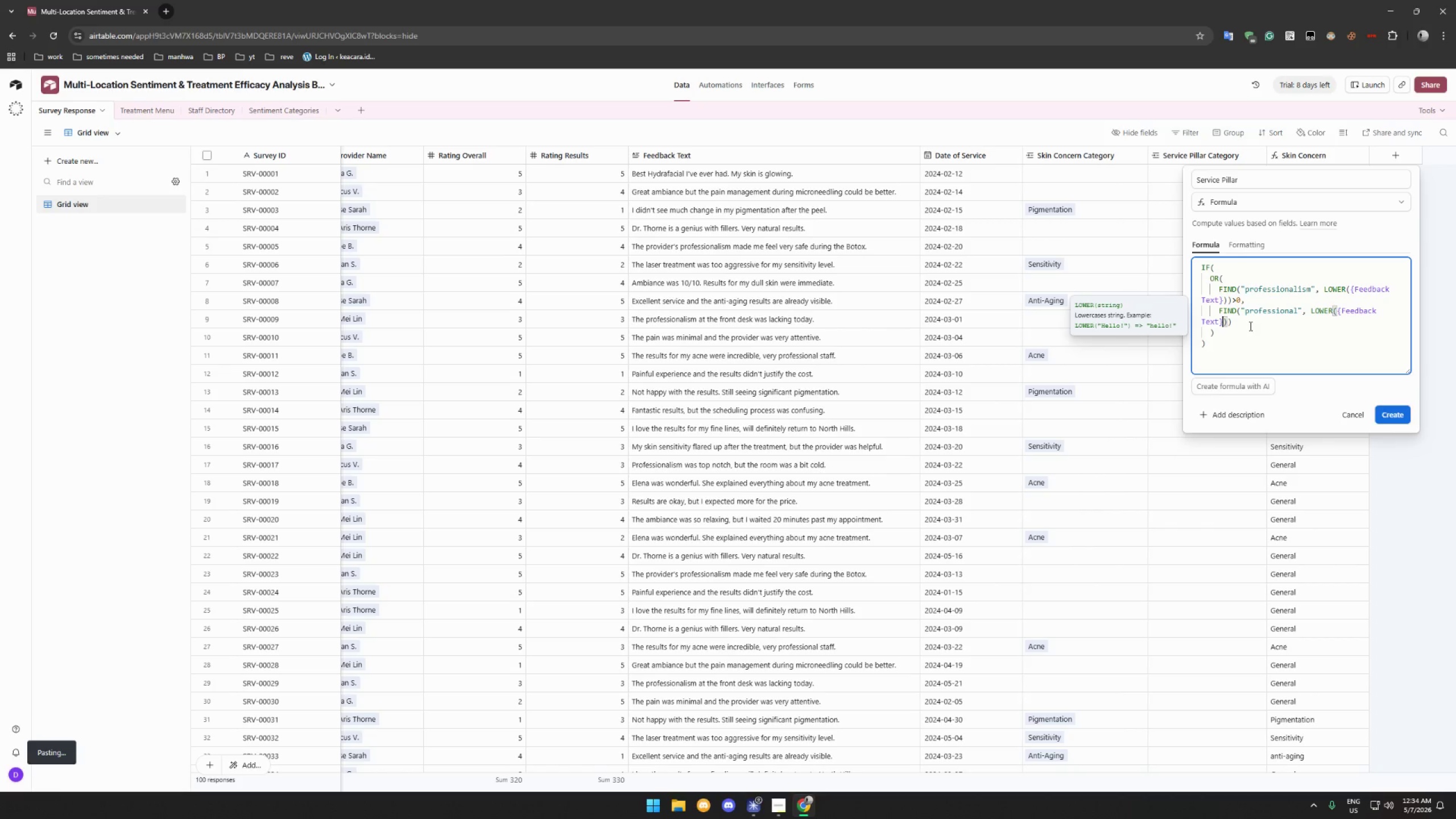 
left_click([1247, 325])
 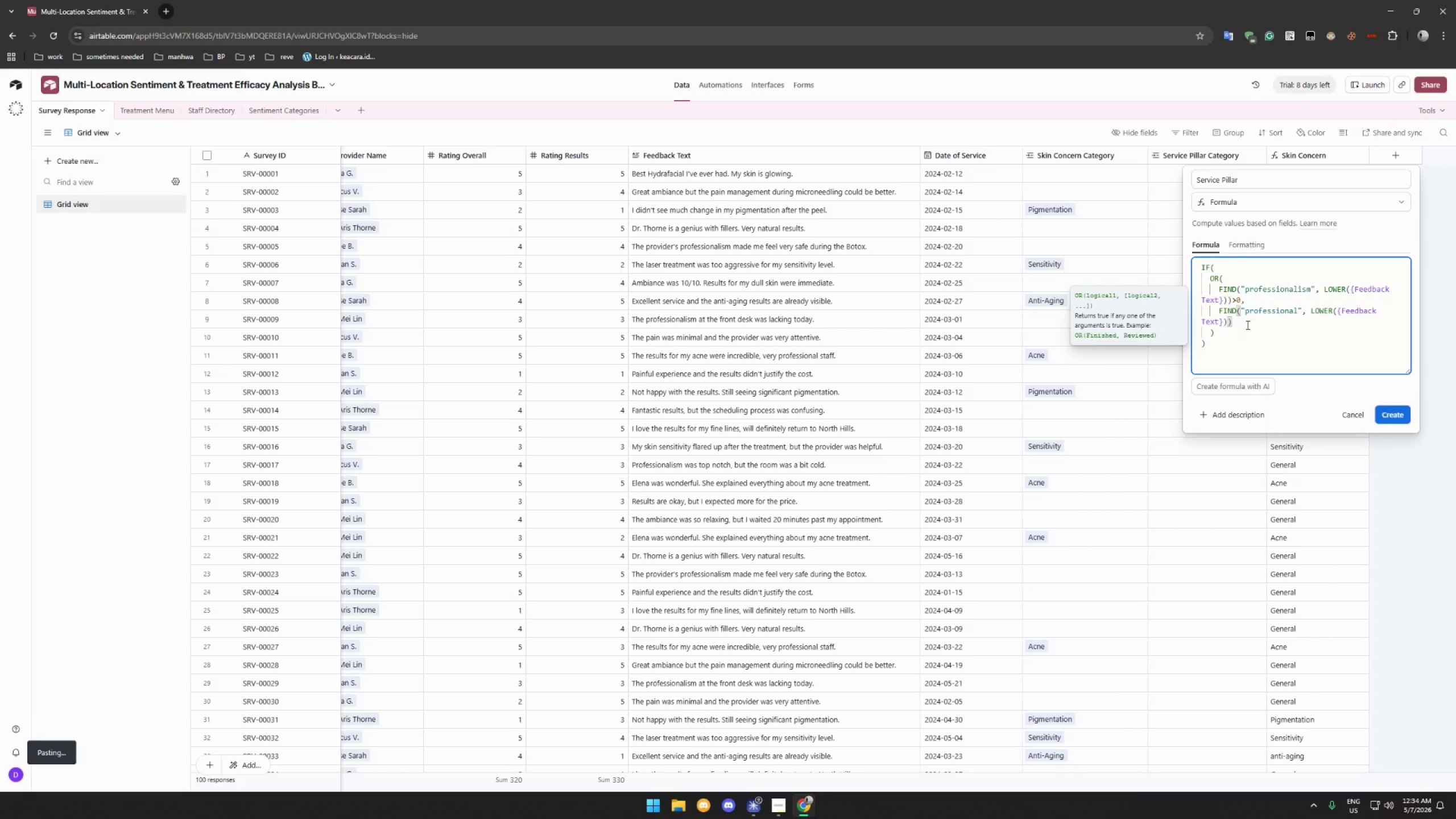 
key(Shift+Period)
 